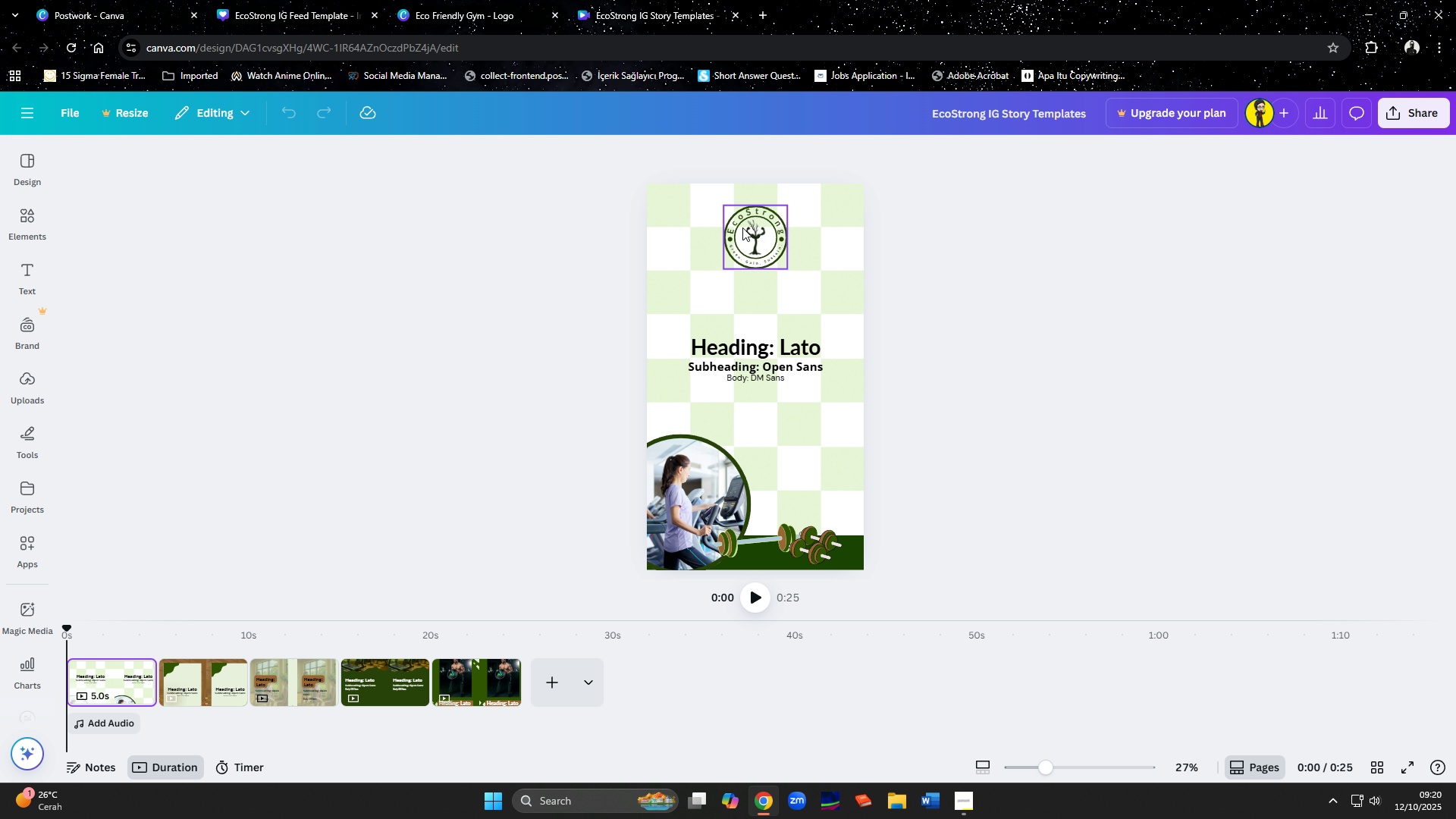 
key(Control+C)
 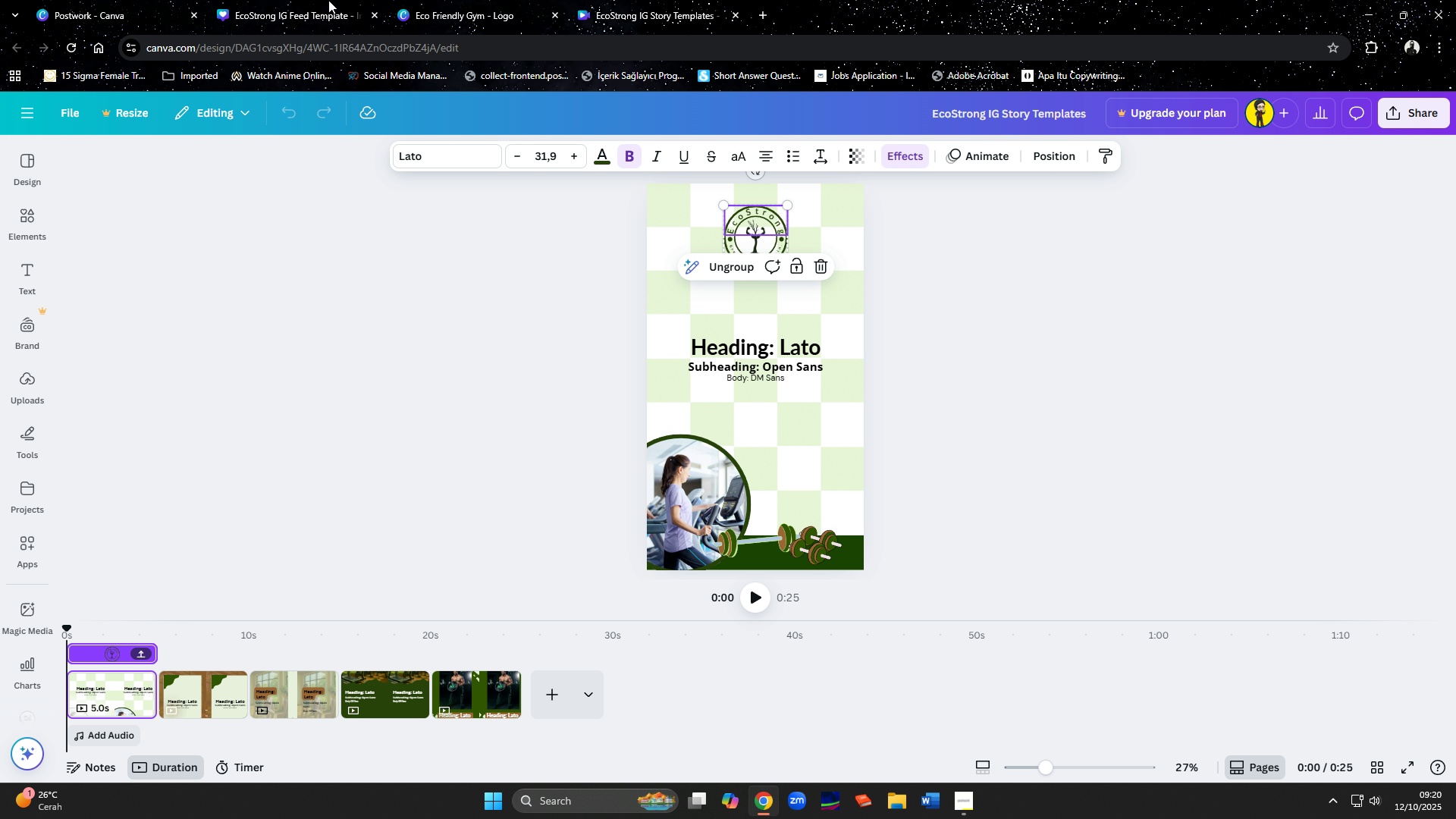 
left_click([328, 0])
 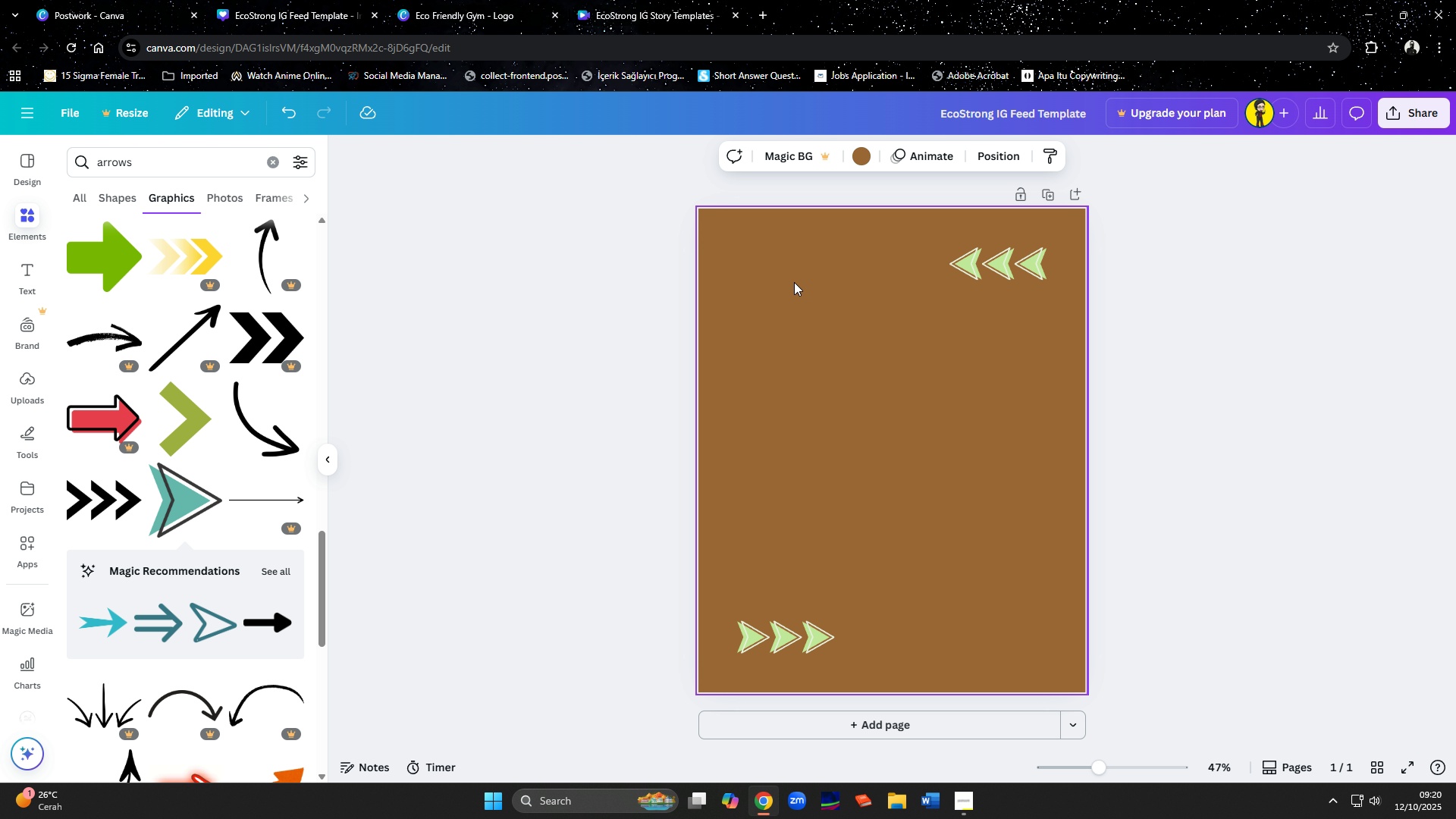 
left_click([794, 282])
 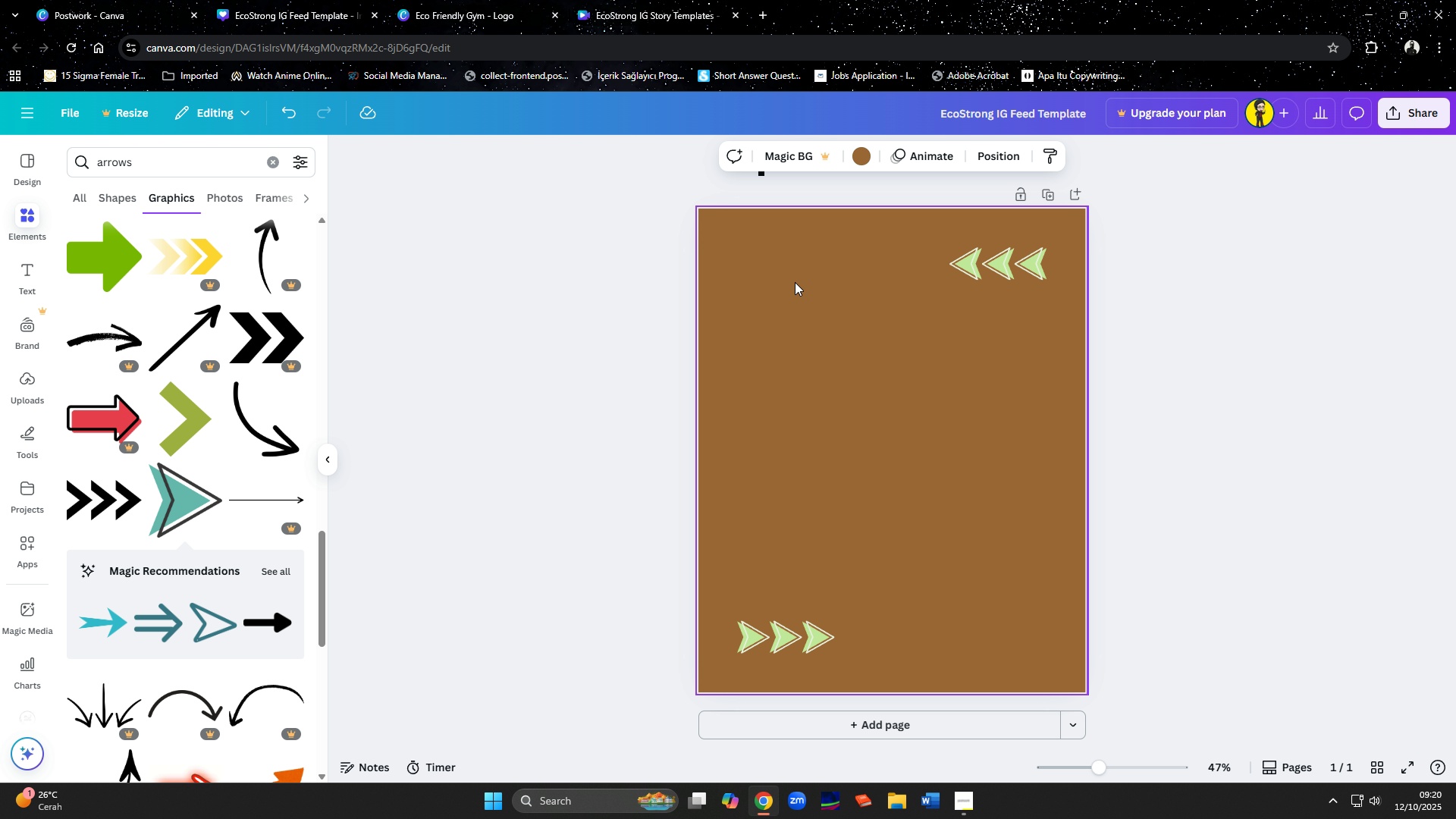 
key(Control+ControlLeft)
 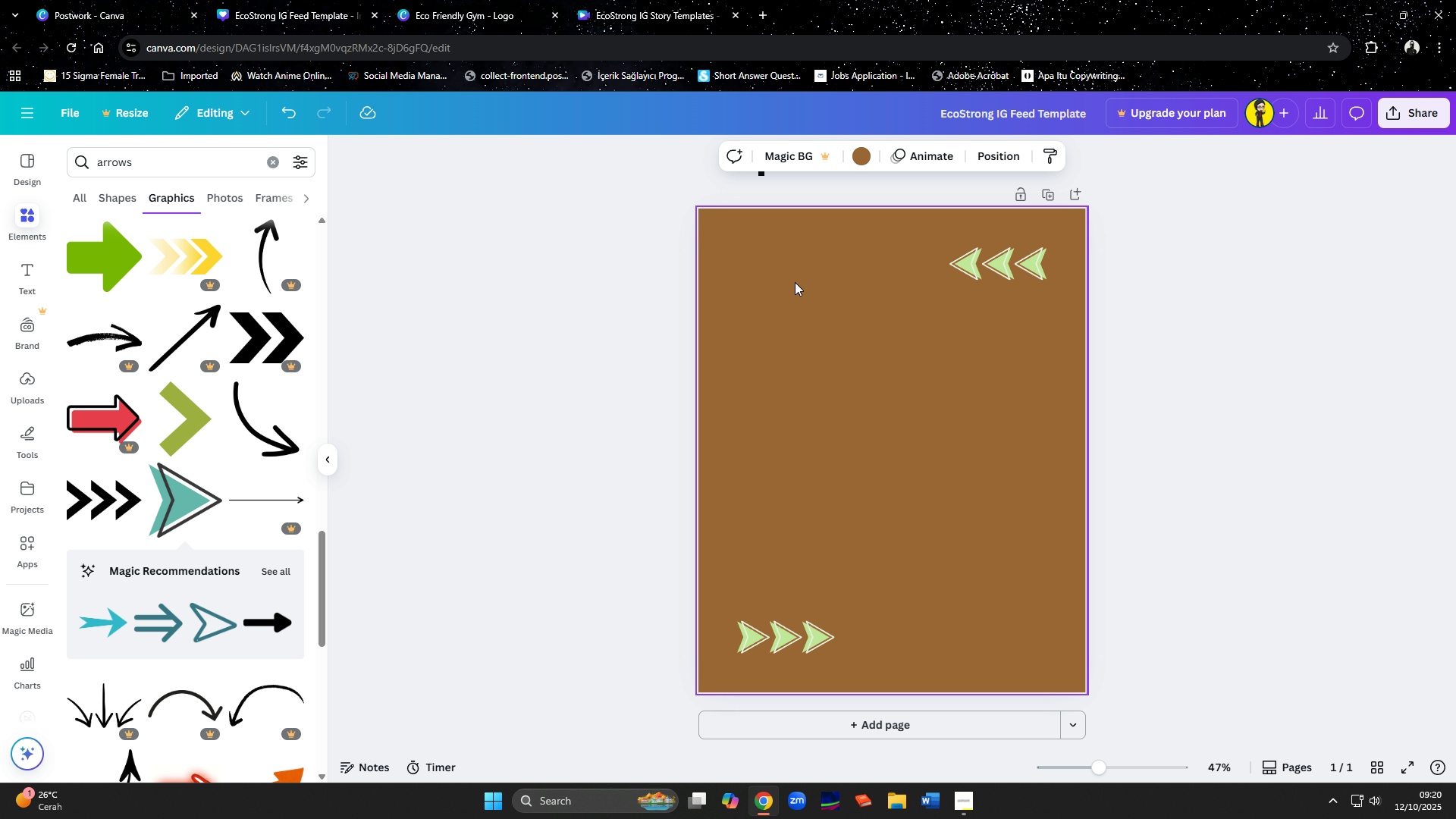 
key(Control+V)
 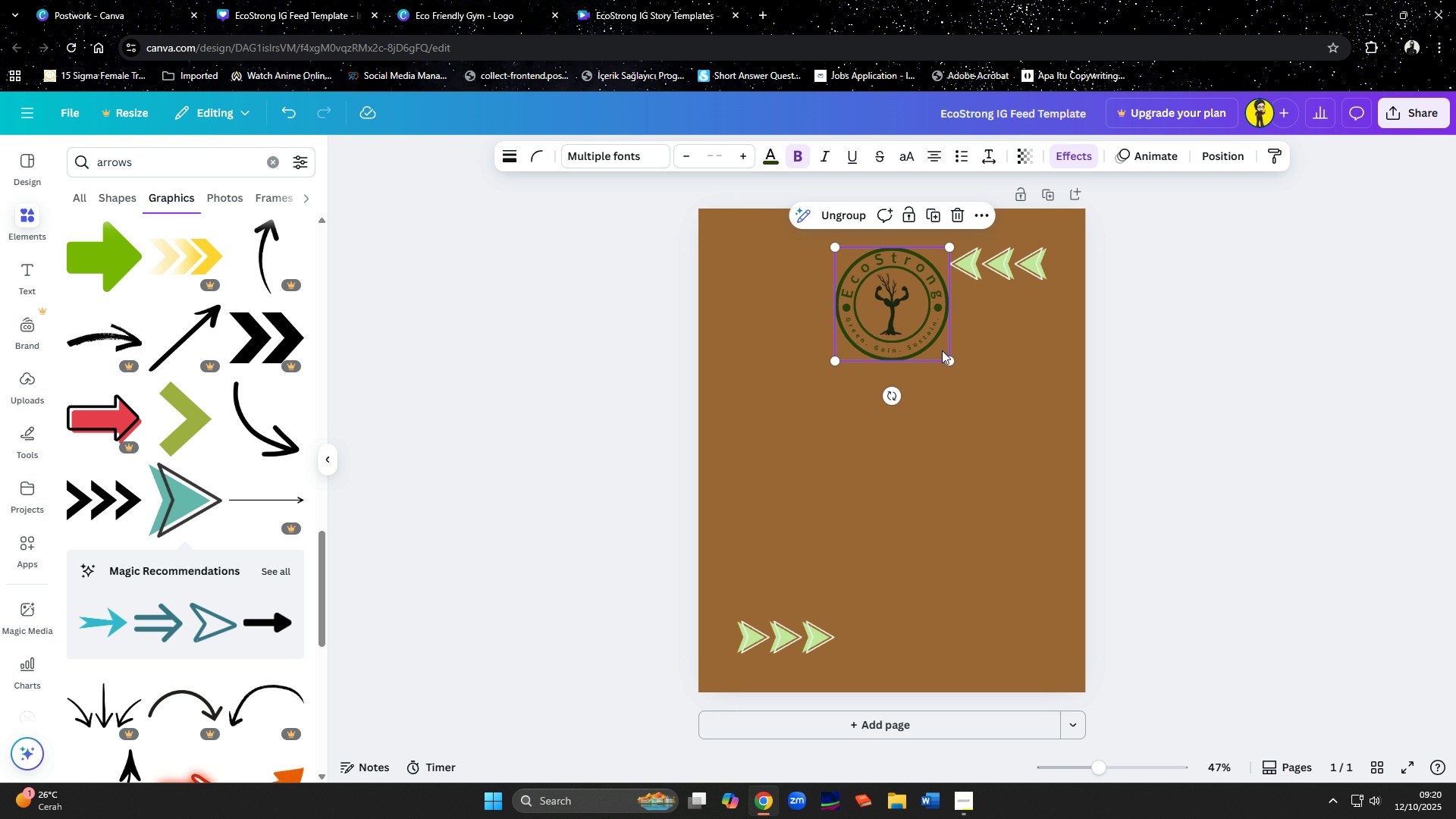 
left_click_drag(start_coordinate=[949, 356], to_coordinate=[918, 321])
 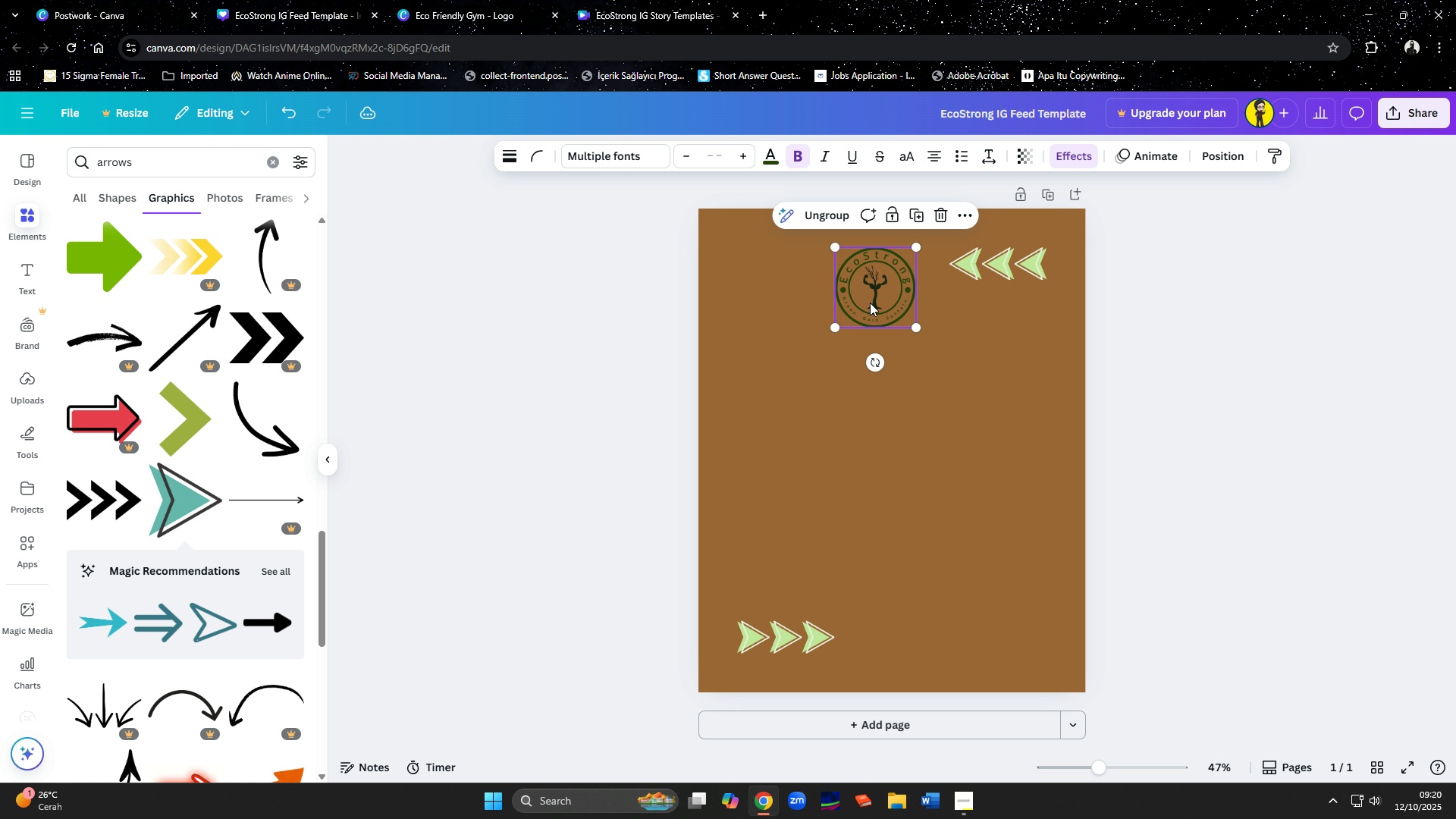 
left_click_drag(start_coordinate=[870, 303], to_coordinate=[771, 306])
 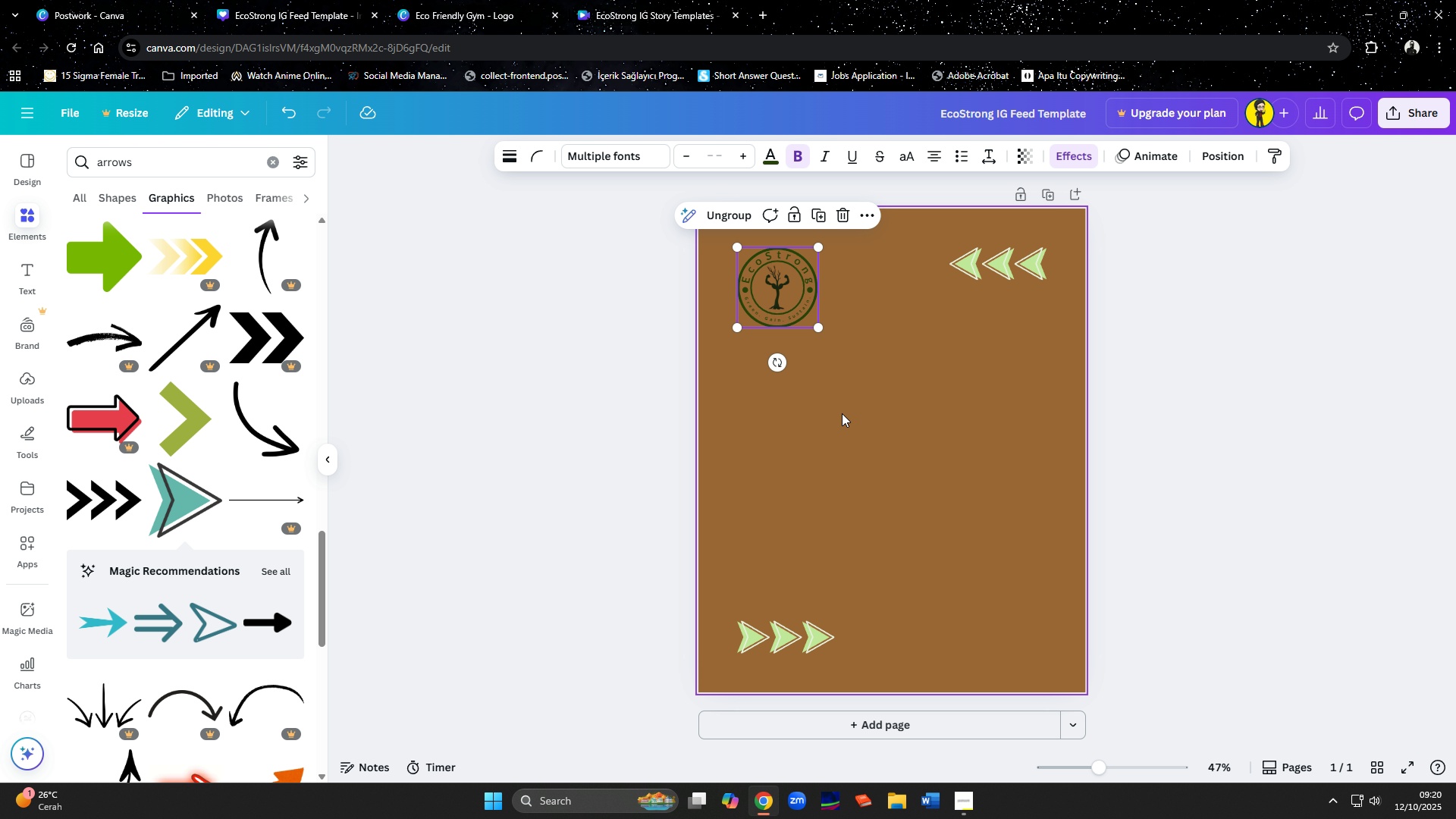 
left_click([842, 413])
 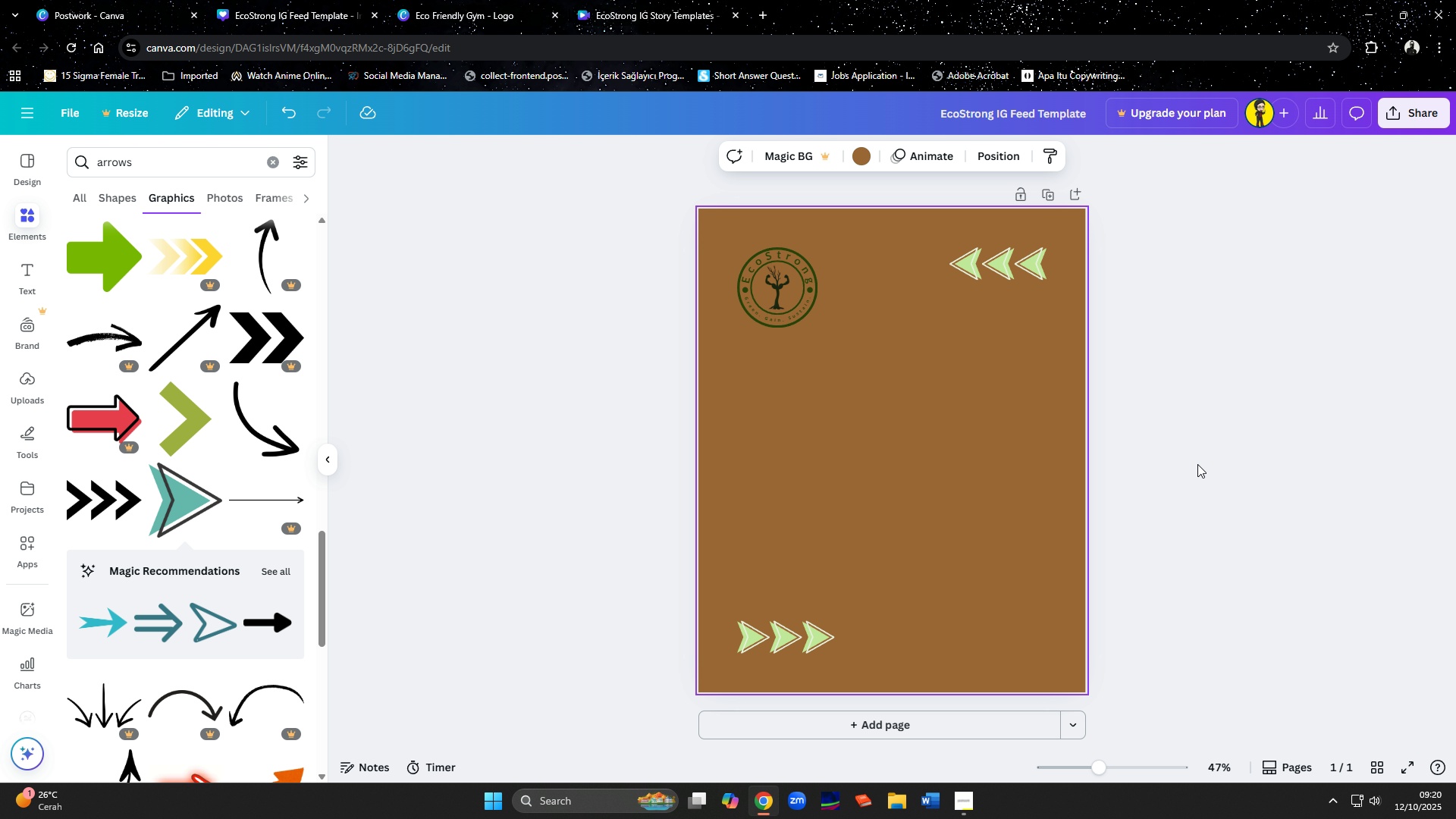 
wait(15.16)
 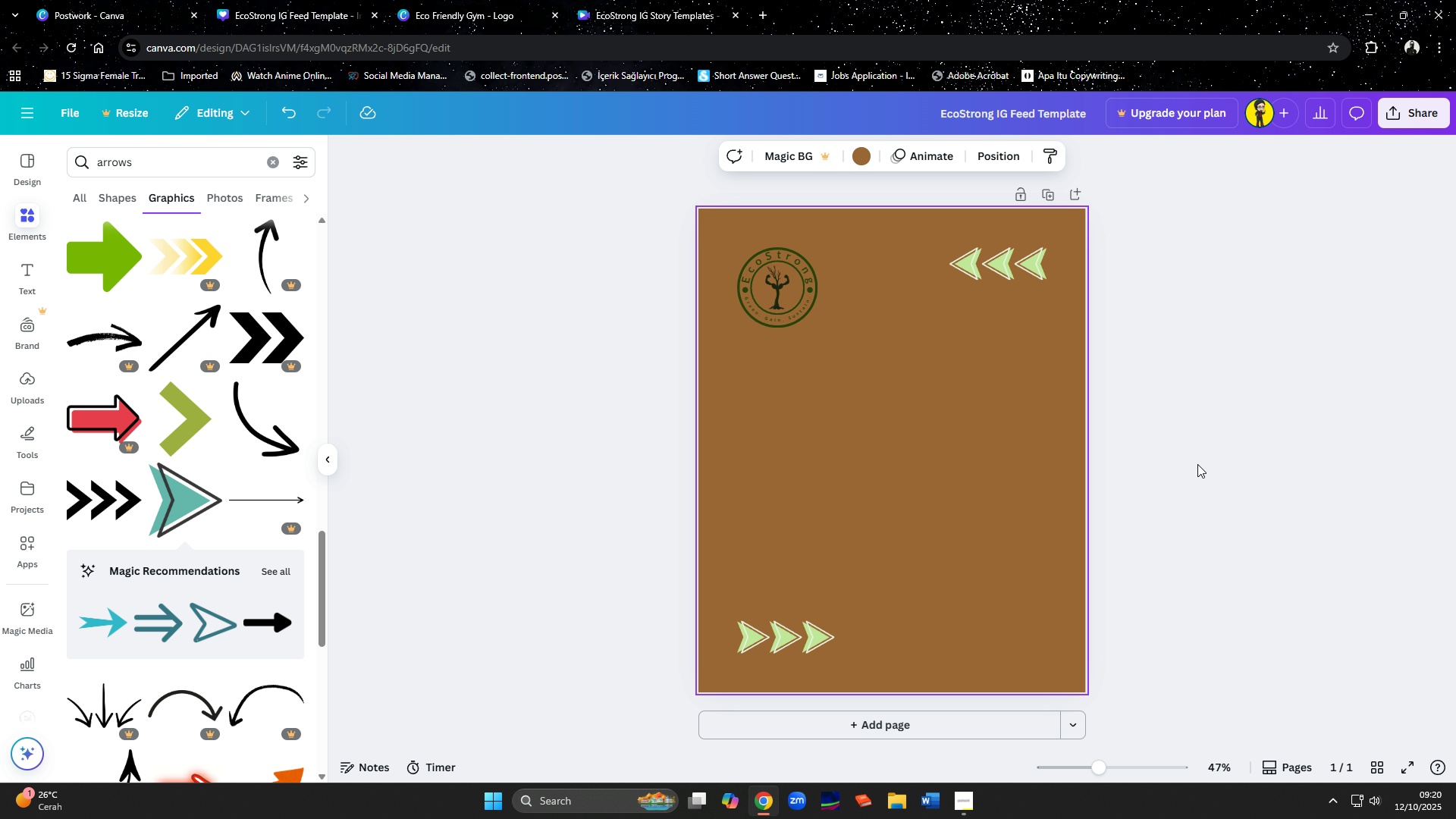 
left_click([17, 220])
 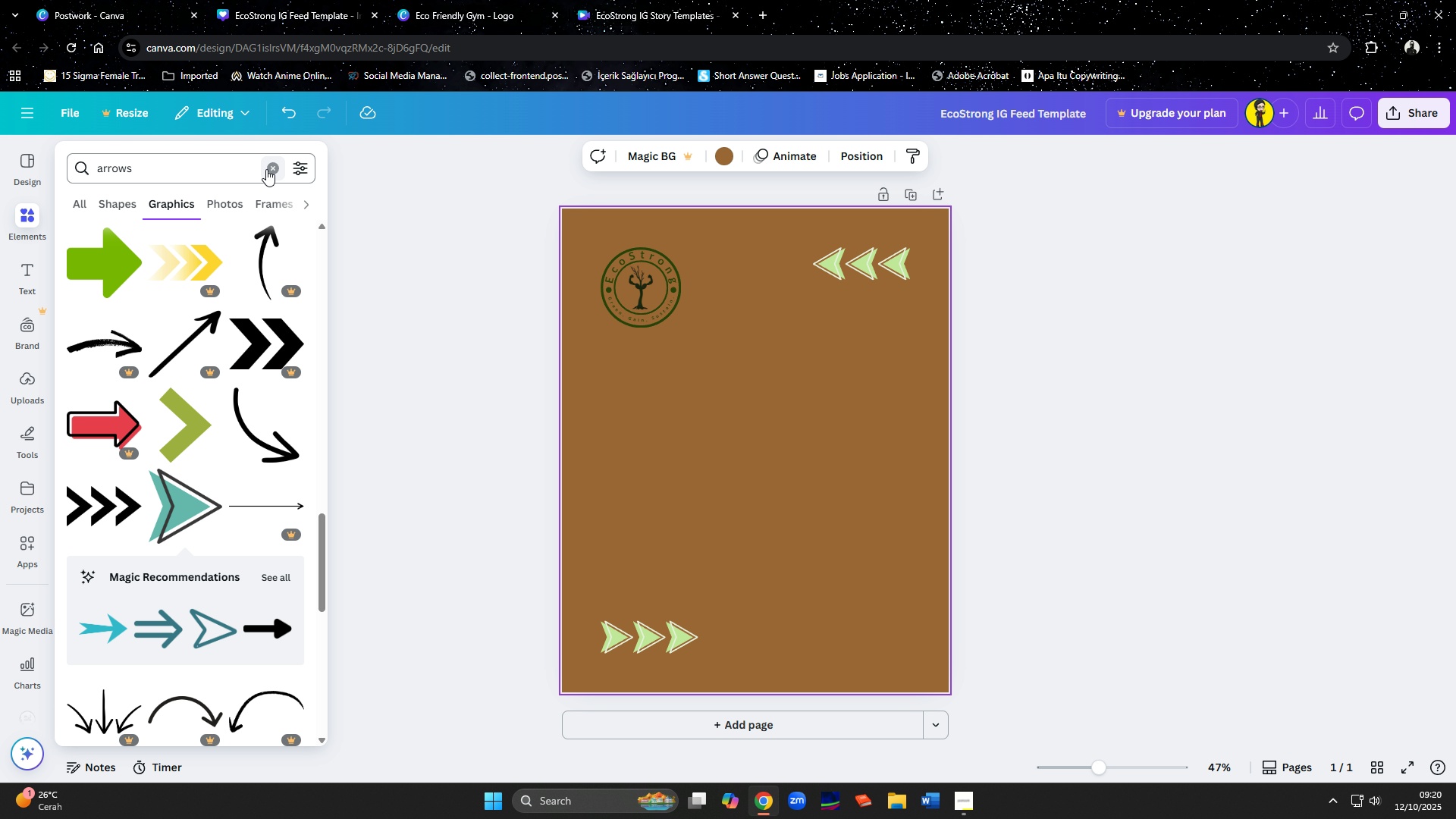 
left_click([272, 171])
 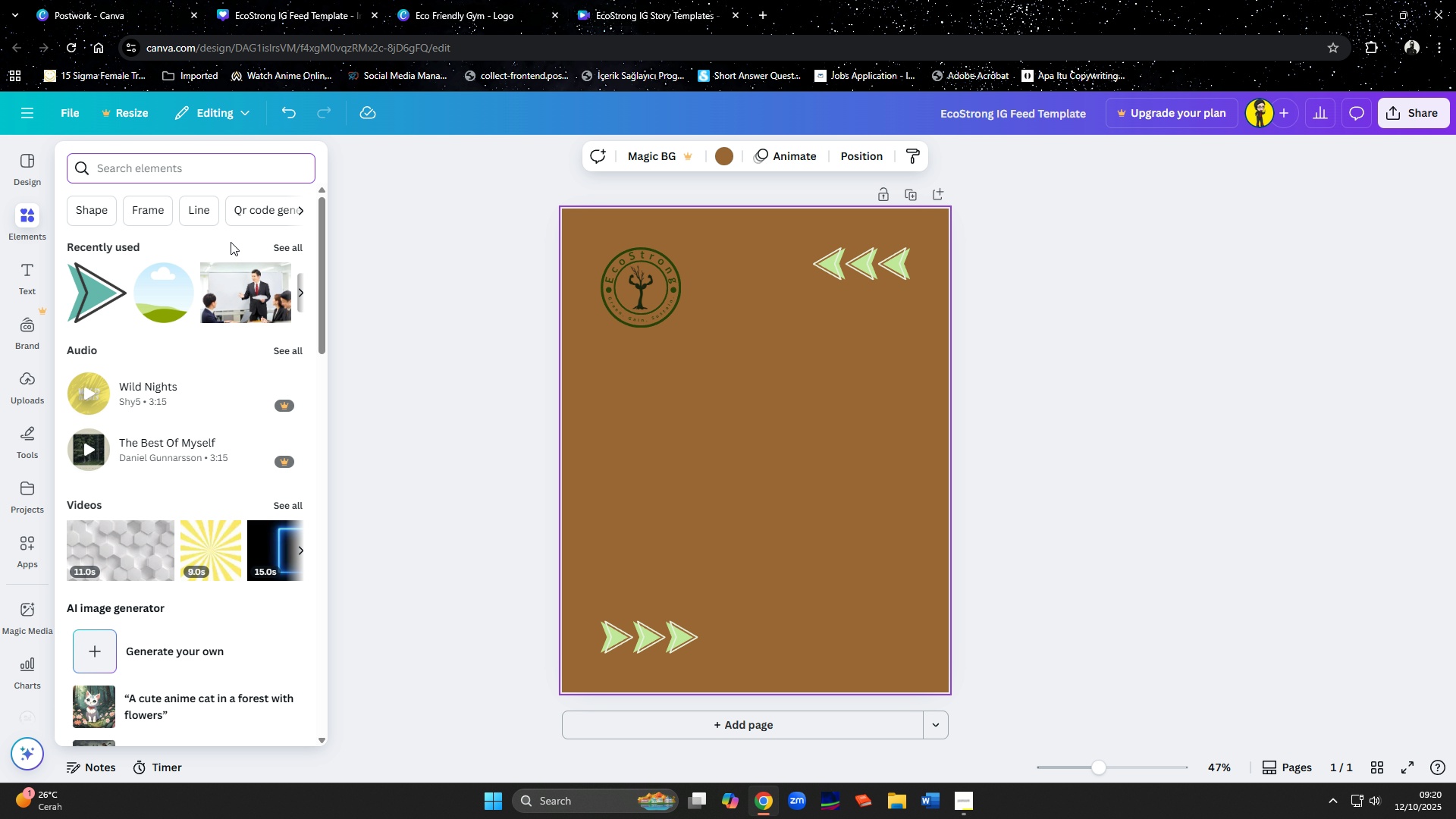 
left_click([158, 206])
 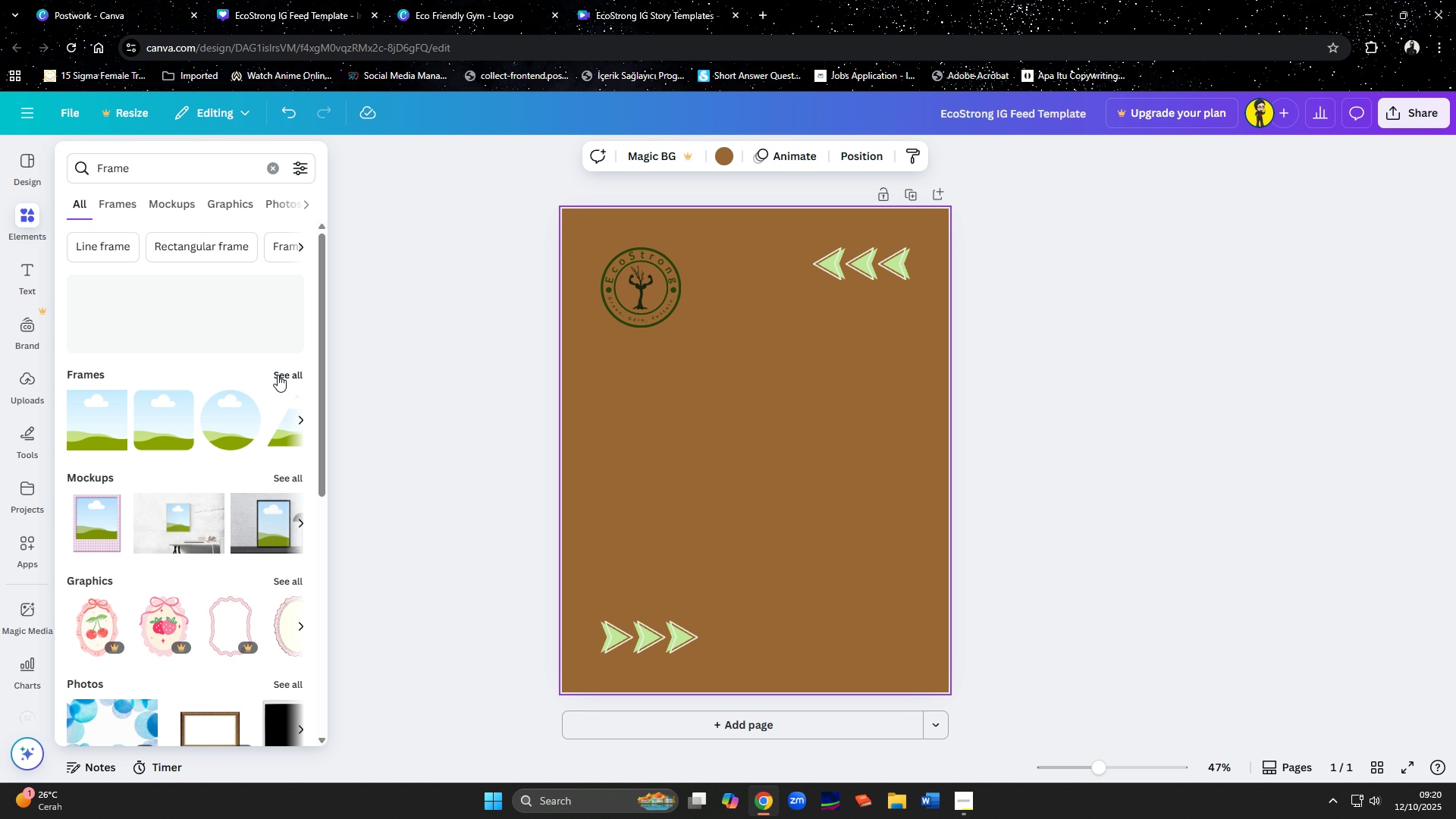 
left_click([278, 375])
 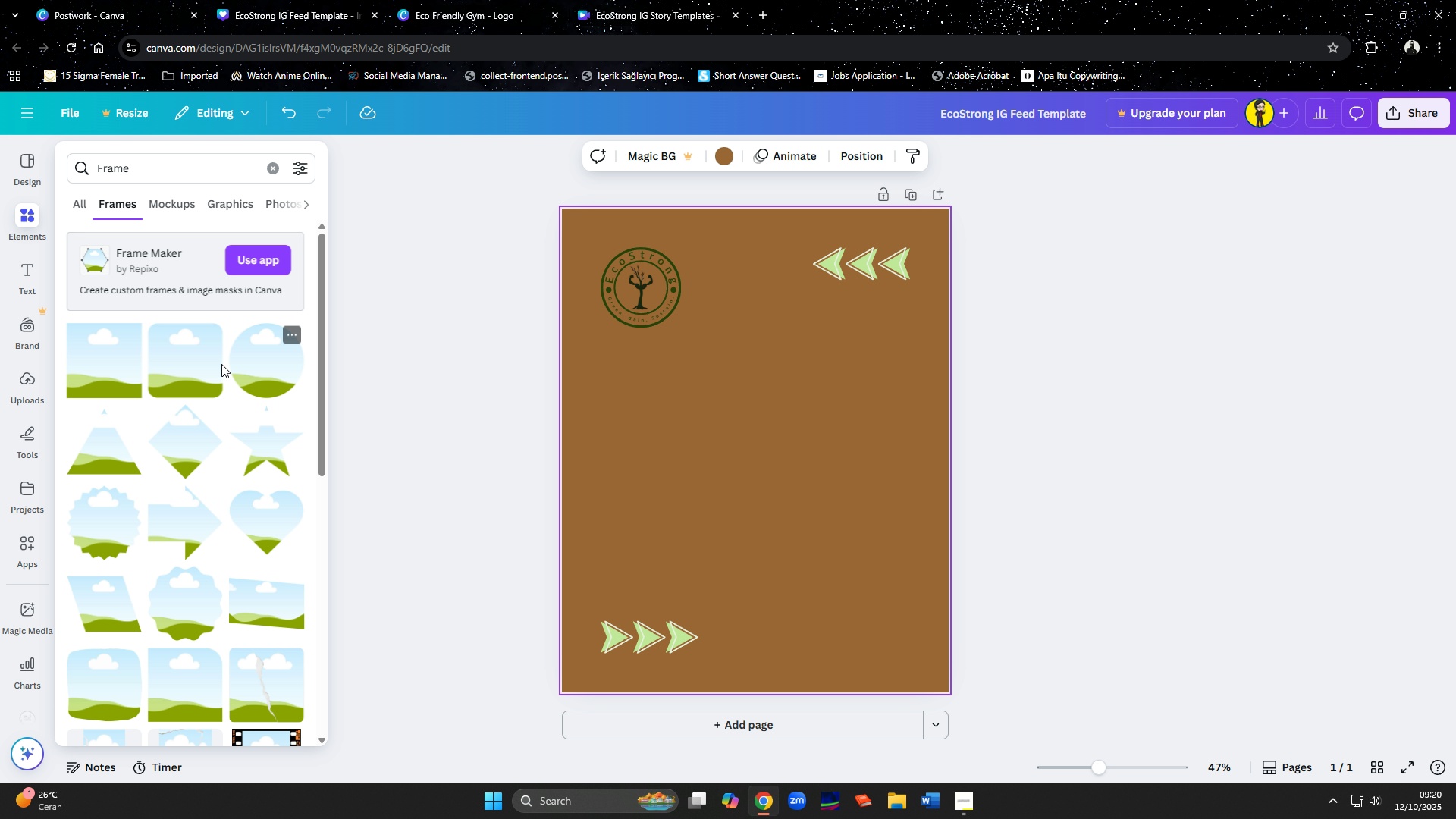 
scroll: coordinate [149, 482], scroll_direction: down, amount: 15.0
 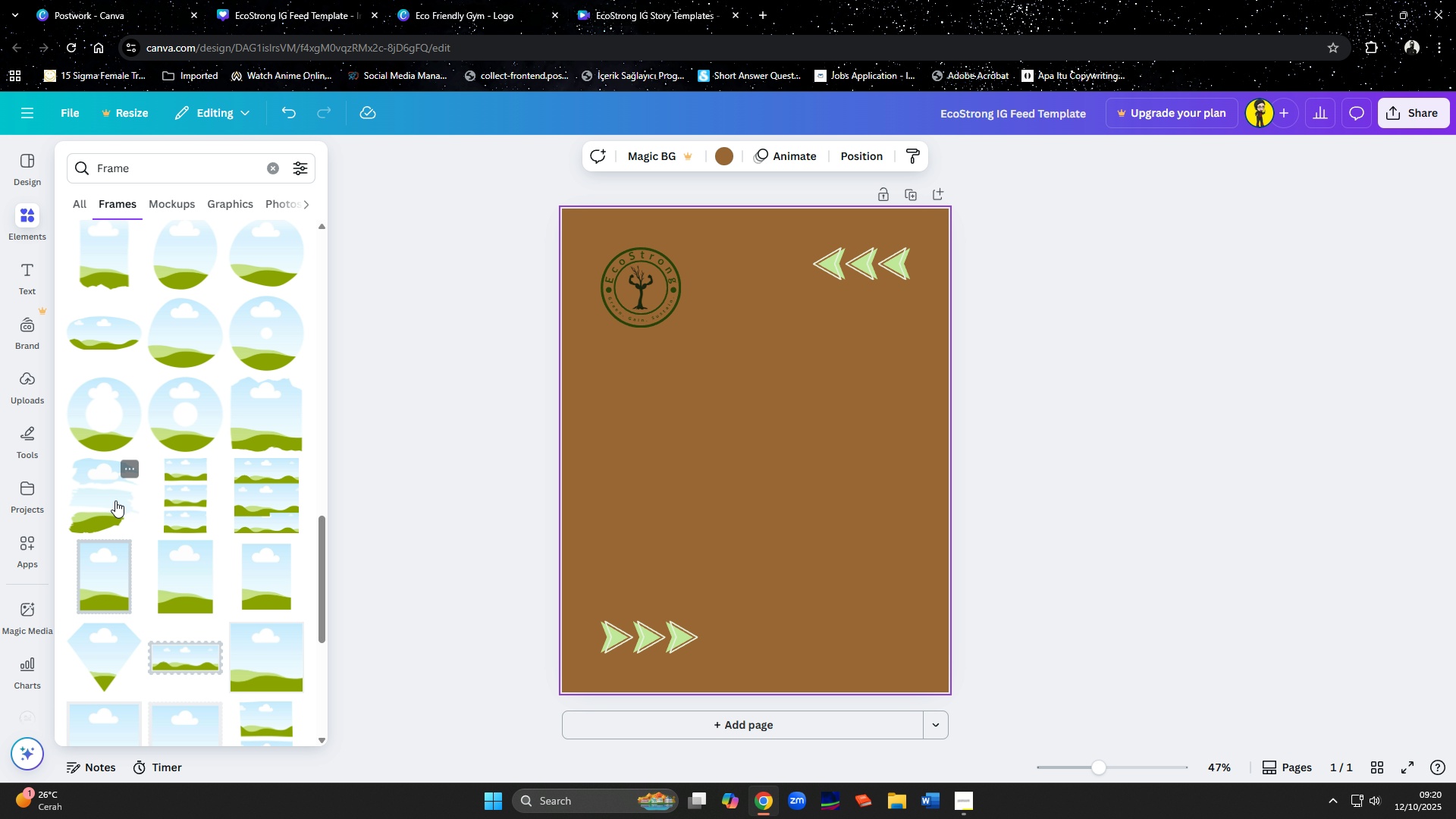 
left_click([115, 500])
 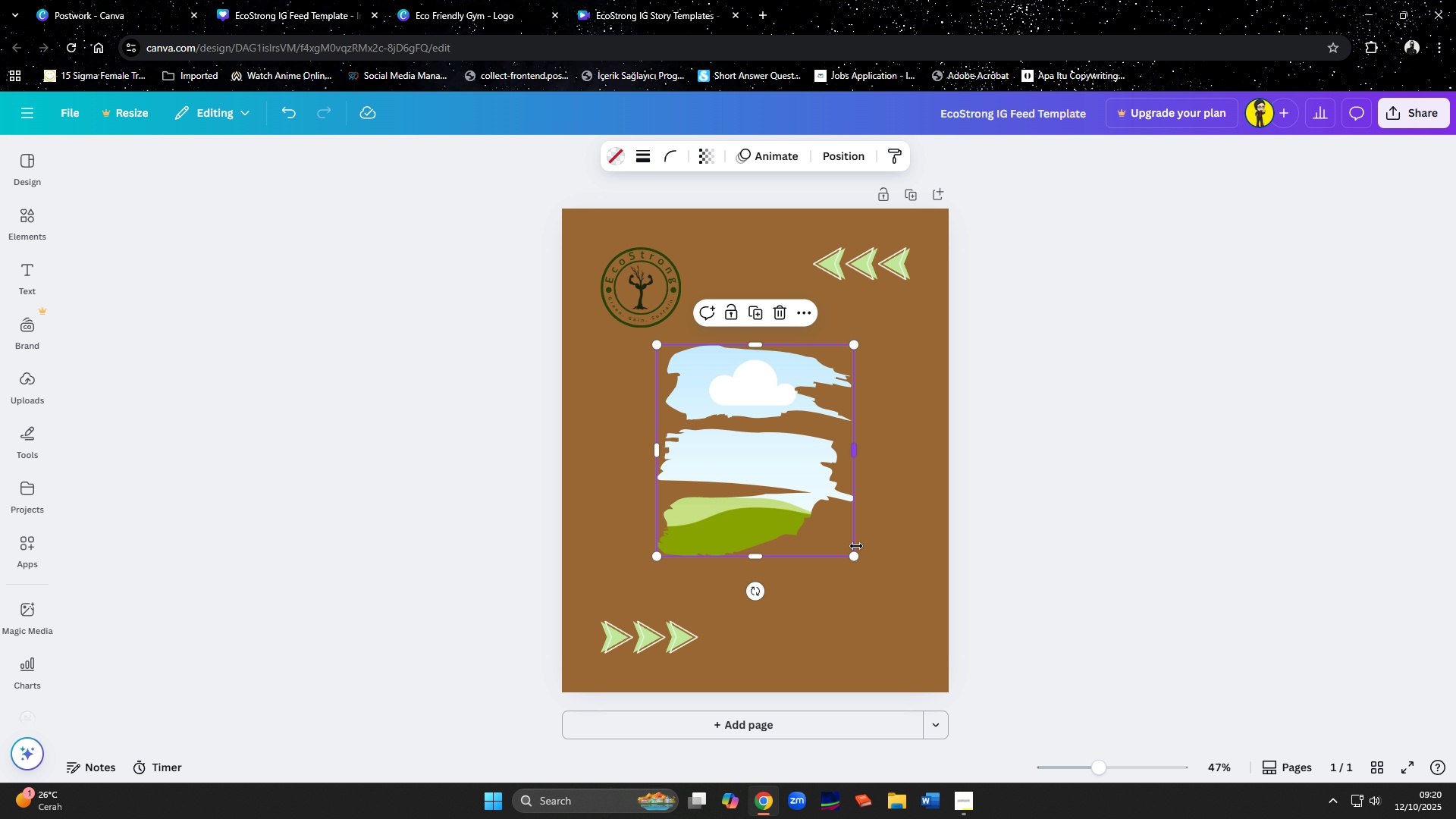 
left_click_drag(start_coordinate=[855, 557], to_coordinate=[902, 613])
 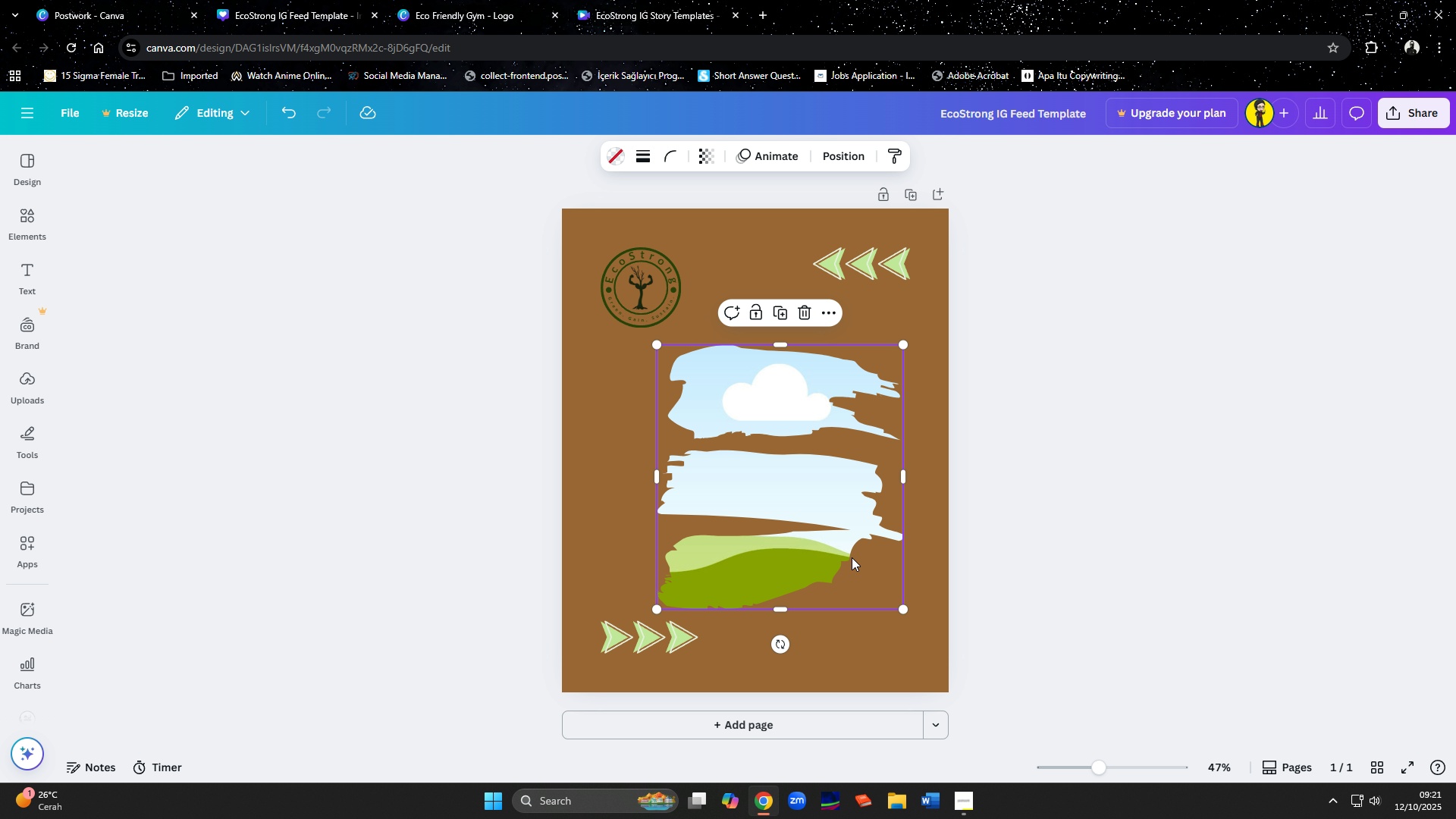 
left_click_drag(start_coordinate=[849, 557], to_coordinate=[943, 531])
 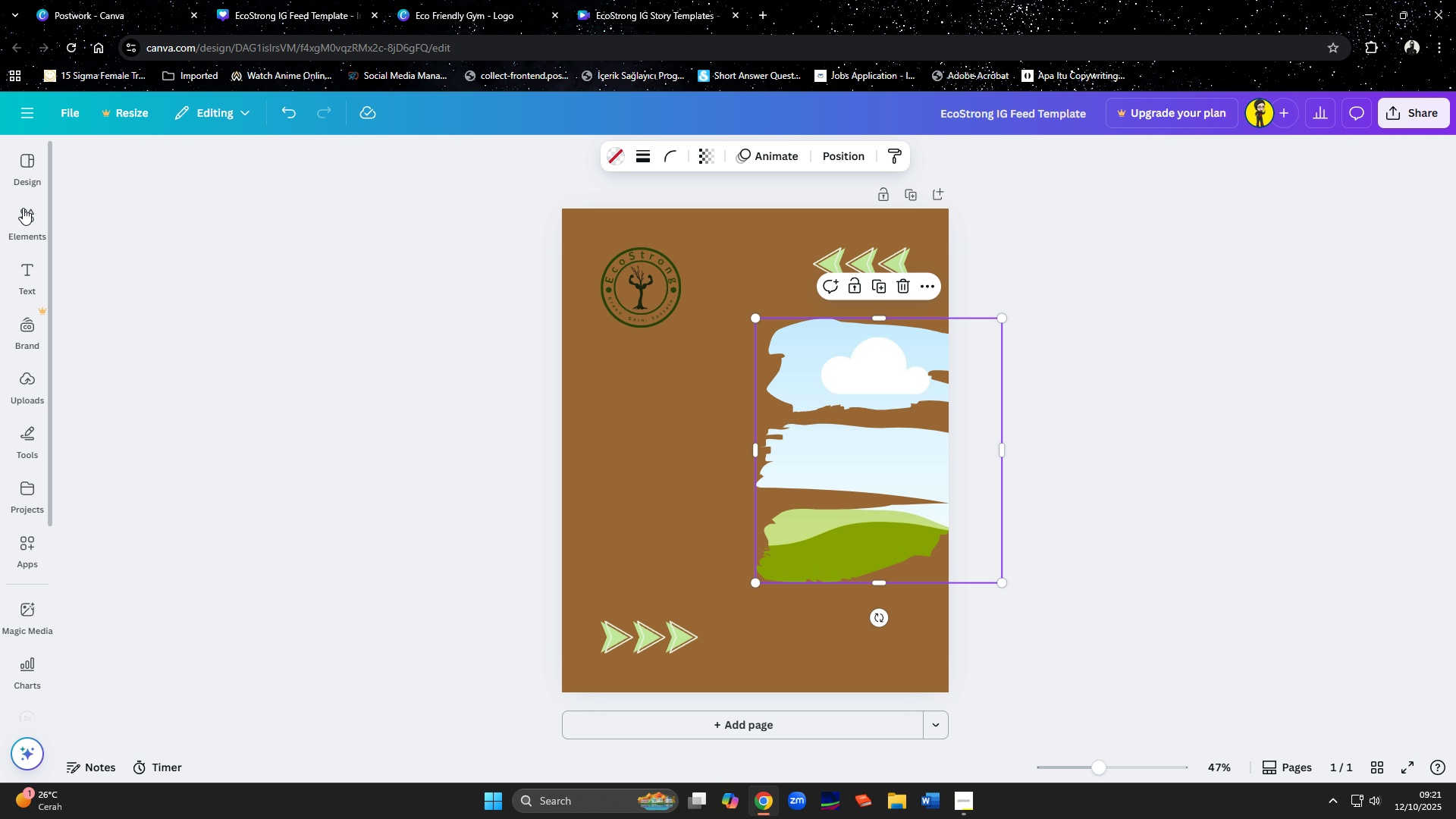 
left_click([23, 208])
 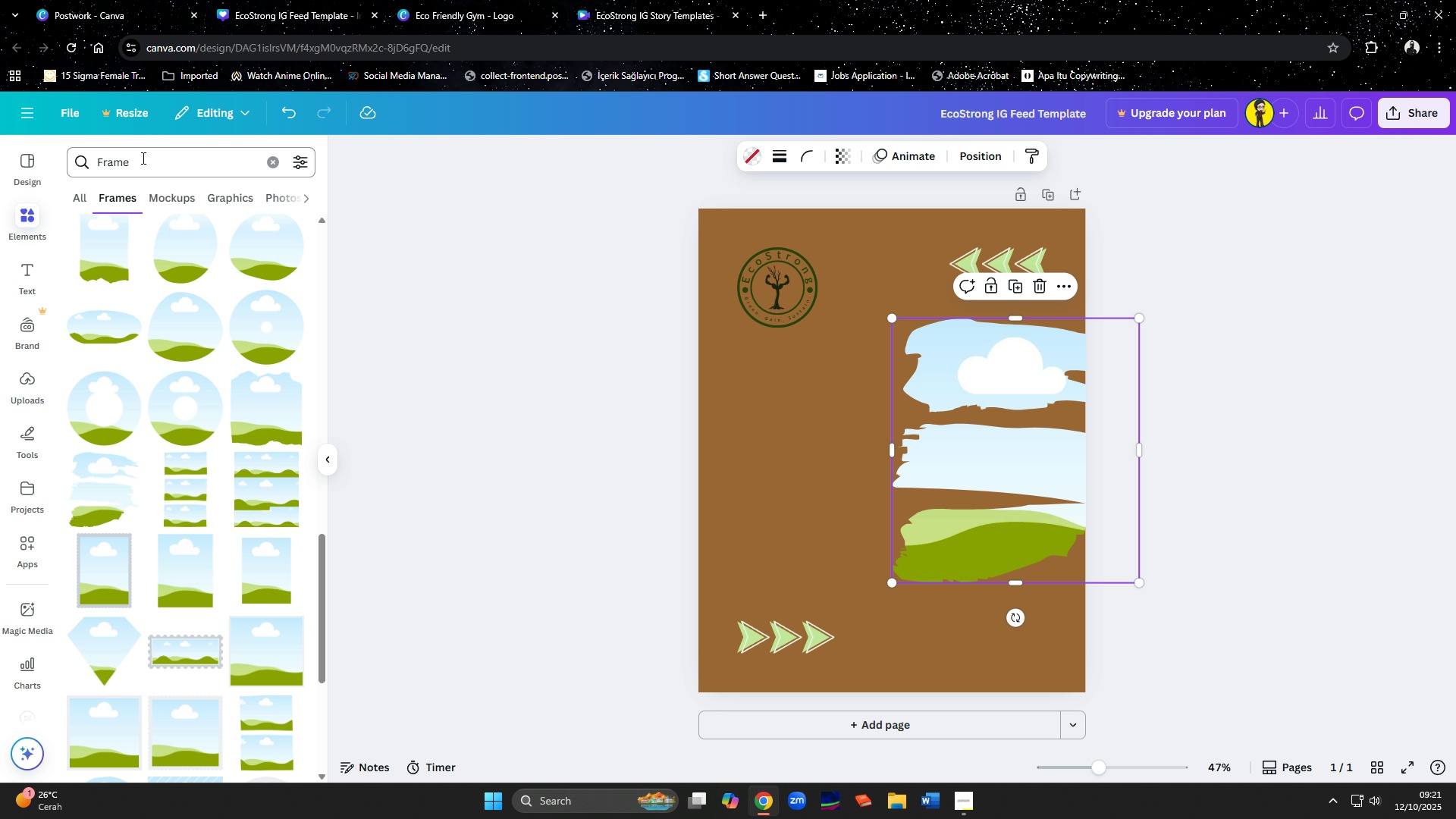 
left_click_drag(start_coordinate=[140, 158], to_coordinate=[77, 162])
 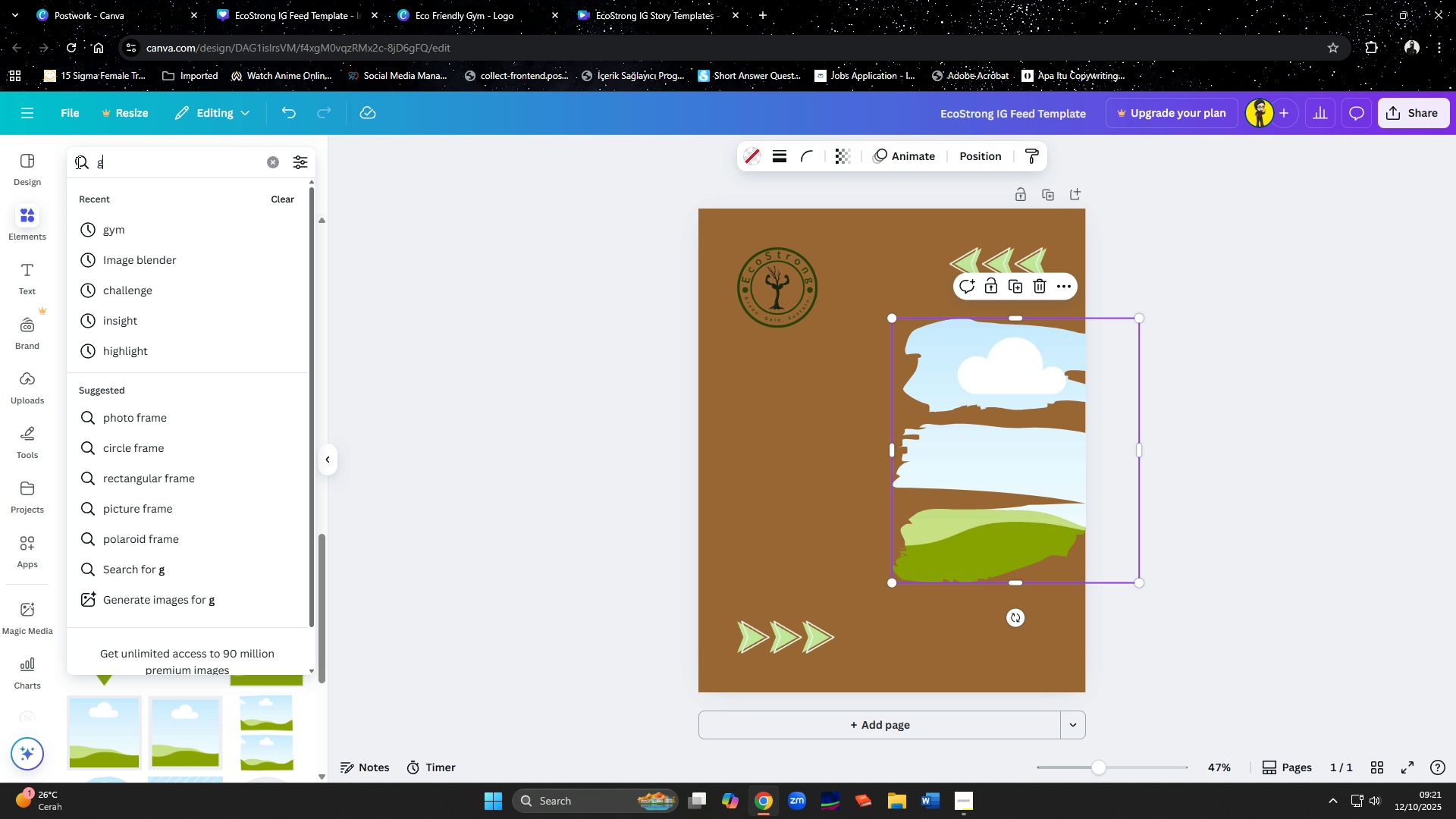 
type(gym)
 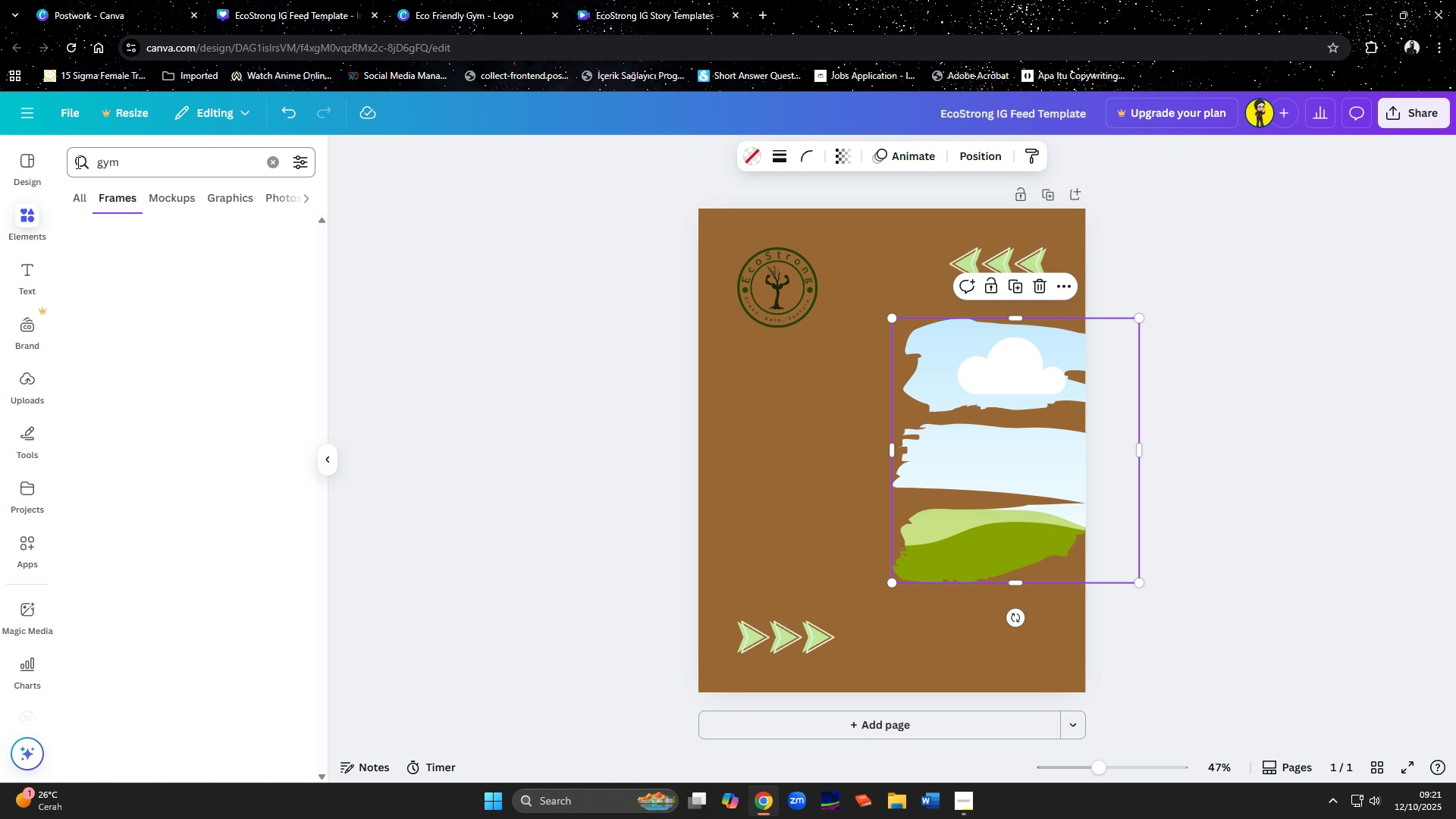 
key(Enter)
 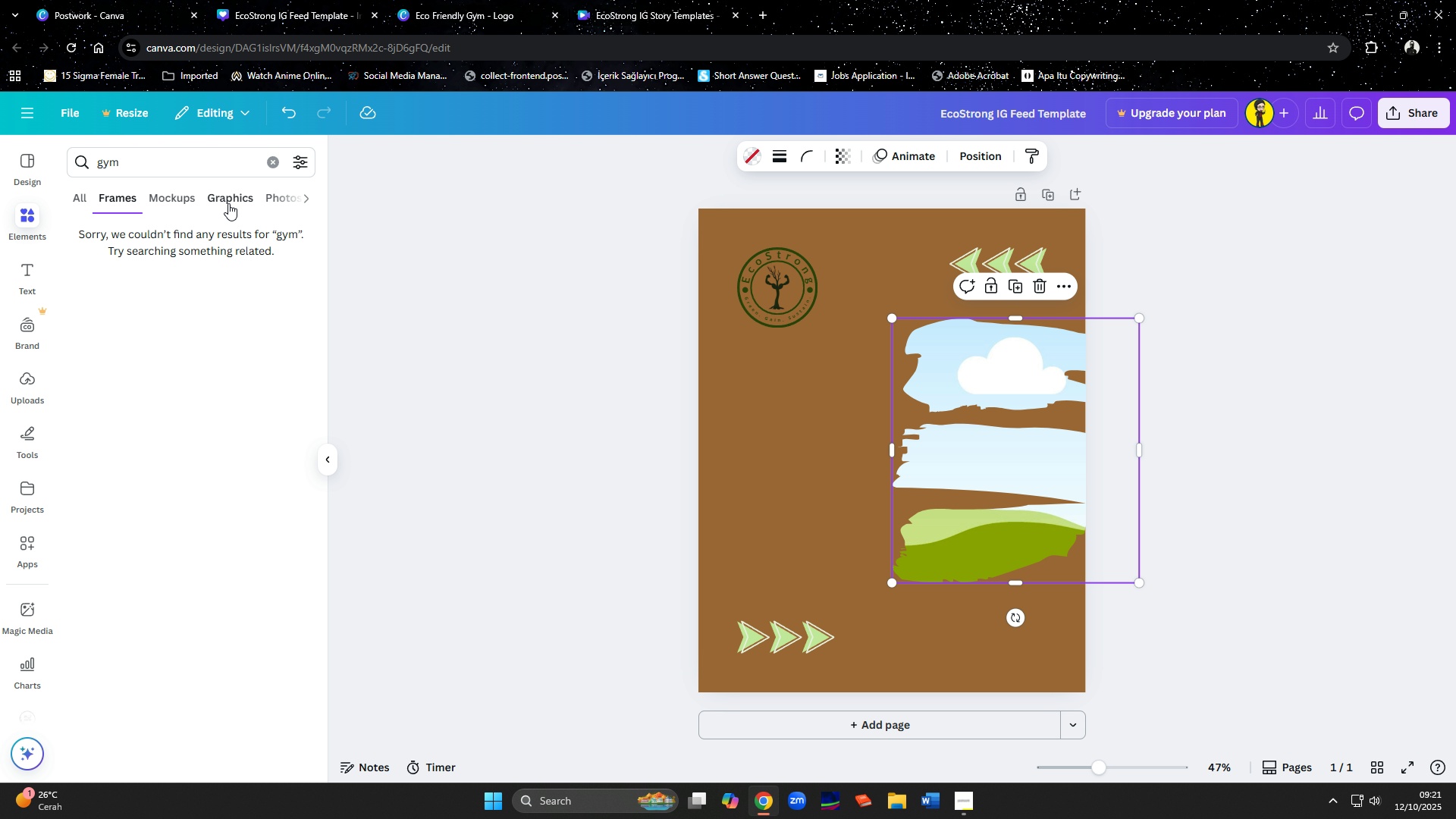 
left_click([271, 204])
 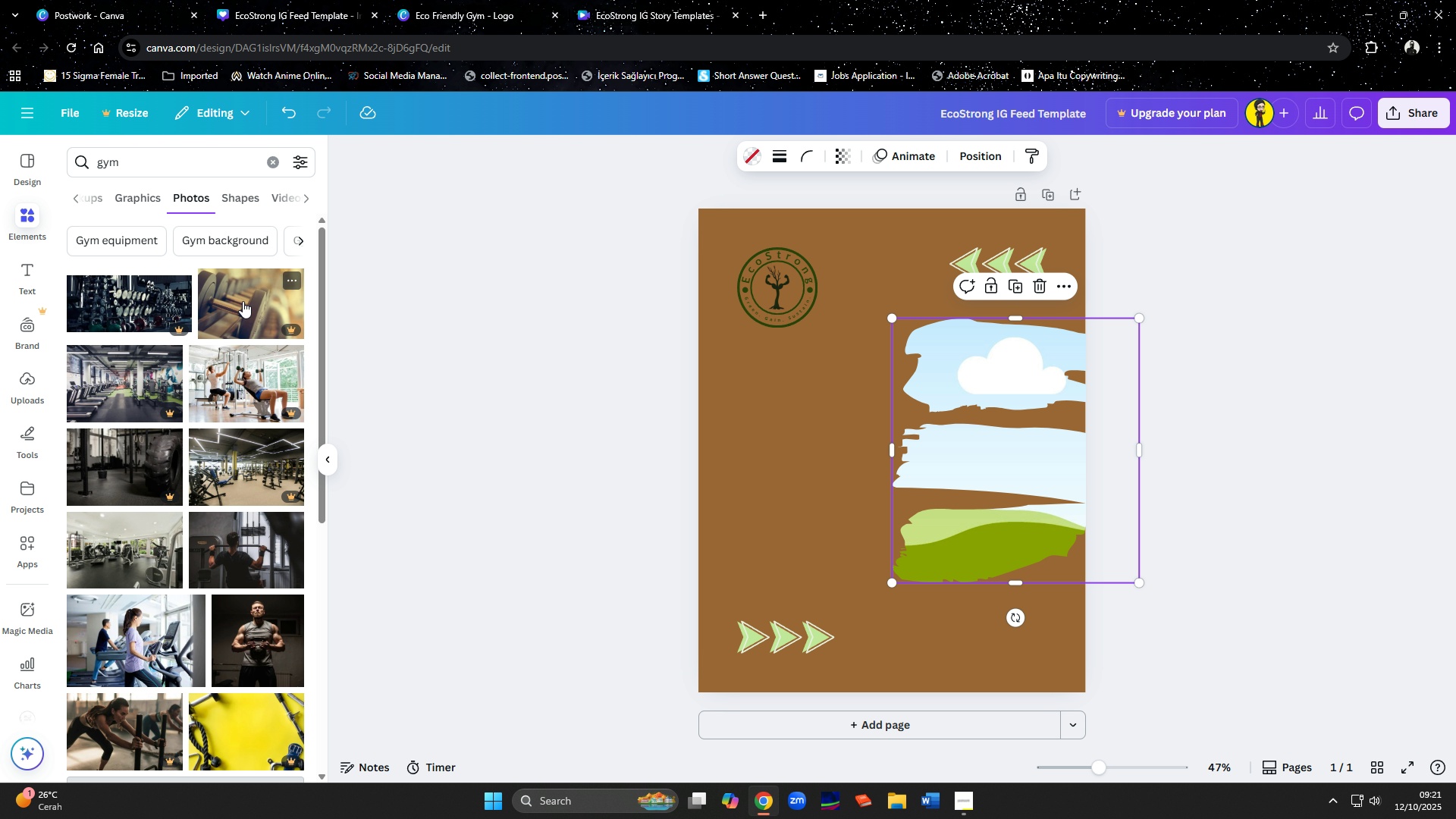 
mouse_move([206, 432])
 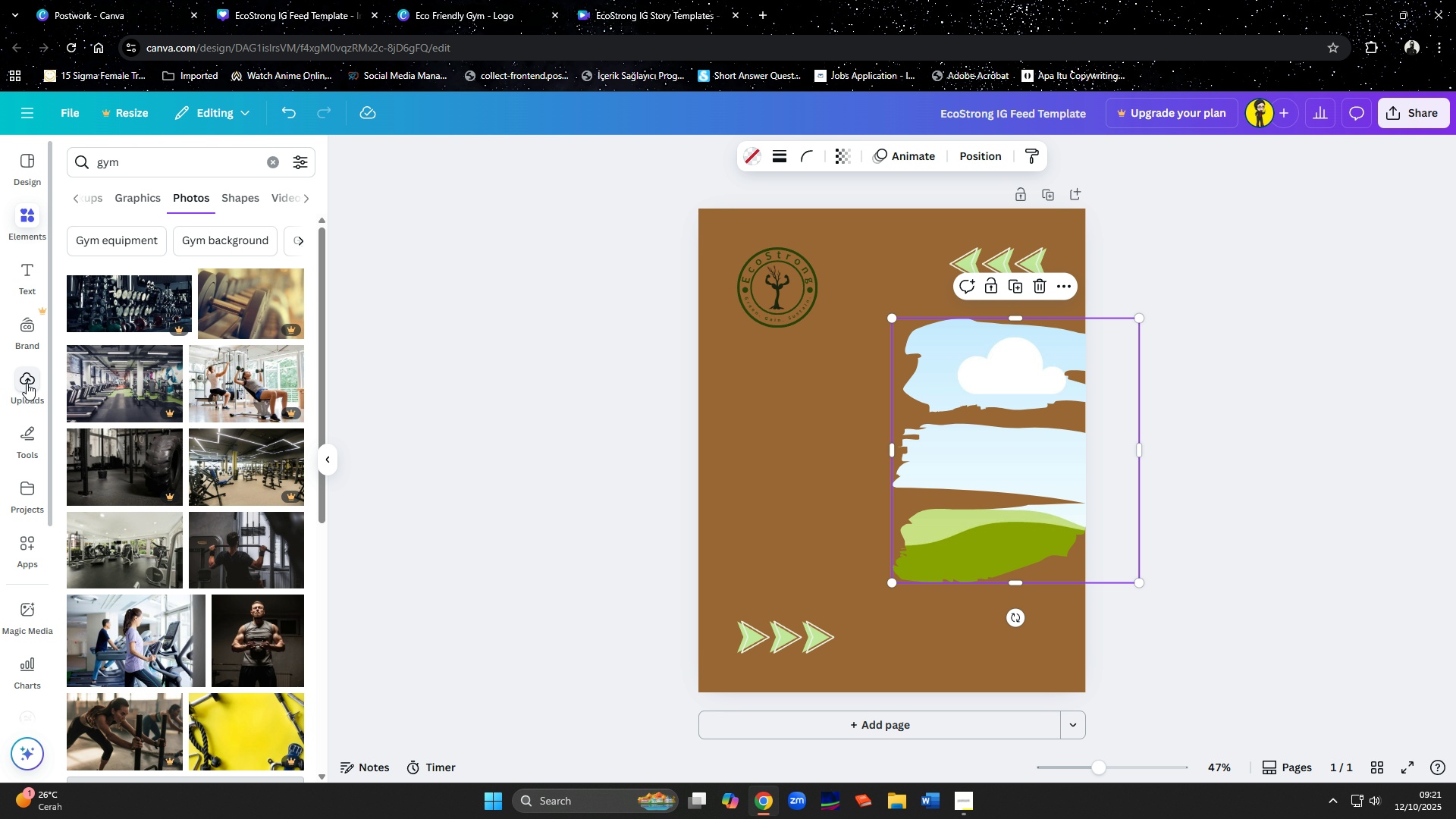 
mouse_move([78, 393])
 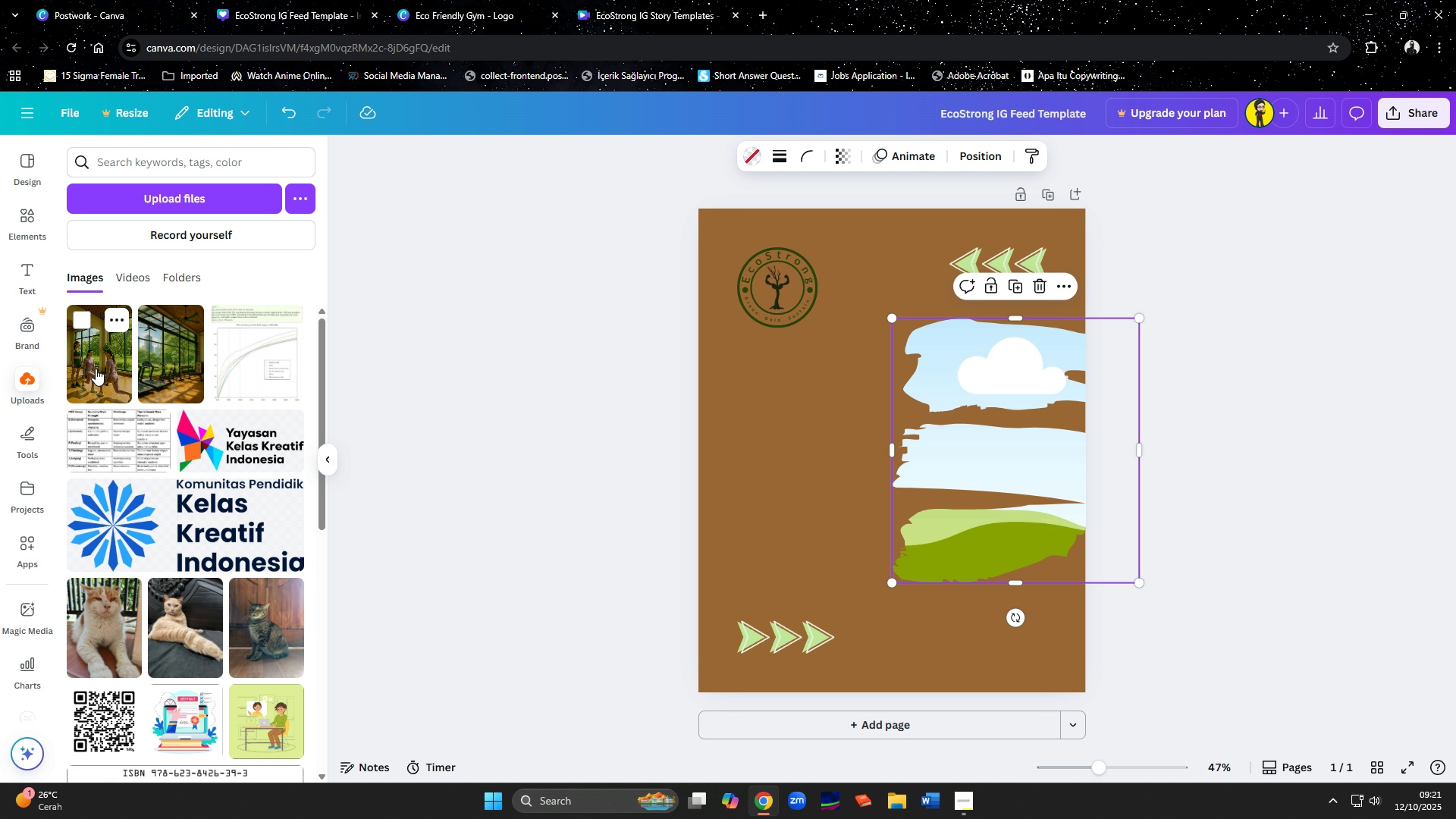 
left_click_drag(start_coordinate=[89, 366], to_coordinate=[934, 431])
 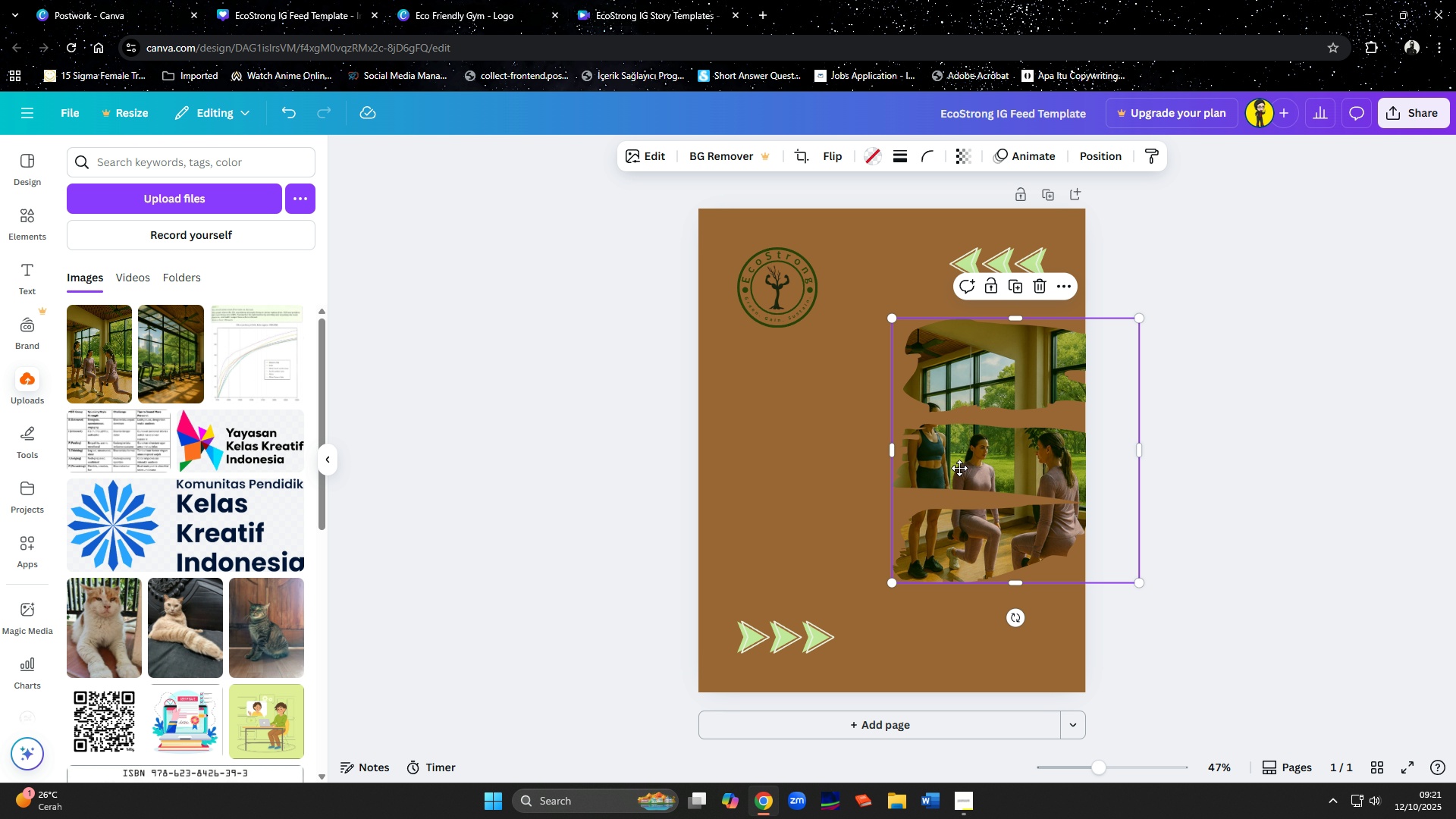 
double_click([959, 468])
 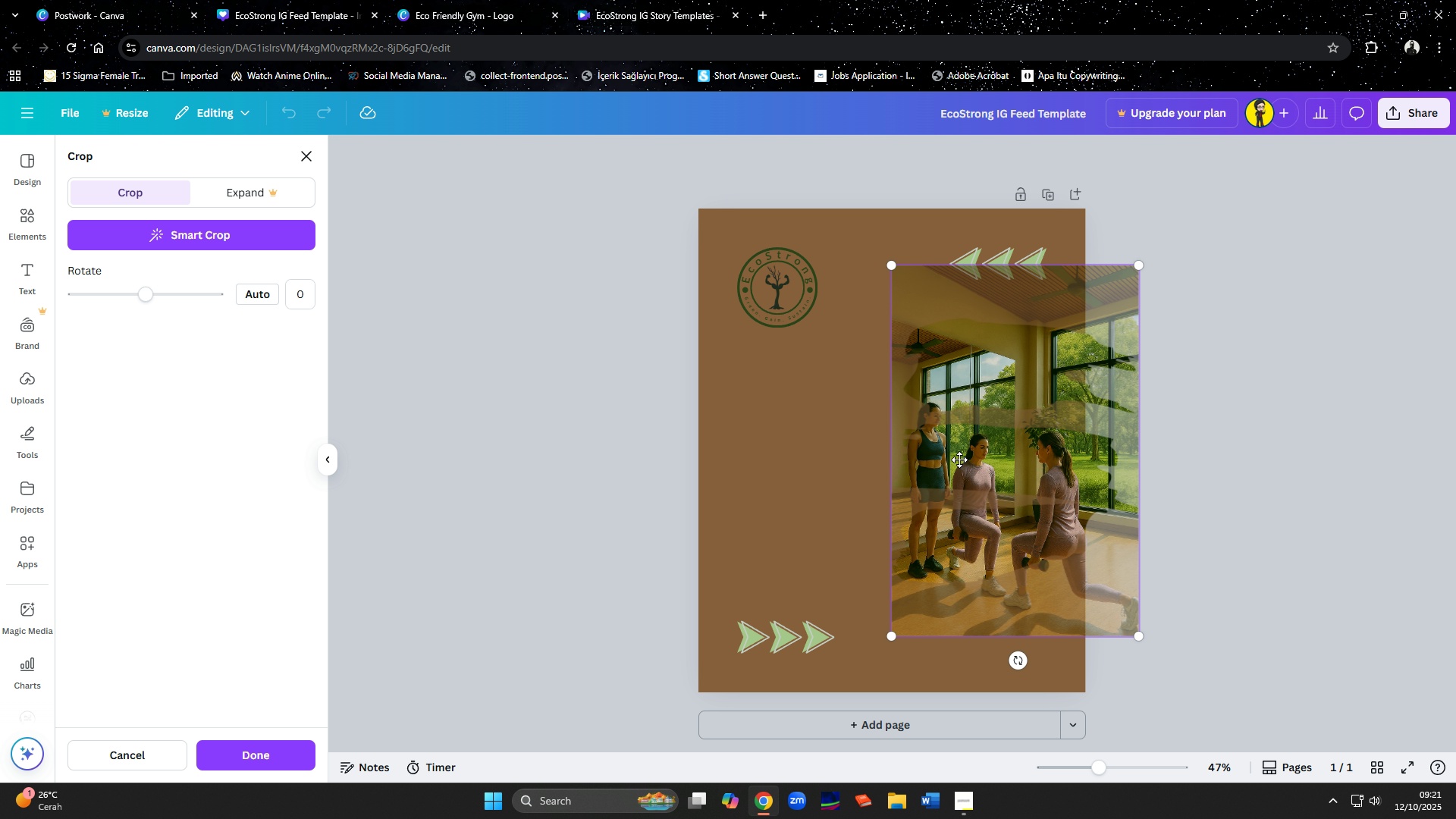 
left_click_drag(start_coordinate=[959, 460], to_coordinate=[974, 381])
 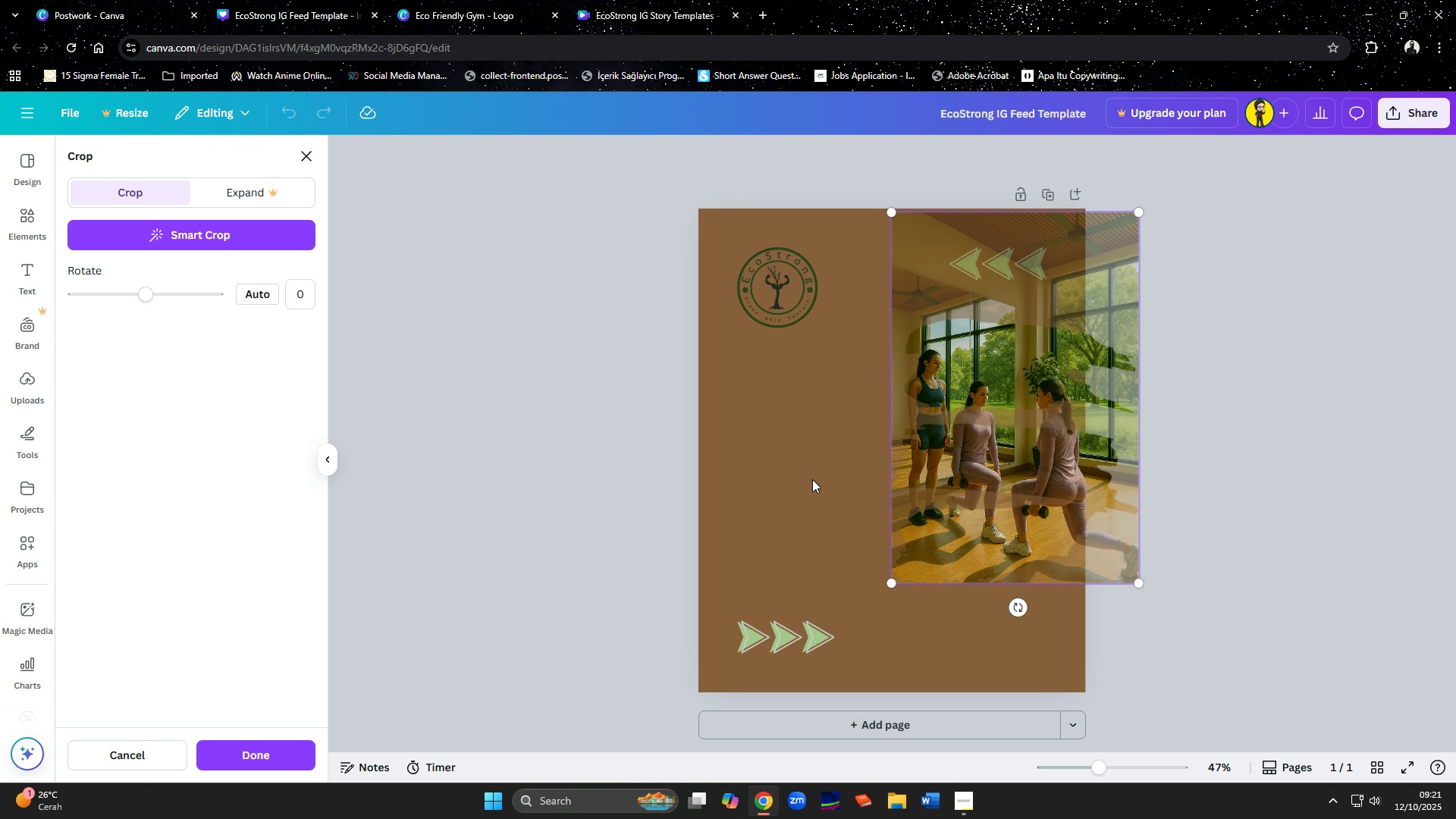 
left_click([812, 479])
 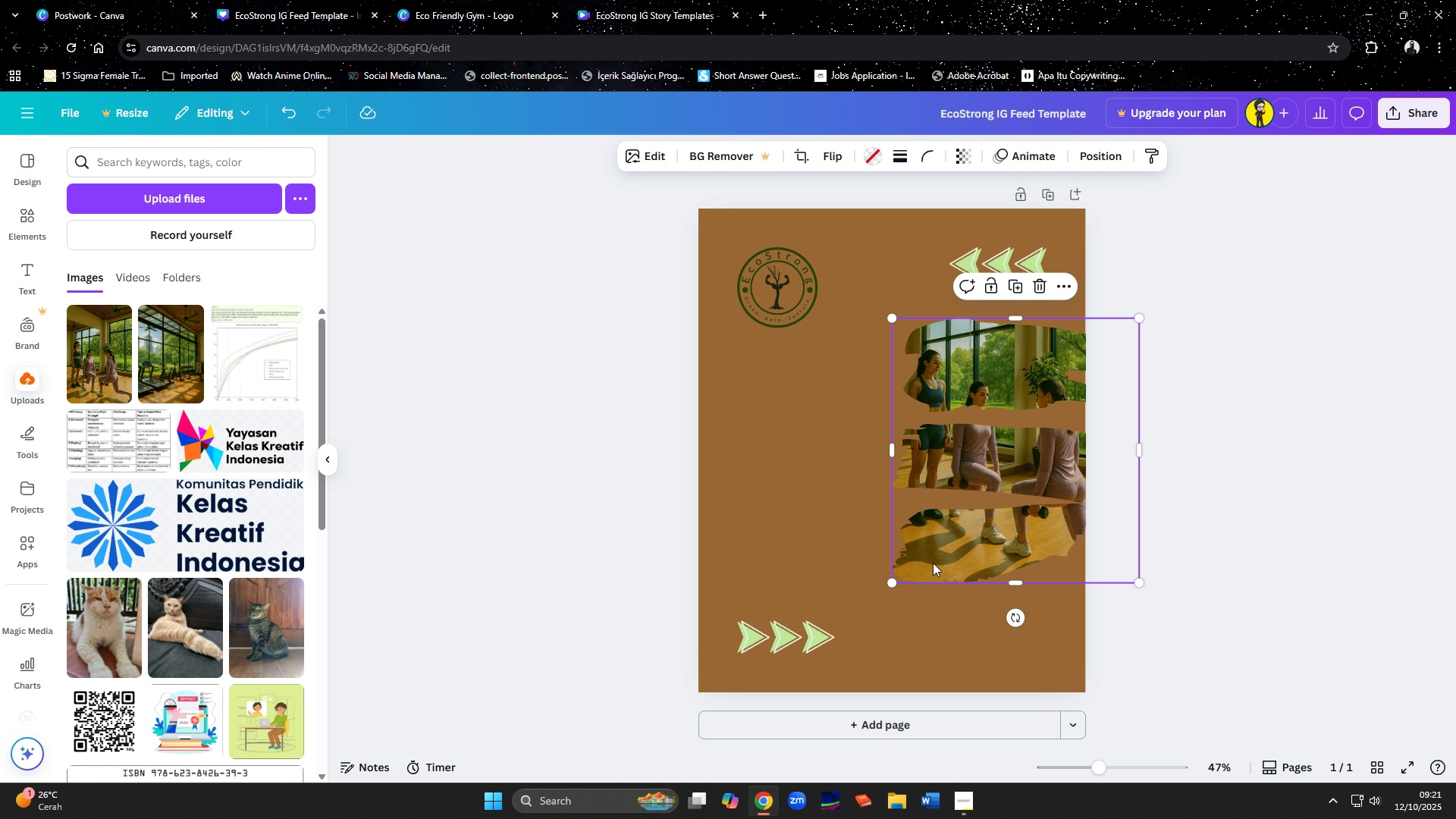 
left_click_drag(start_coordinate=[895, 583], to_coordinate=[851, 613])
 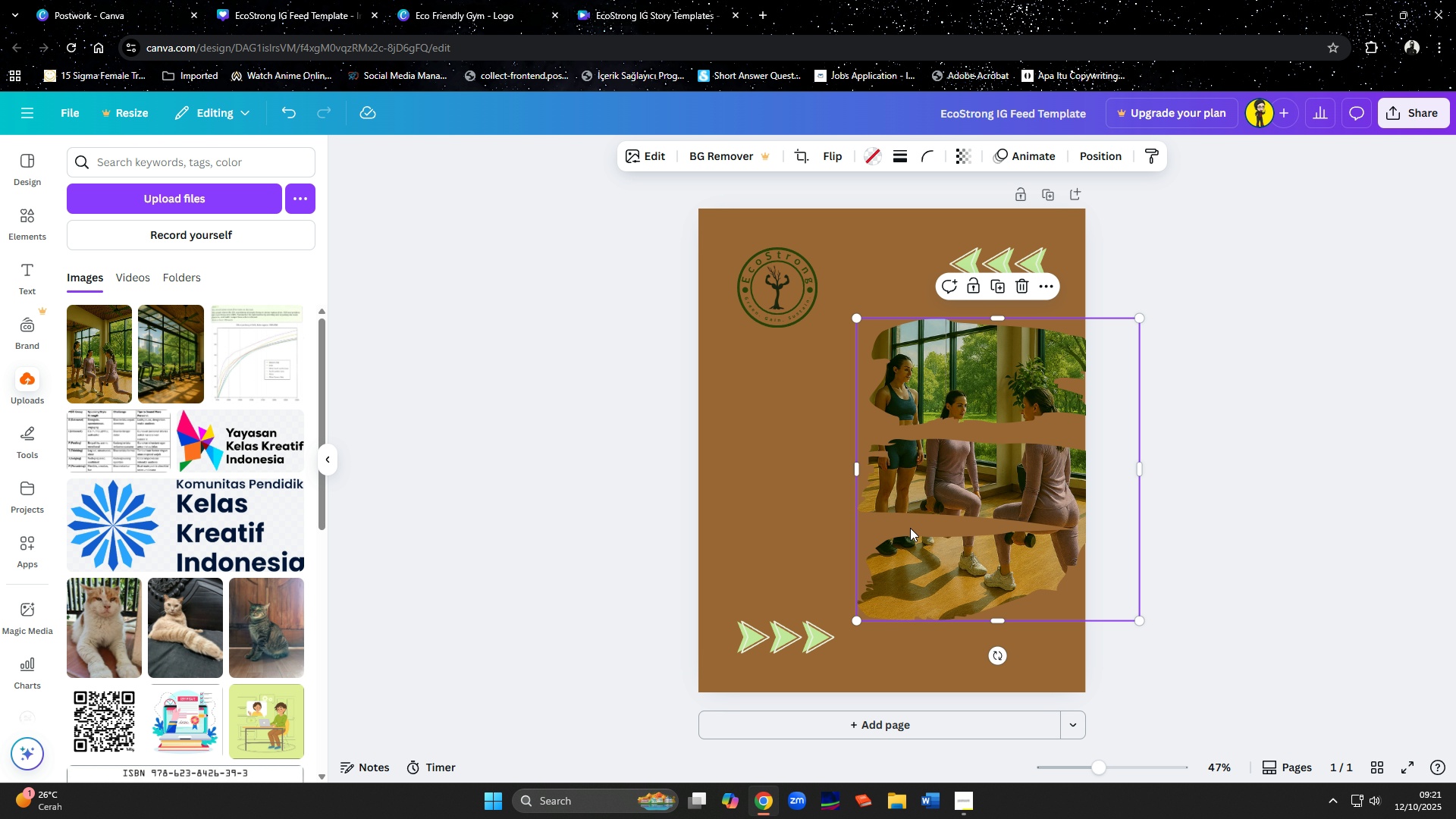 
left_click_drag(start_coordinate=[910, 528], to_coordinate=[920, 529])
 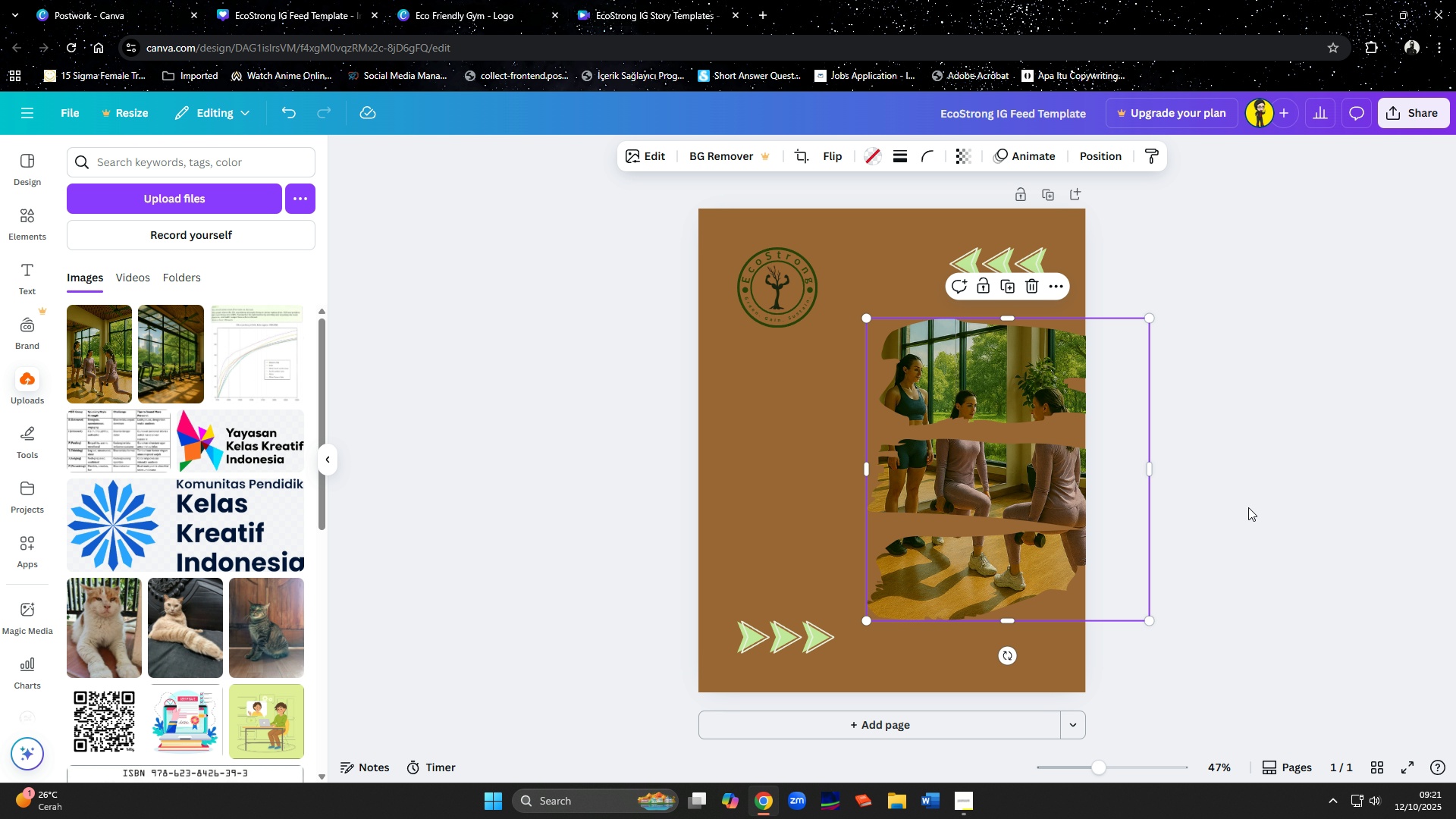 
left_click([1248, 507])
 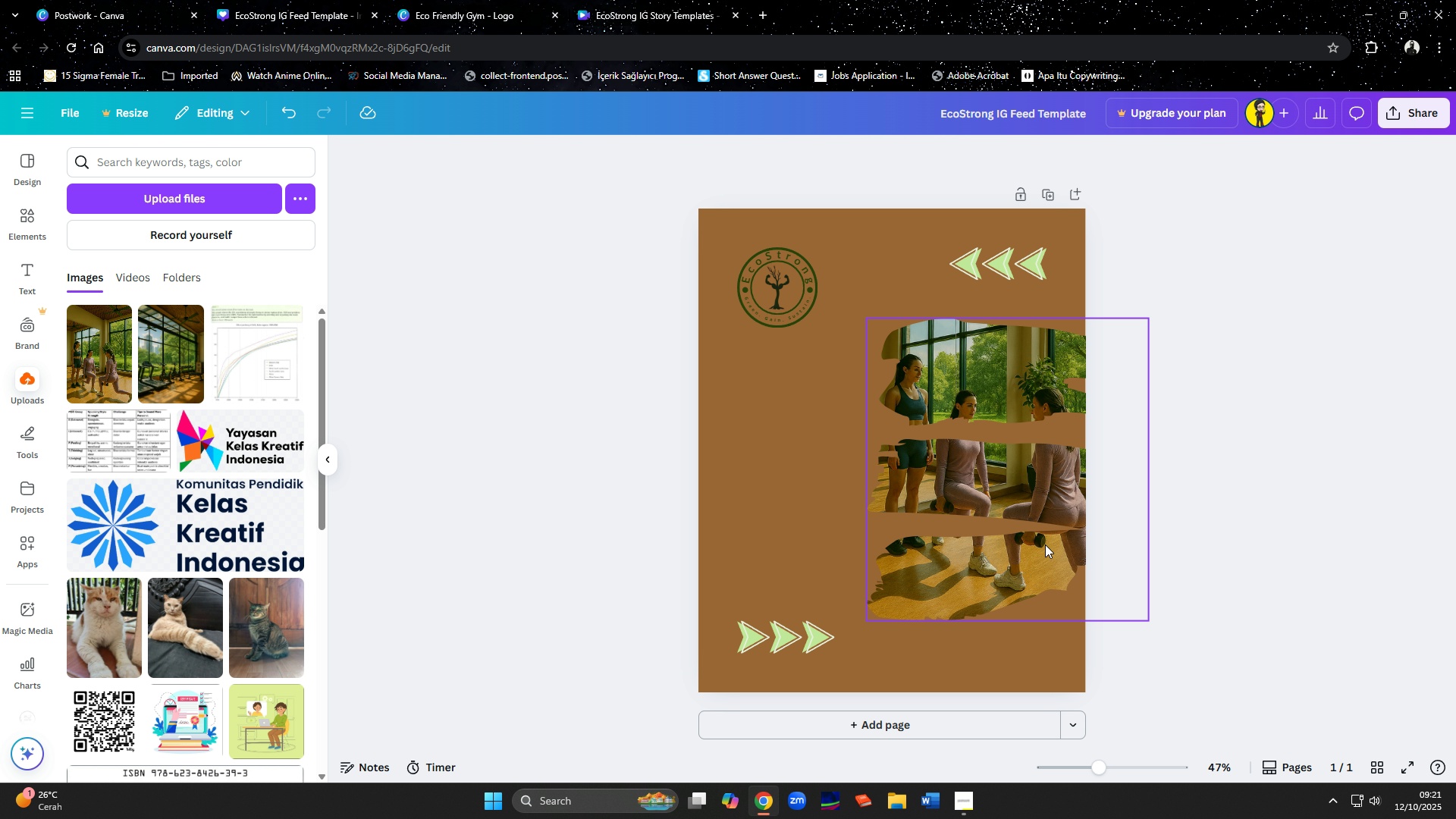 
wait(5.64)
 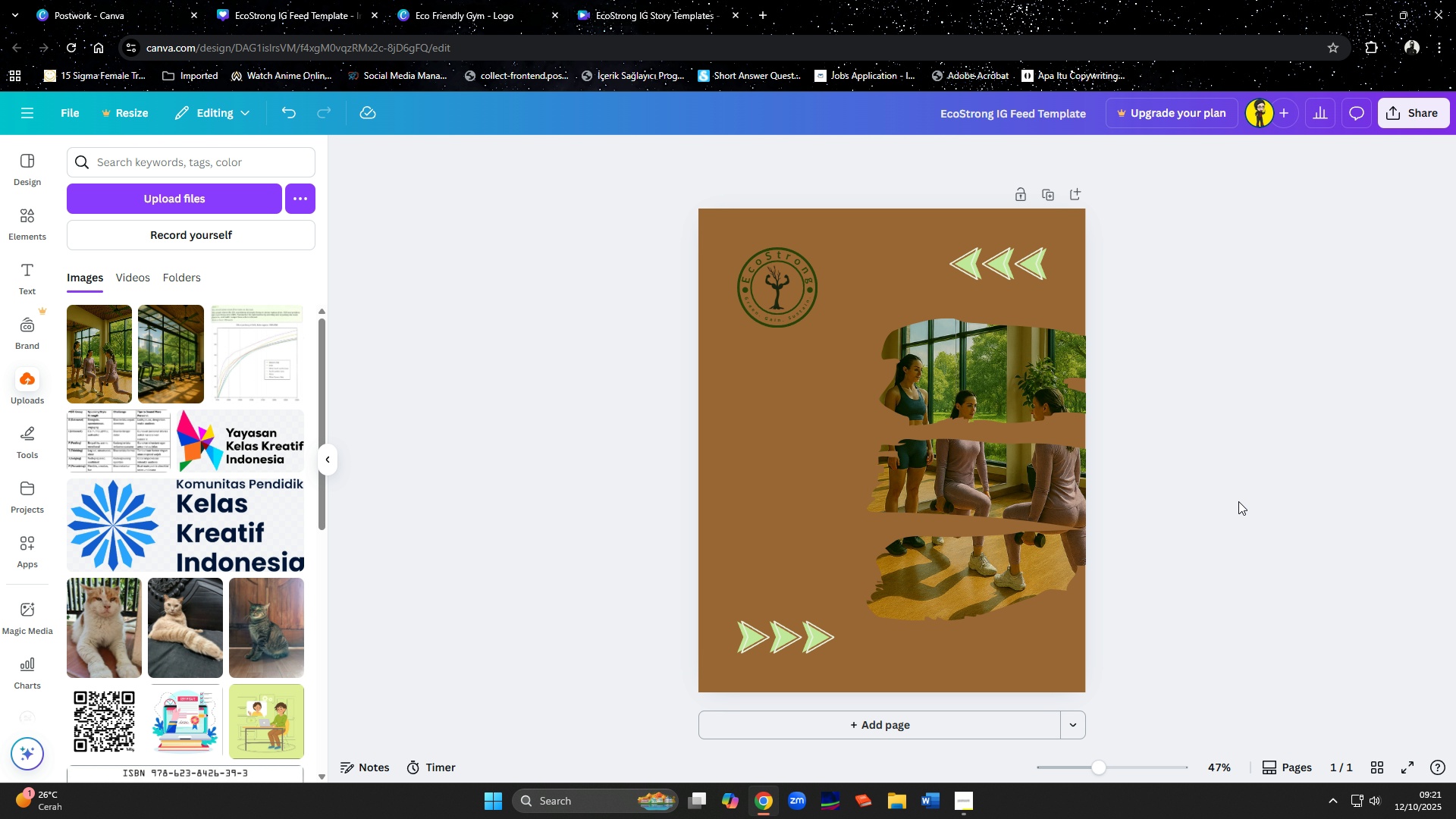 
left_click([812, 308])
 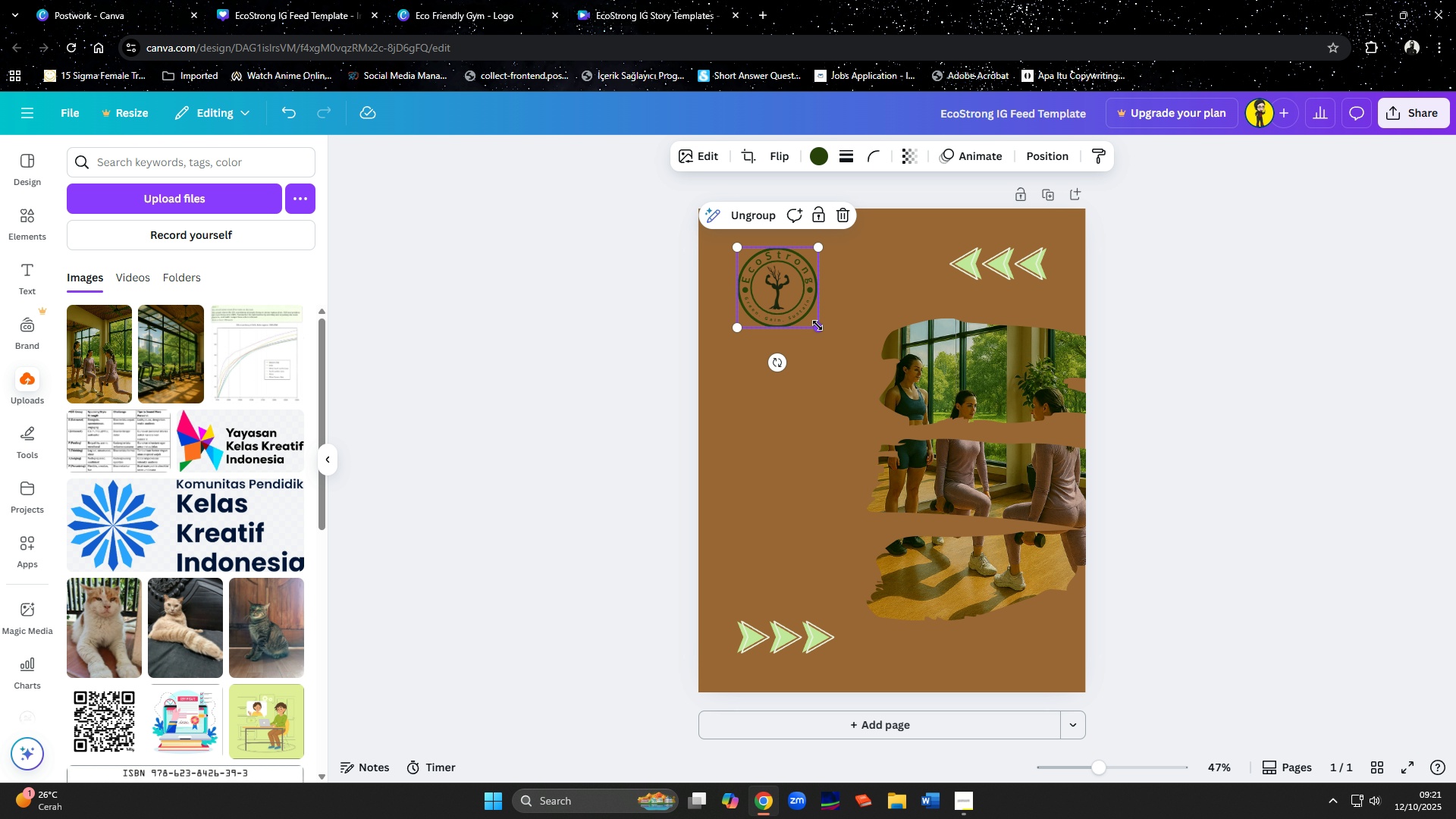 
left_click_drag(start_coordinate=[817, 325], to_coordinate=[811, 300])
 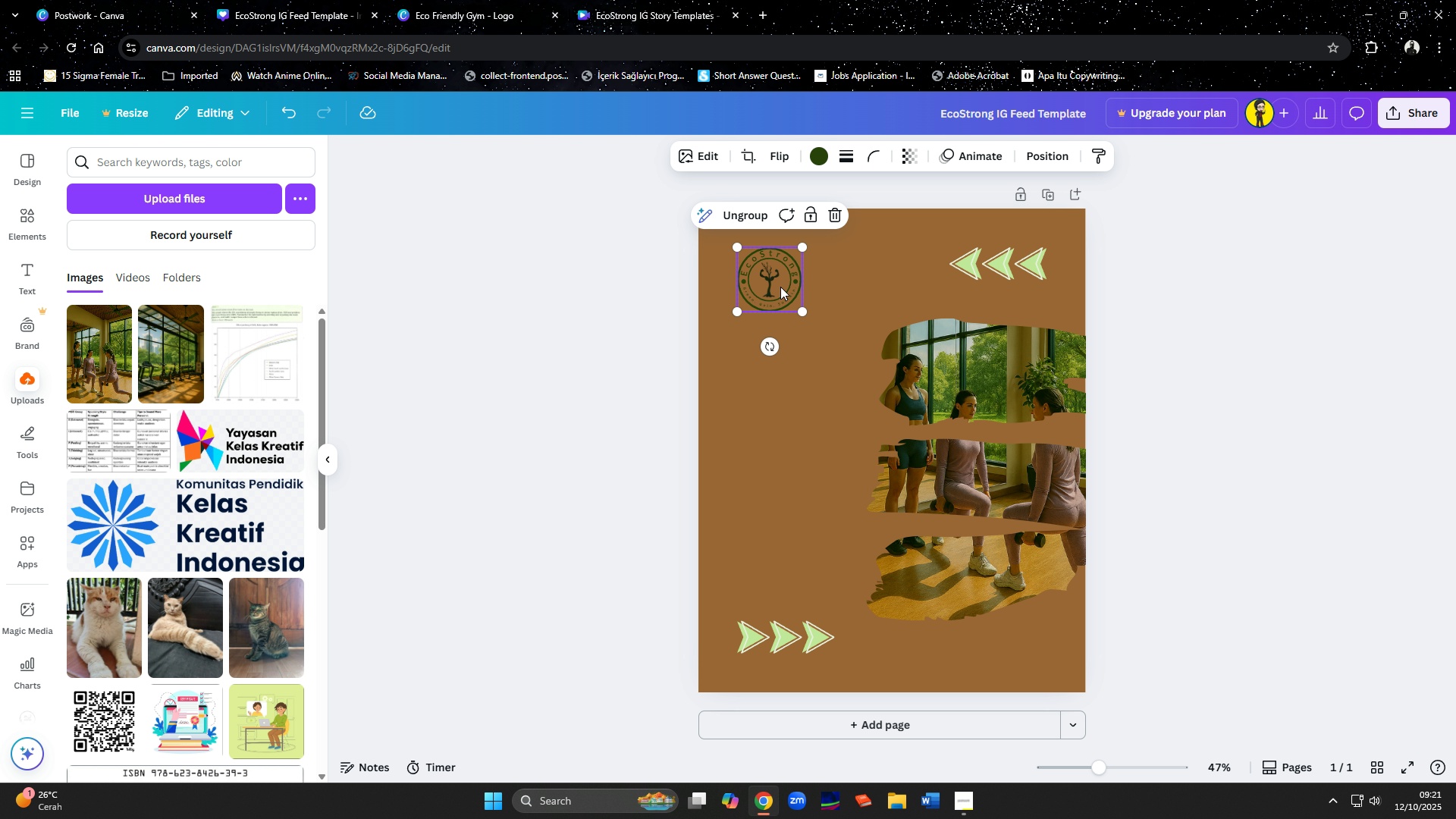 
mouse_move([781, 303])
 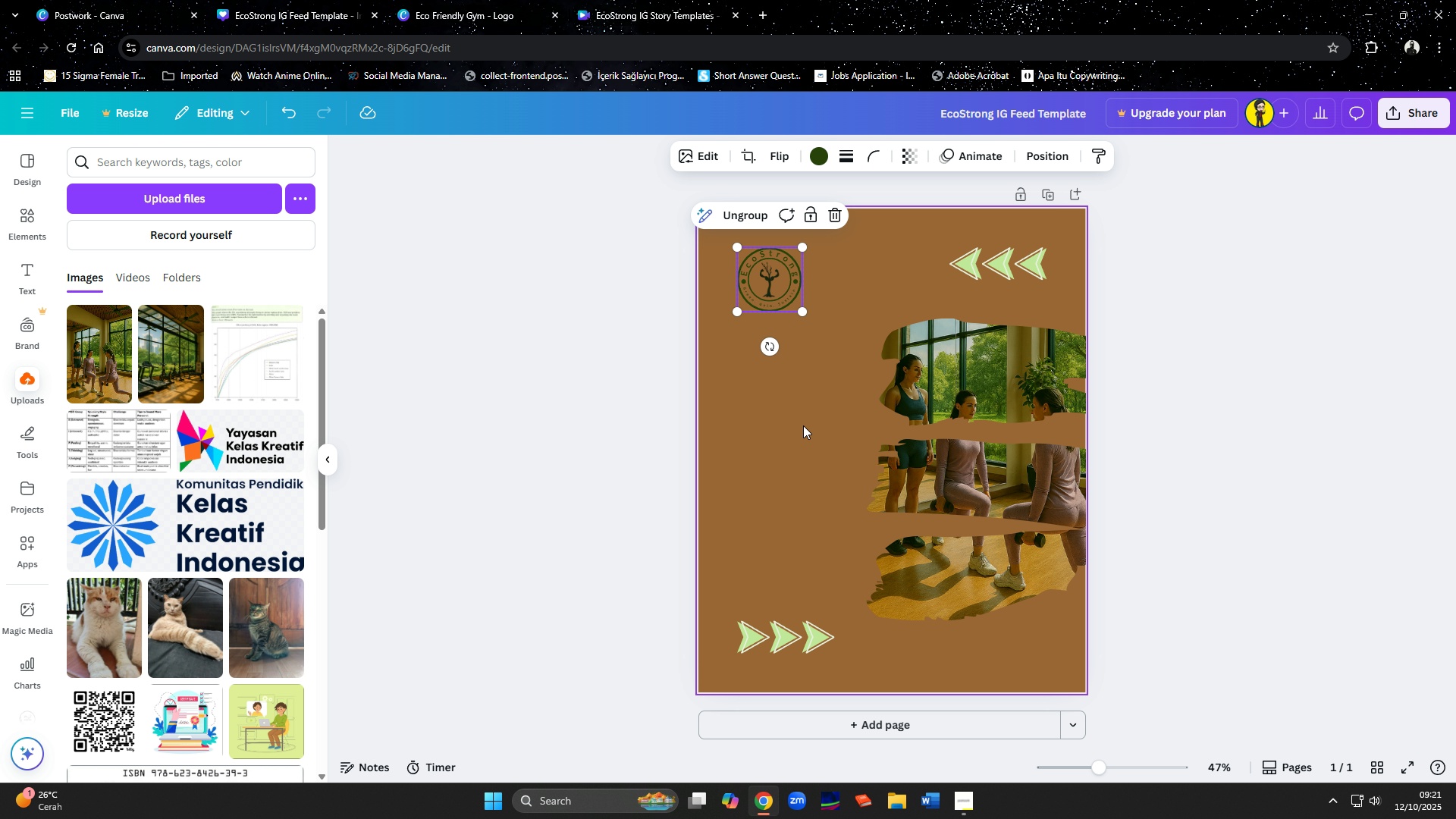 
left_click([803, 425])
 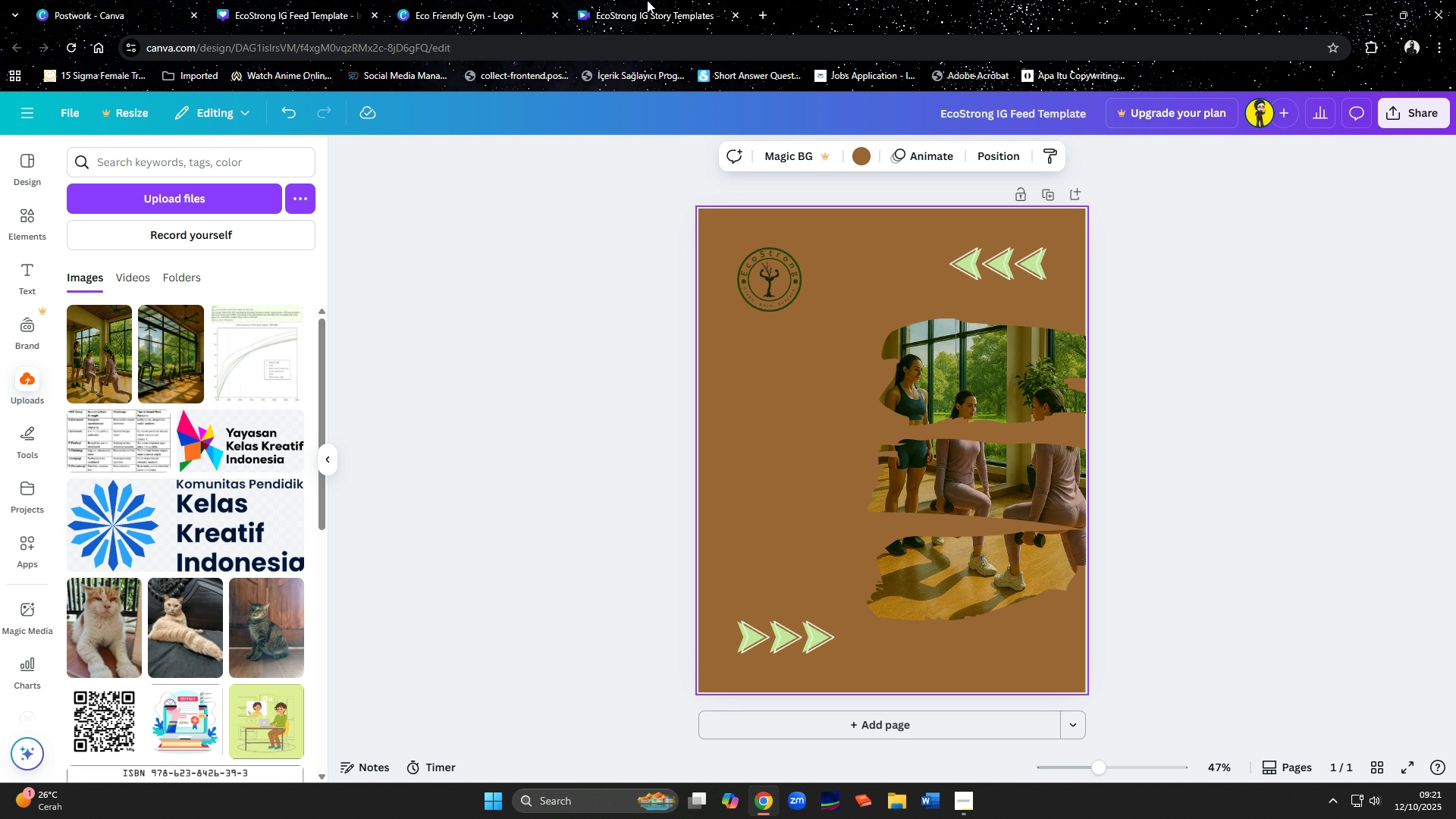 
left_click([601, 0])
 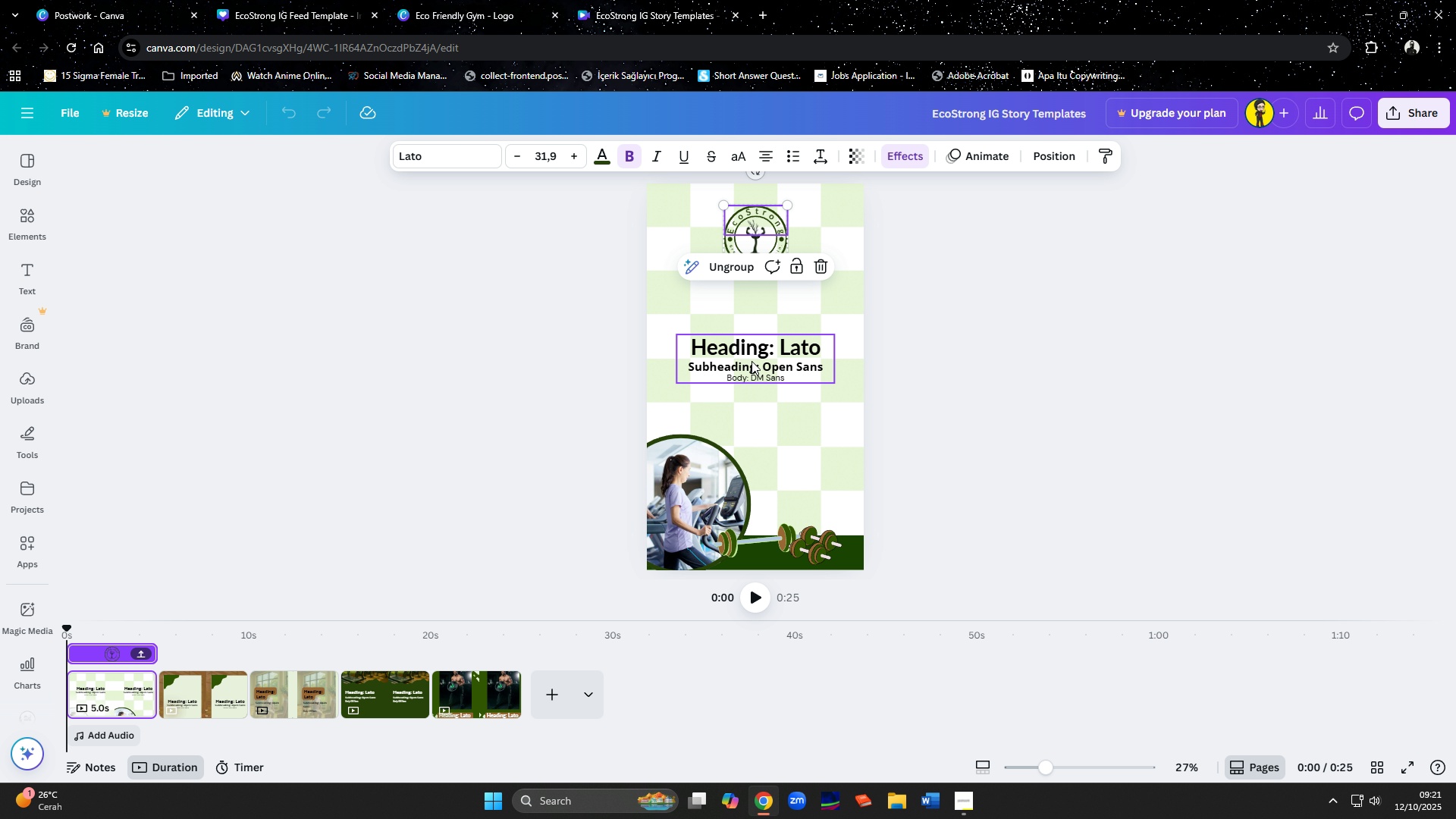 
left_click([752, 361])
 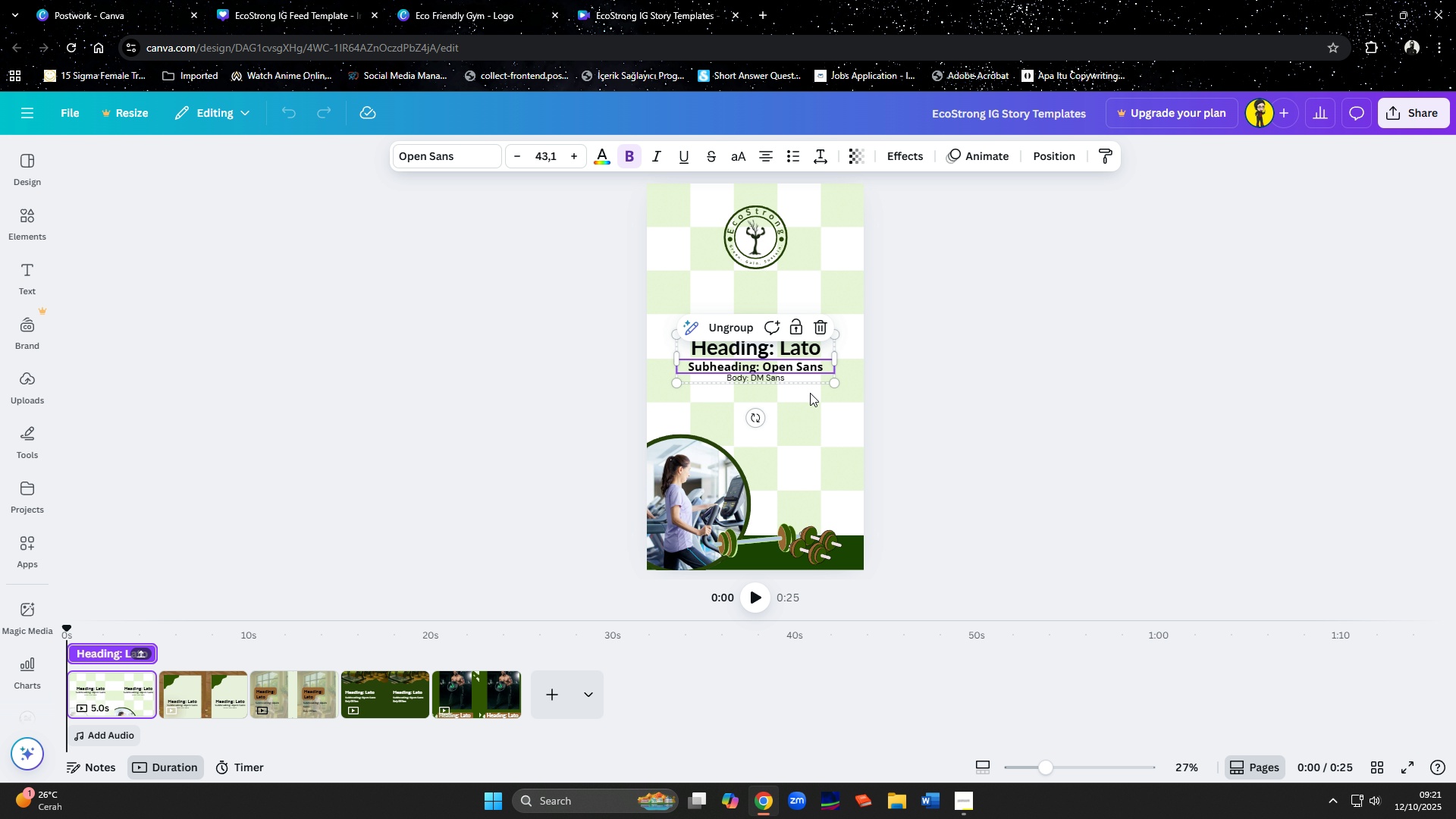 
left_click([817, 396])
 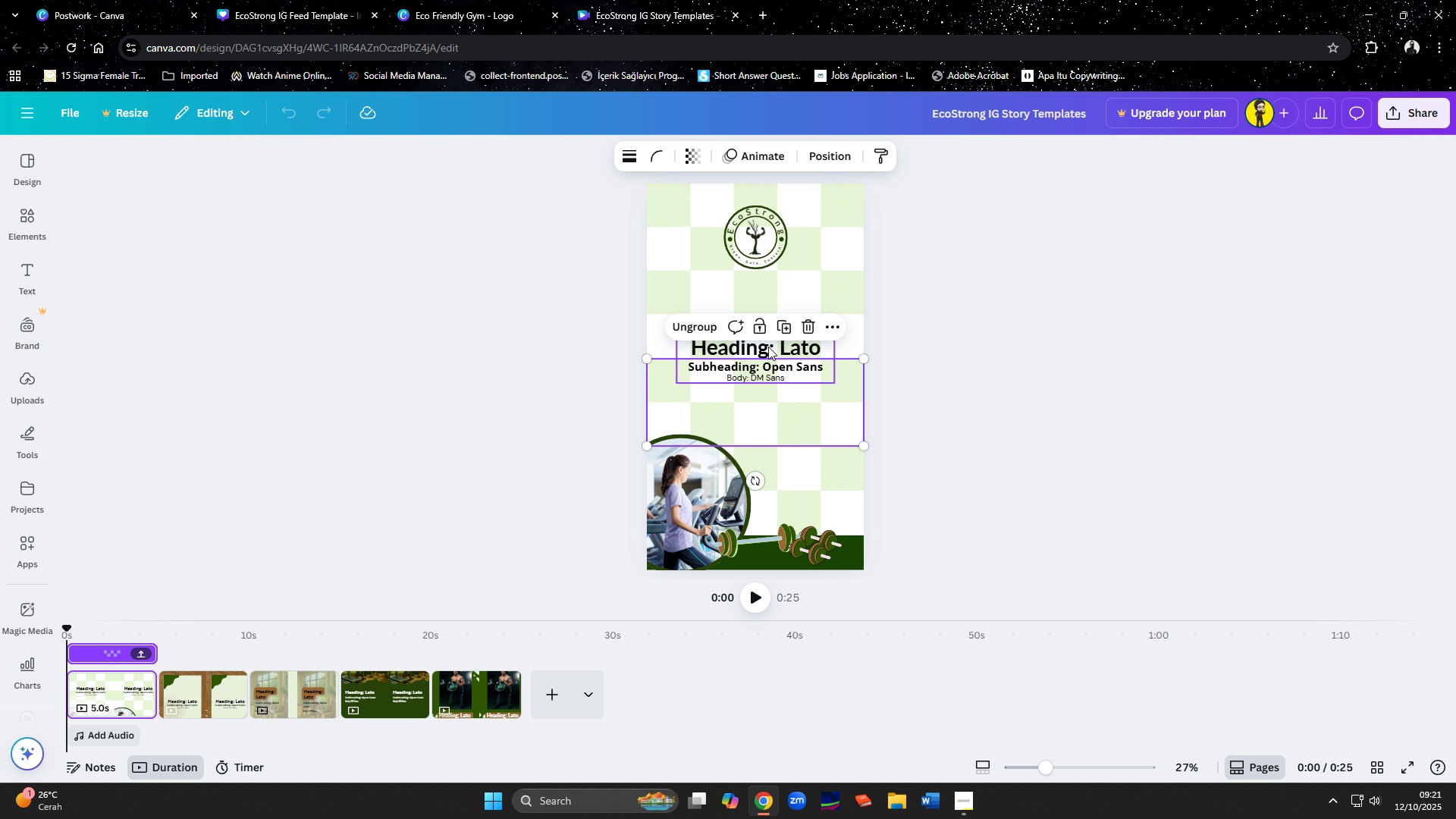 
left_click([768, 347])
 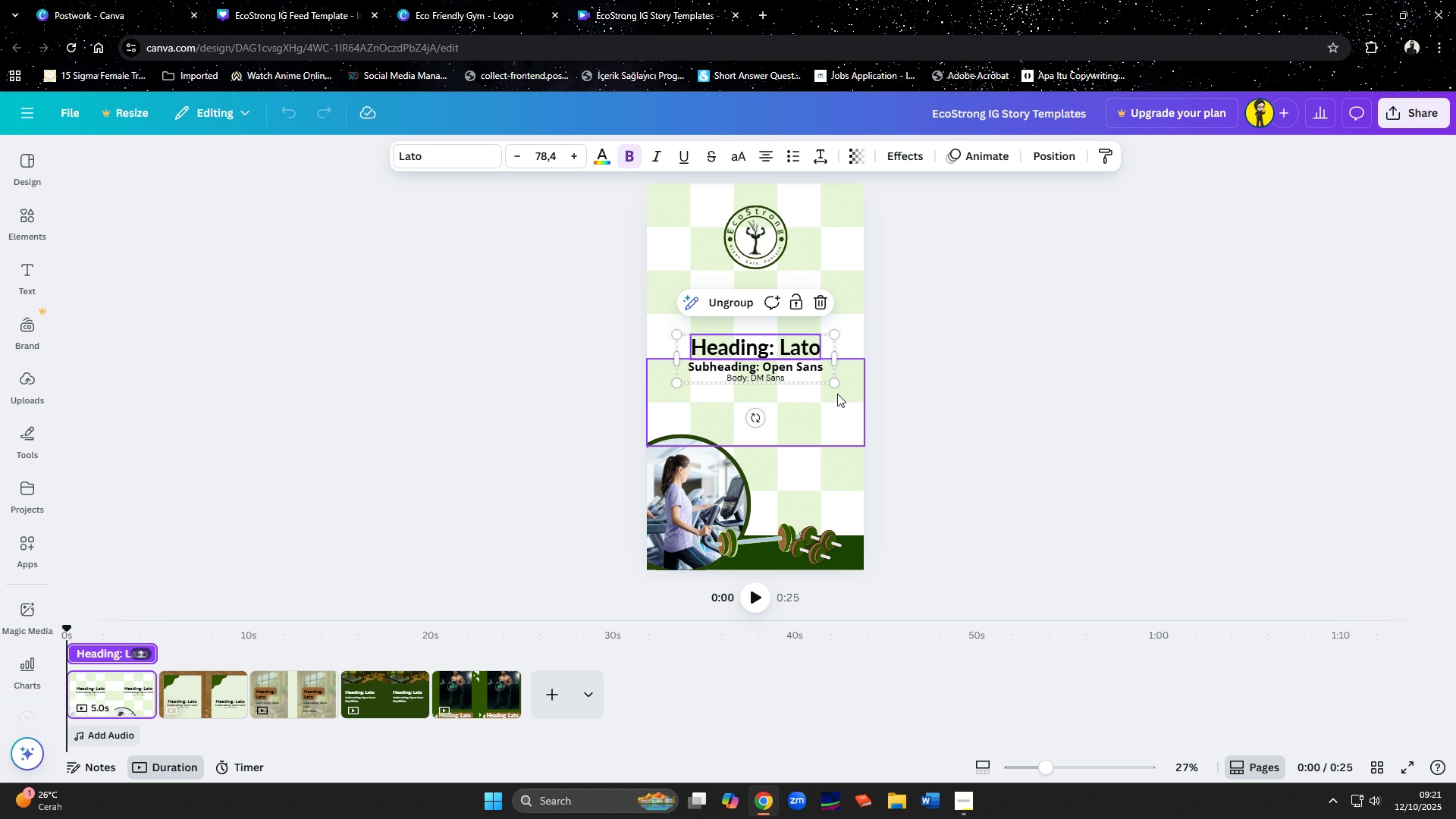 
key(Control+C)
 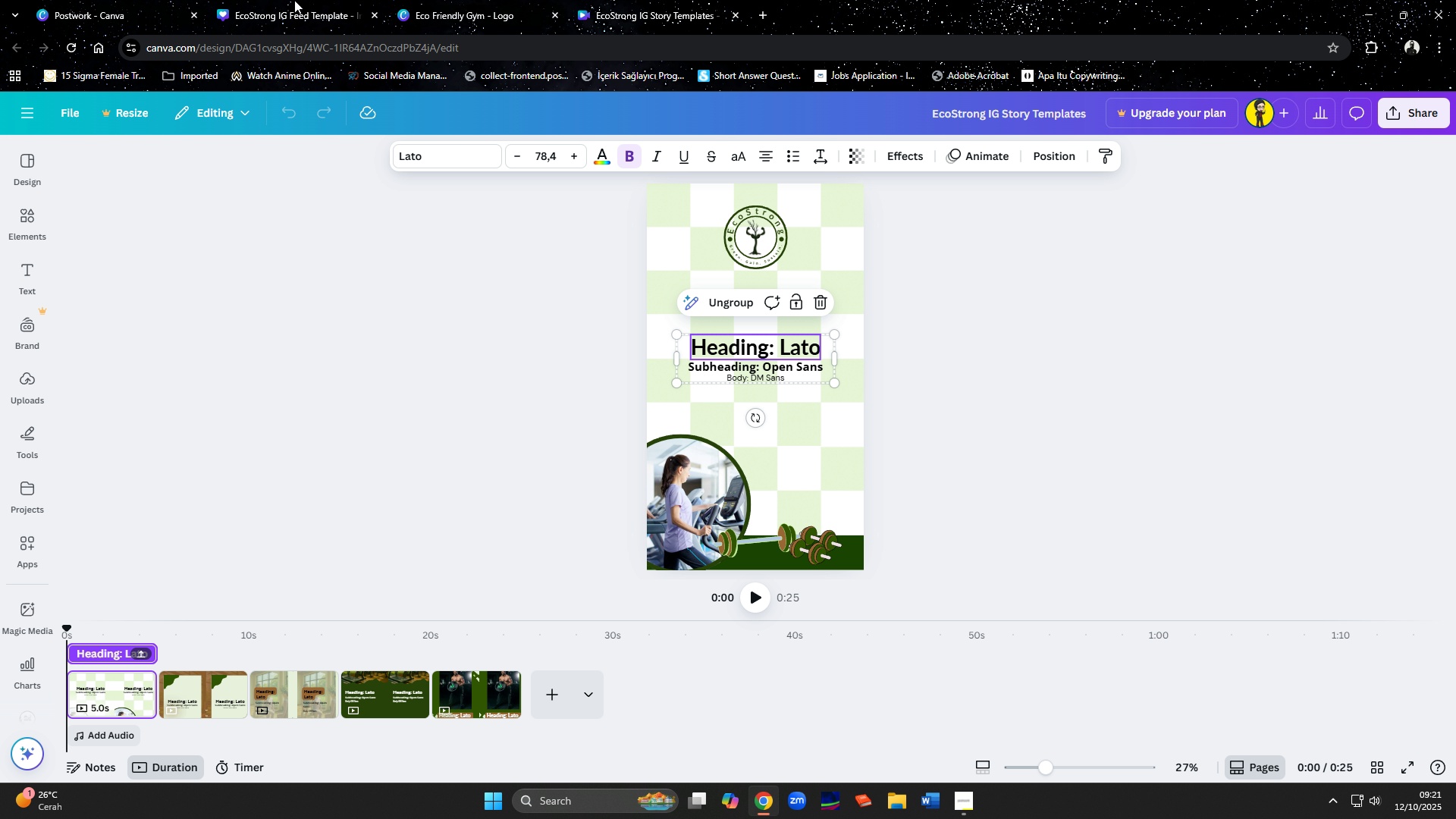 
left_click([293, 0])
 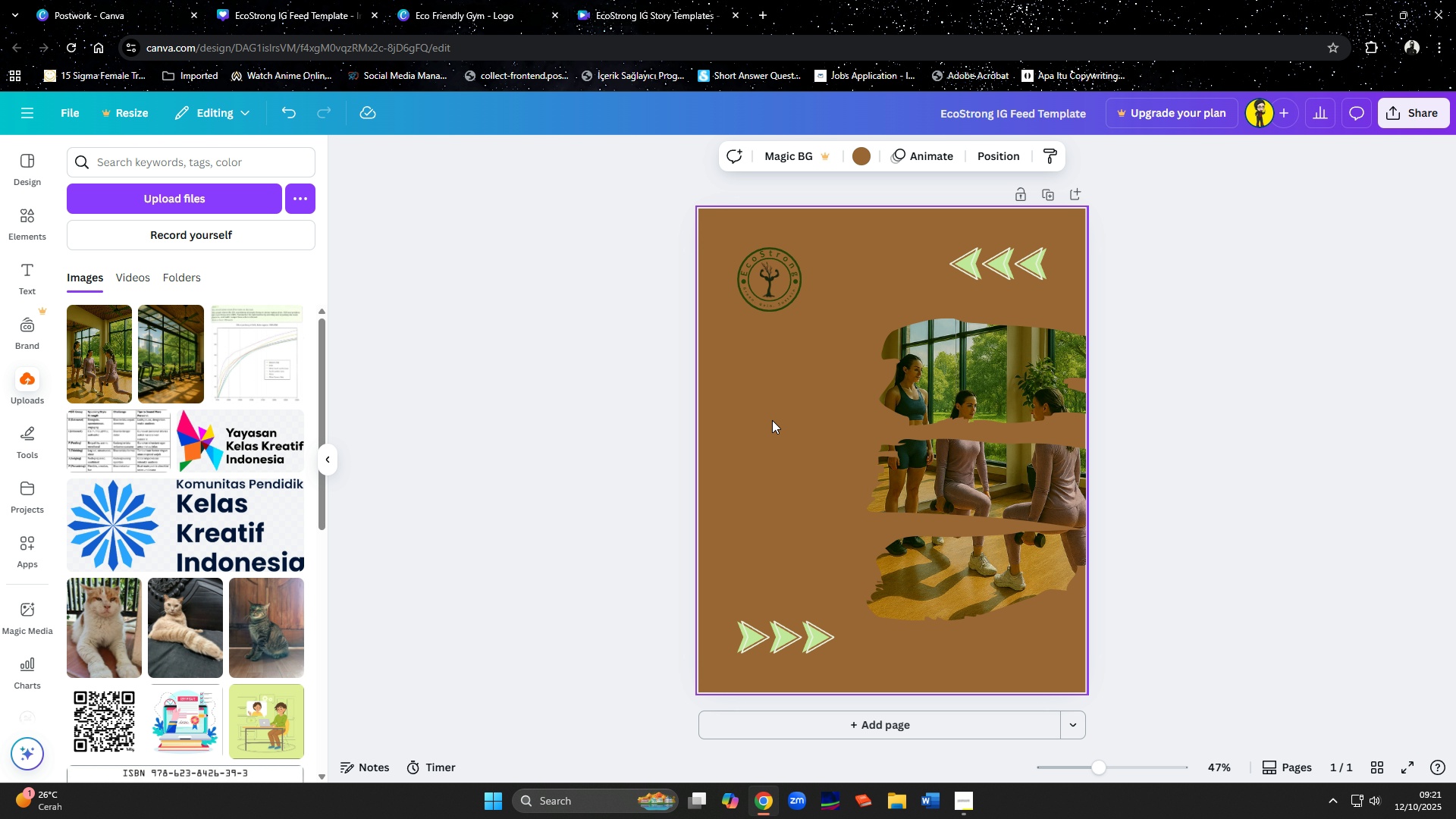 
key(Control+ControlLeft)
 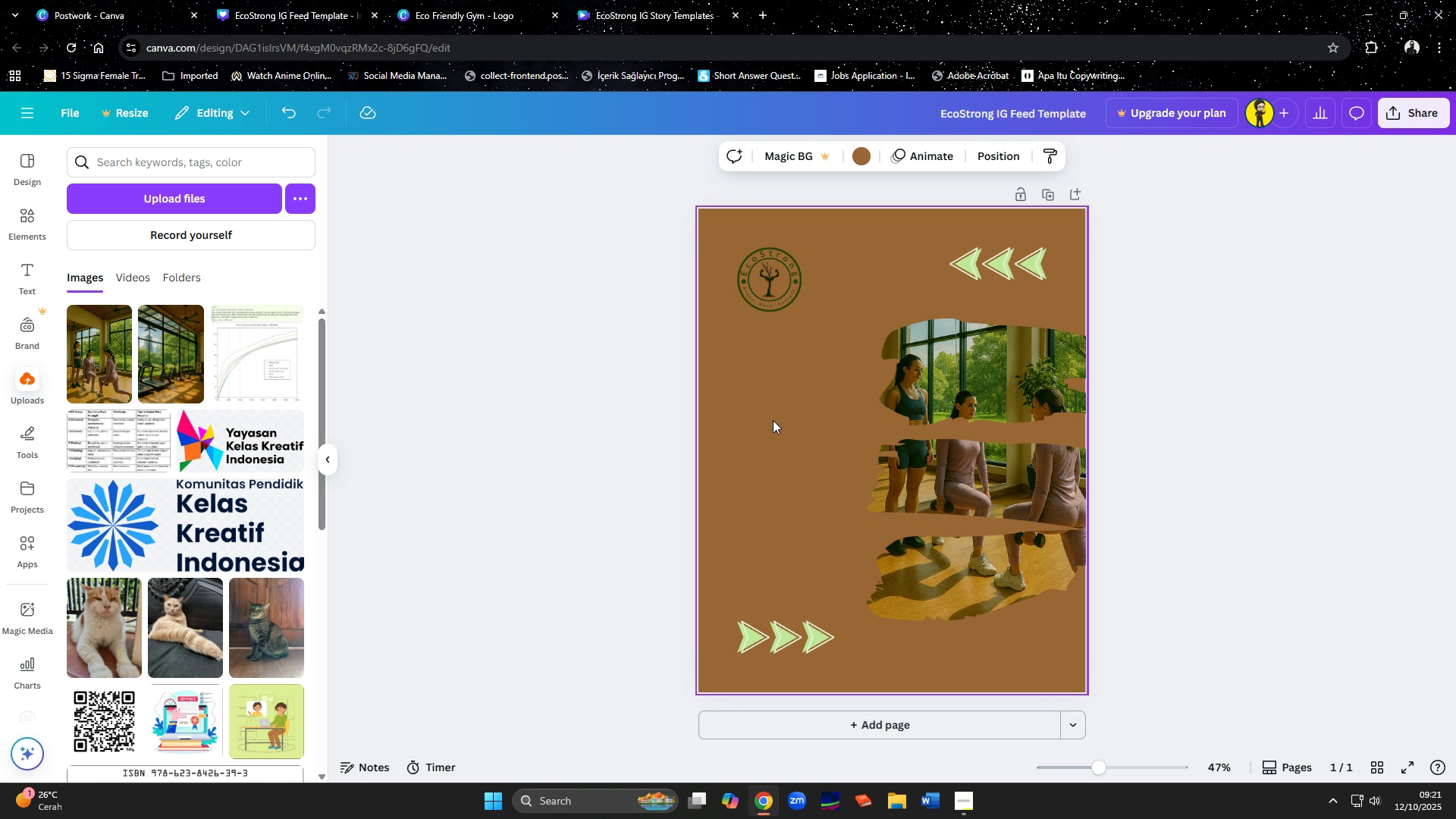 
key(Control+V)
 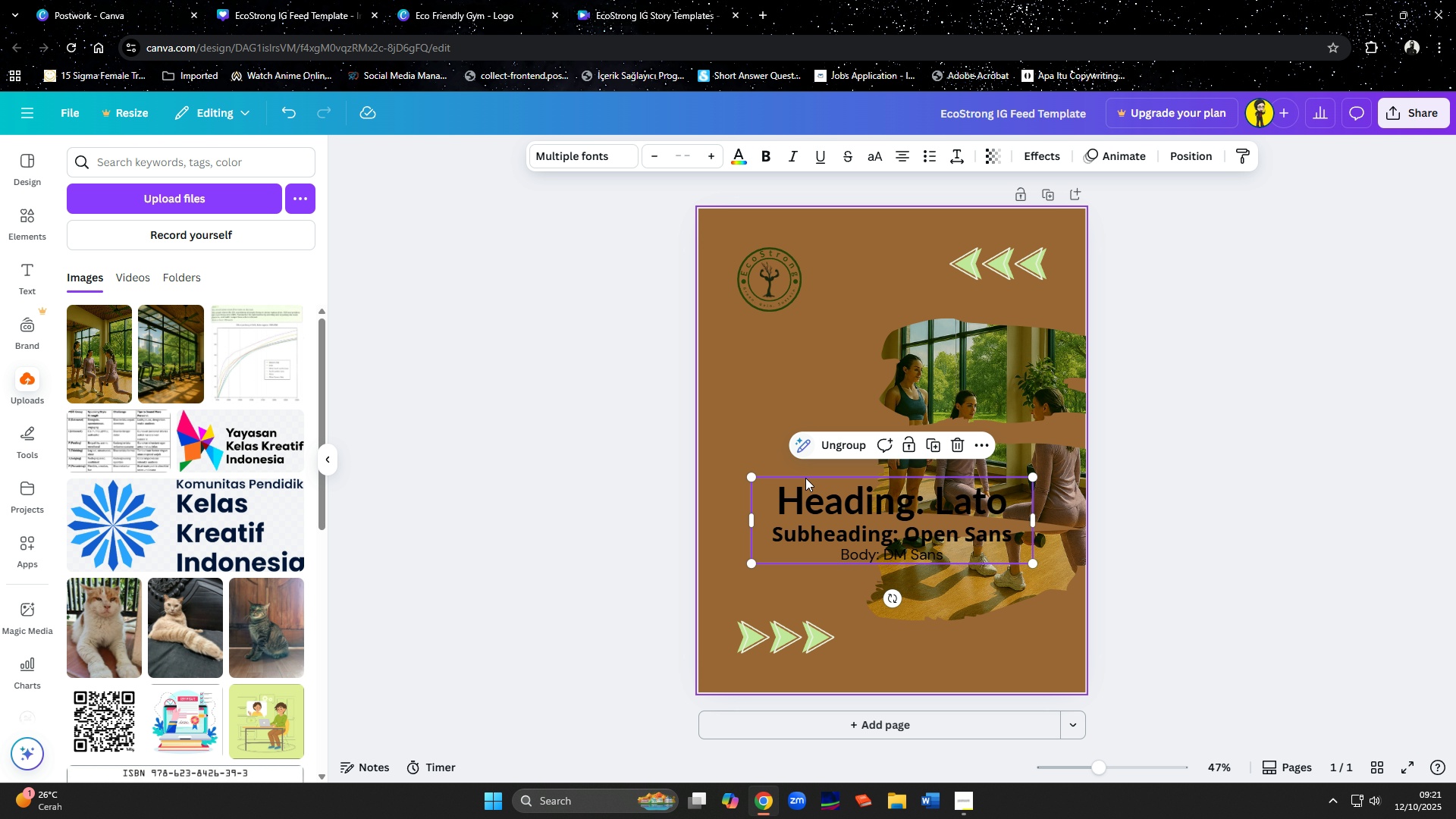 
left_click_drag(start_coordinate=[807, 498], to_coordinate=[796, 391])
 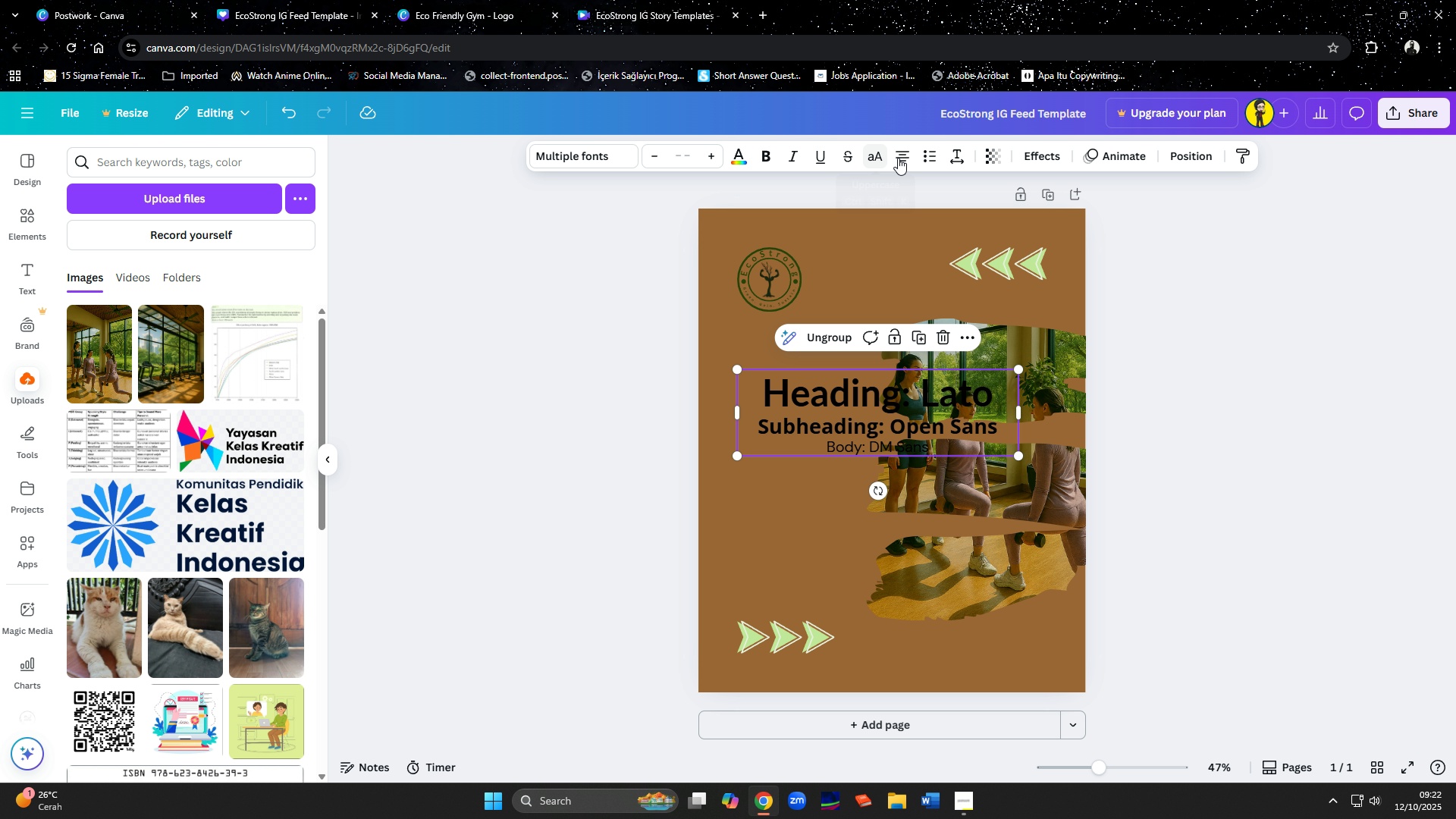 
left_click([908, 159])
 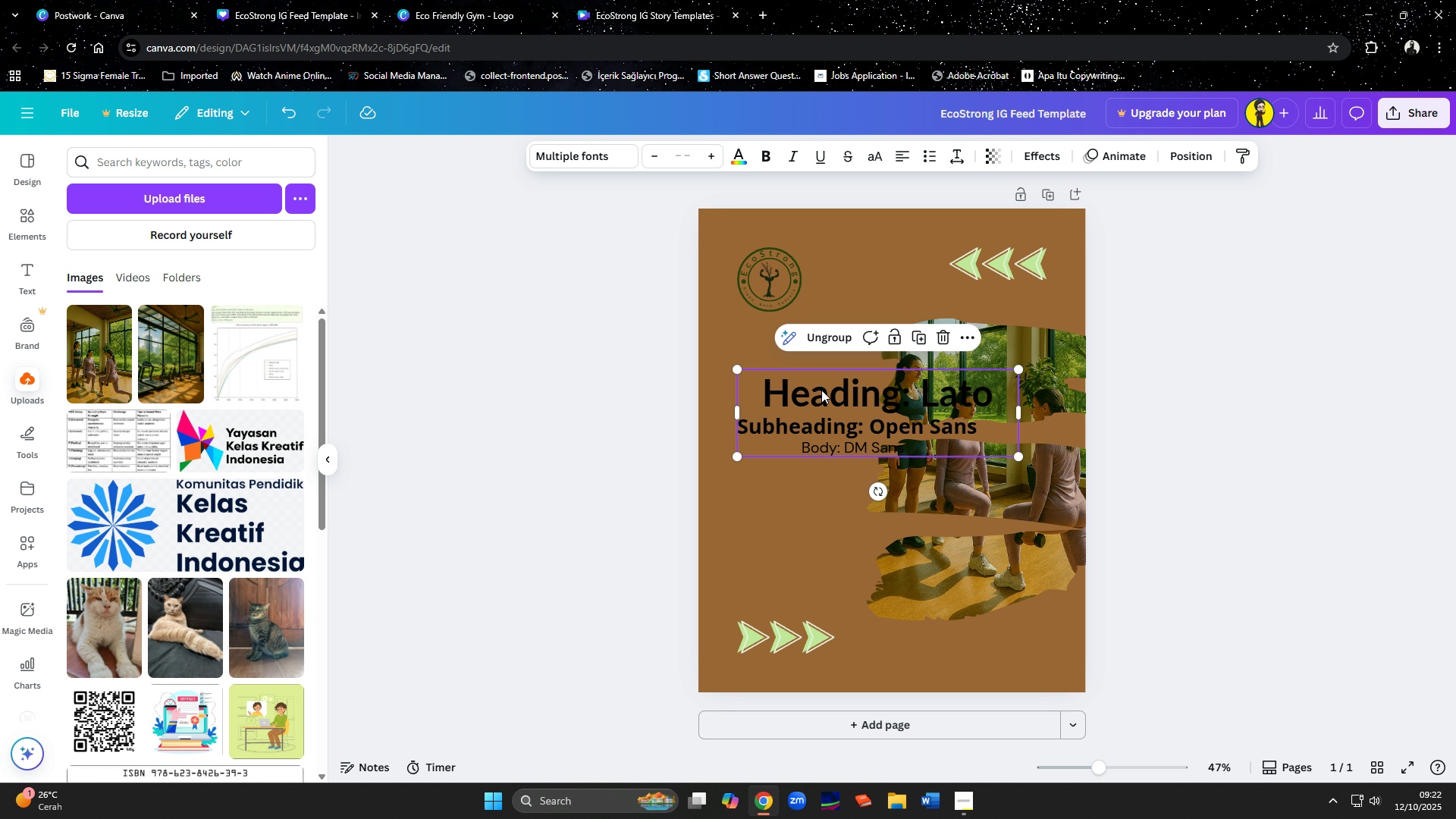 
left_click([821, 393])
 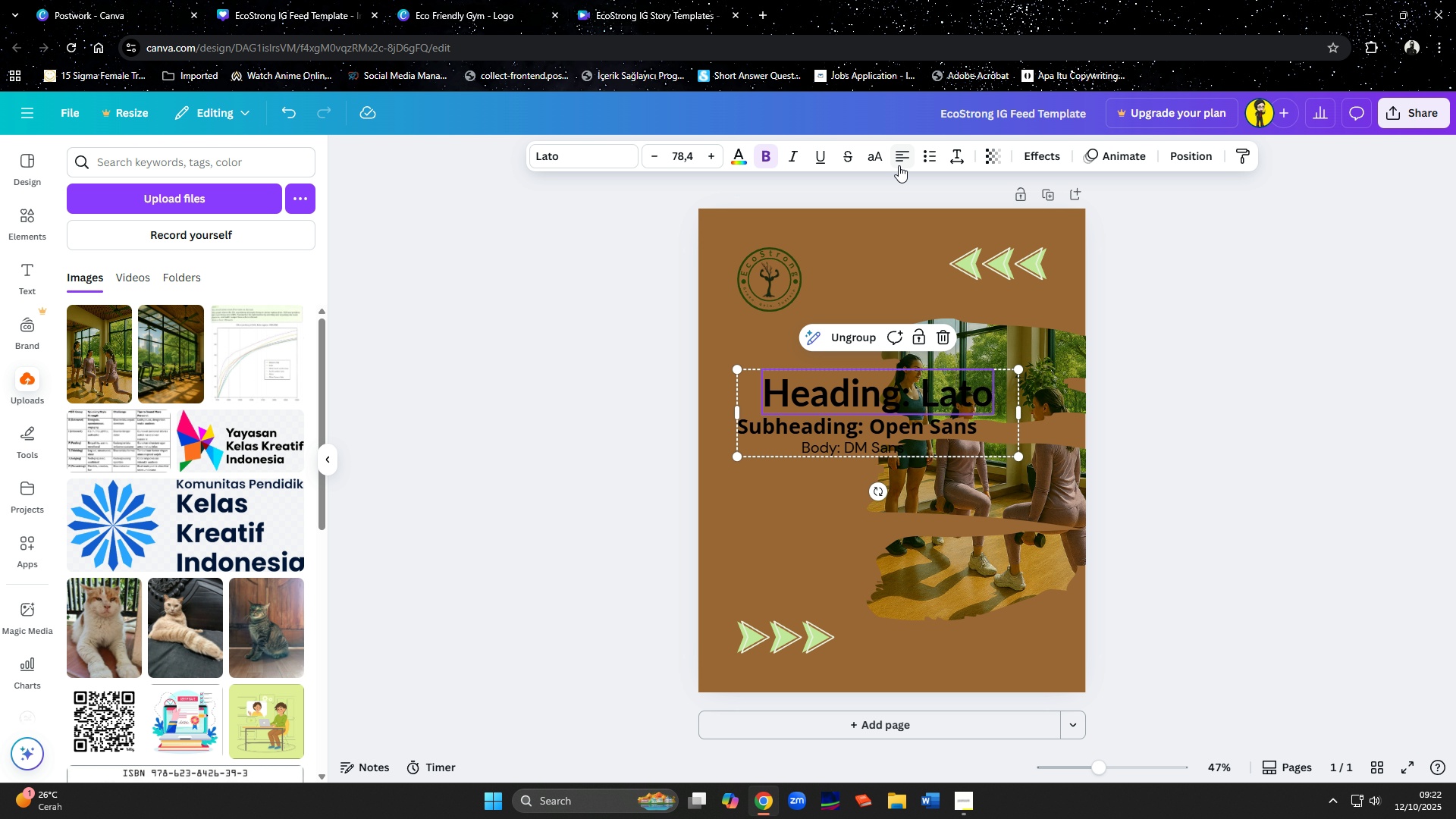 
left_click([902, 158])
 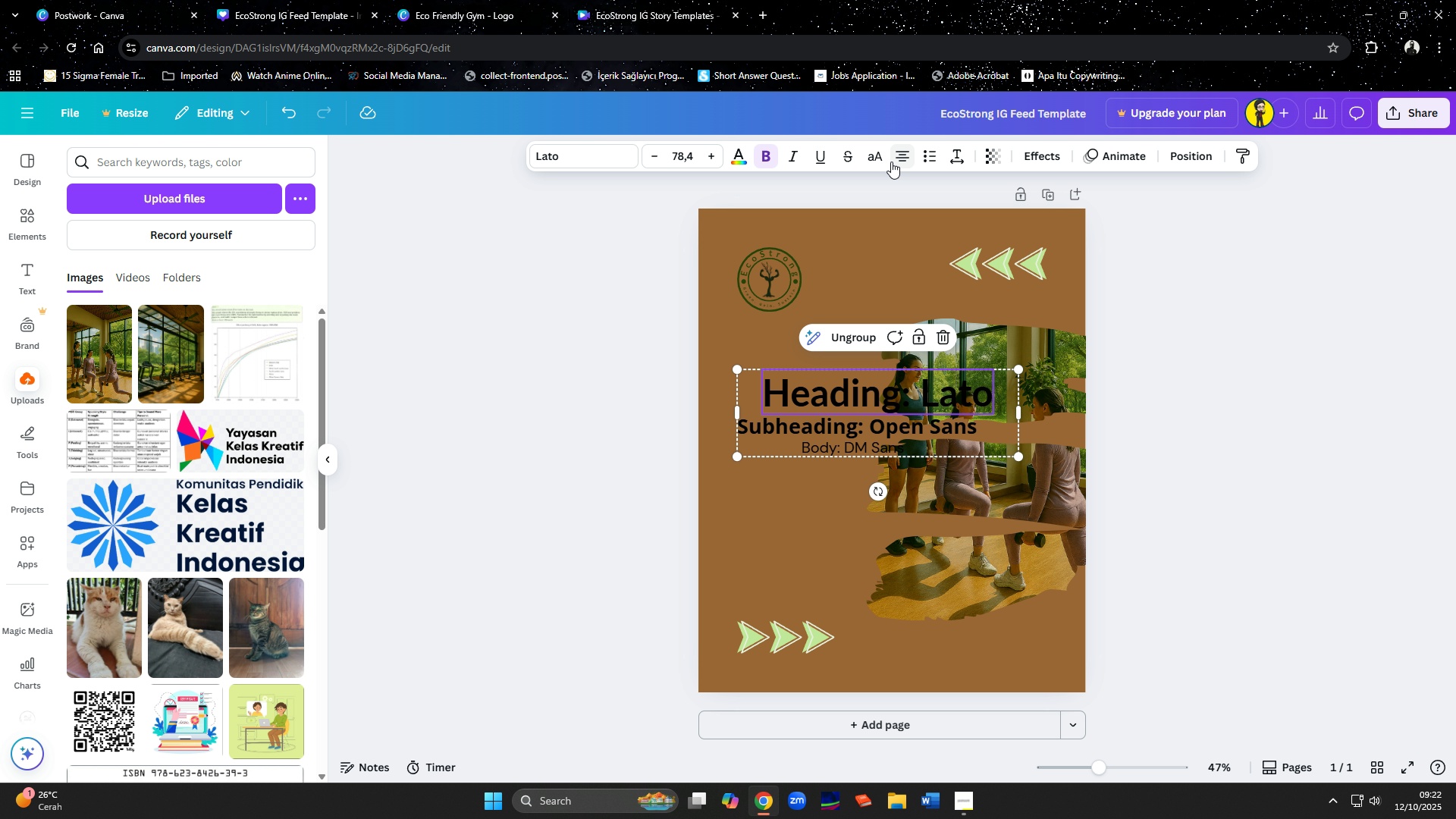 
left_click([899, 159])
 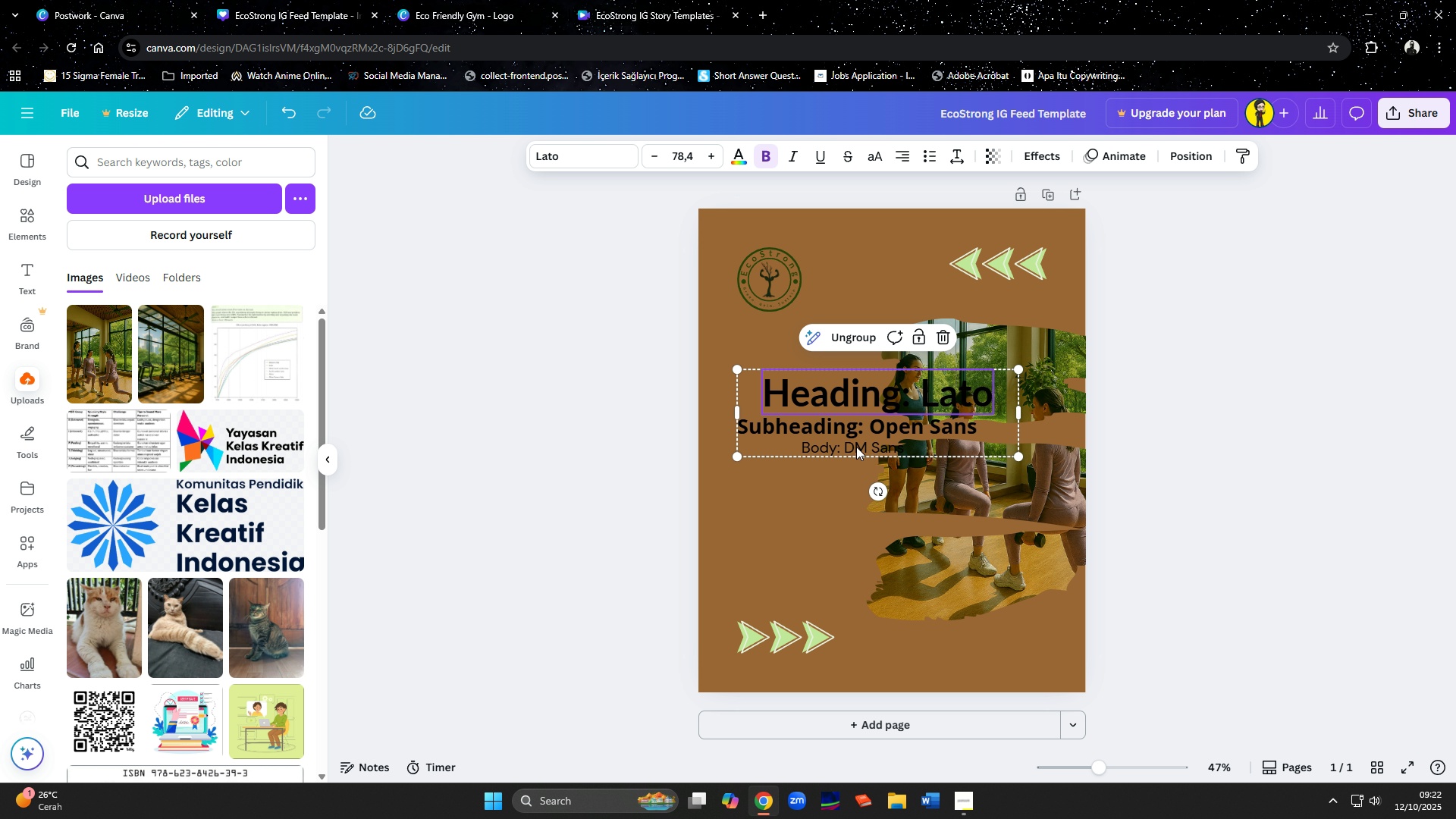 
left_click([856, 447])
 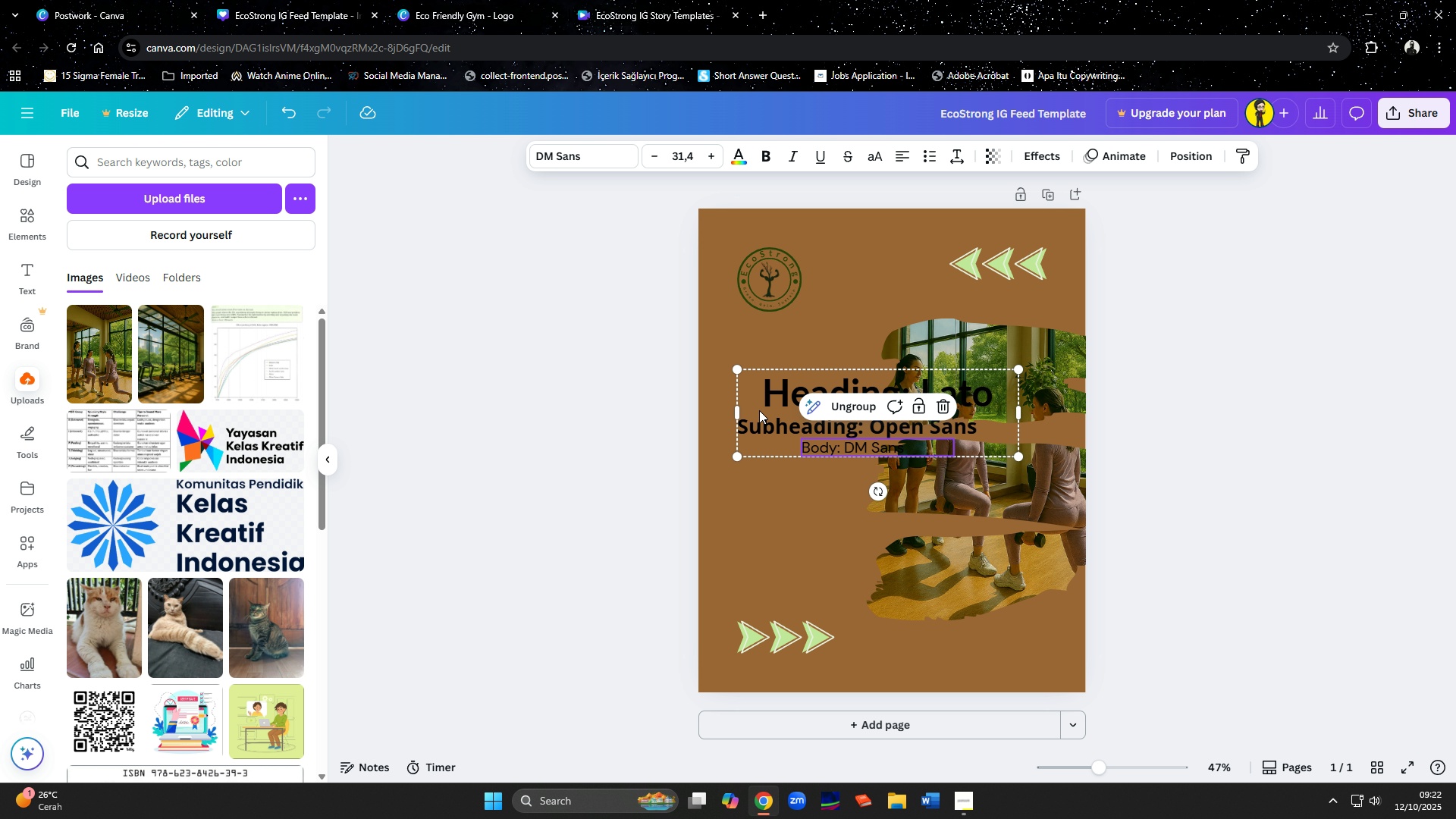 
left_click([845, 403])
 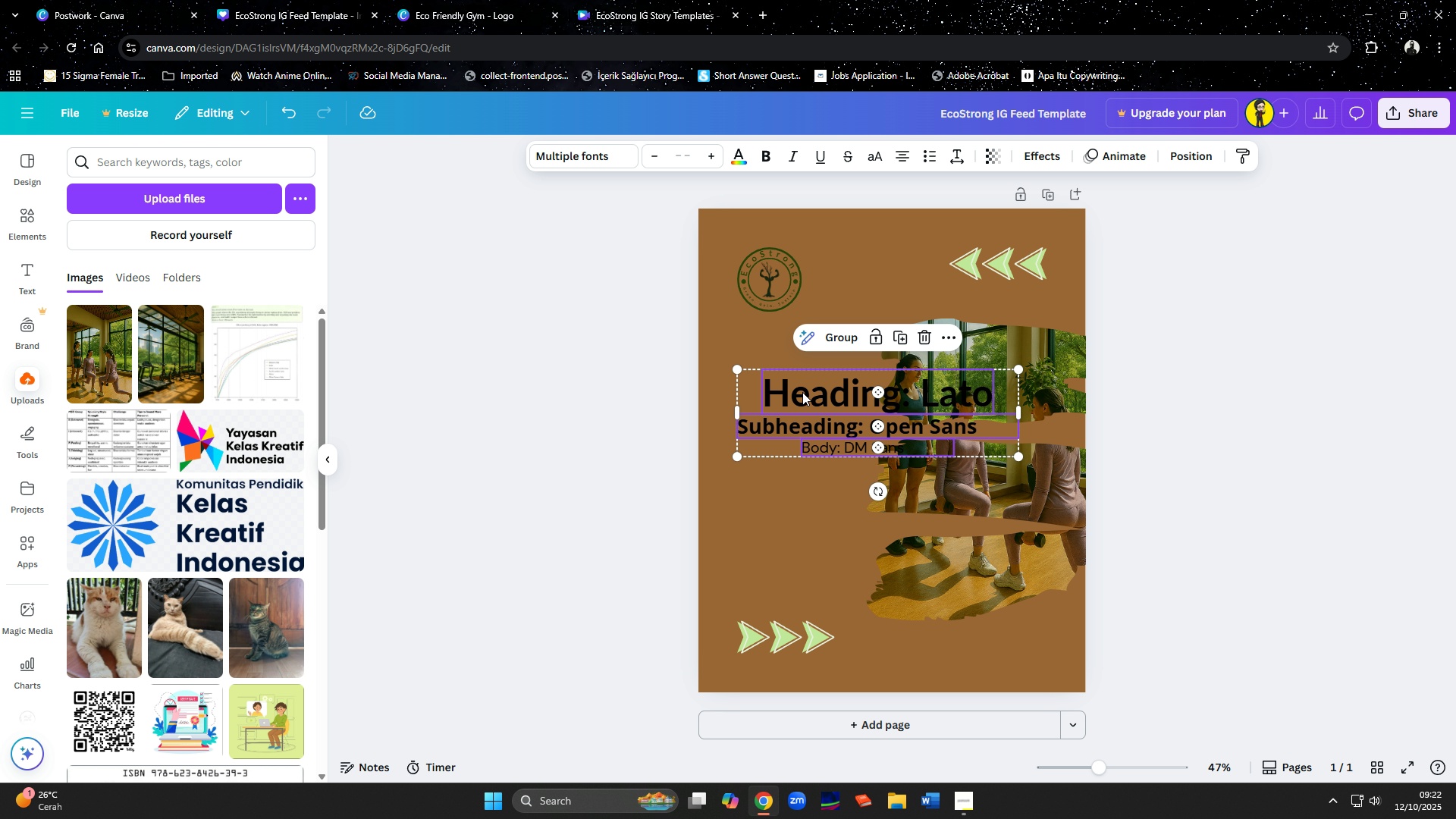 
left_click([808, 390])
 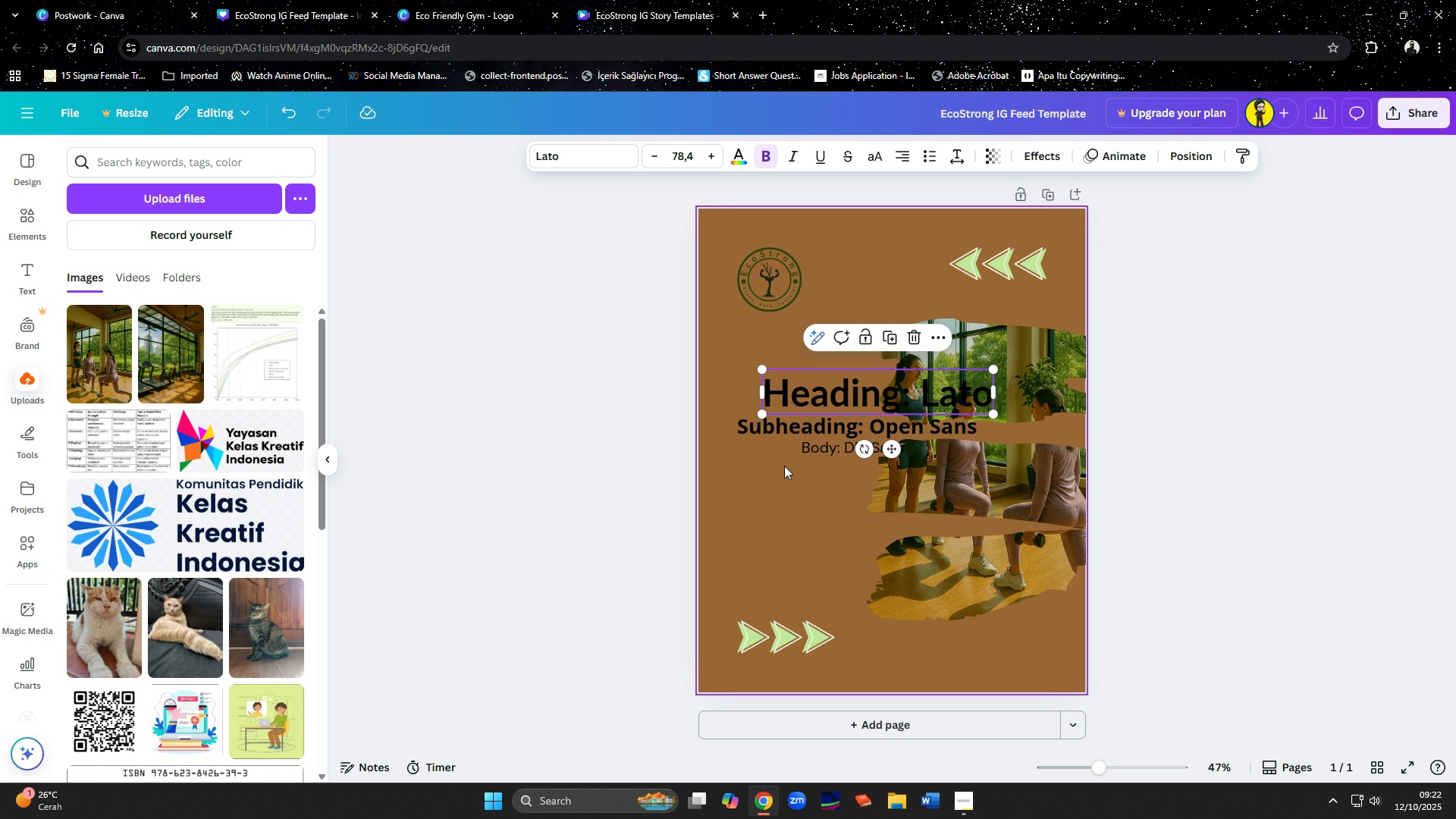 
left_click([784, 466])
 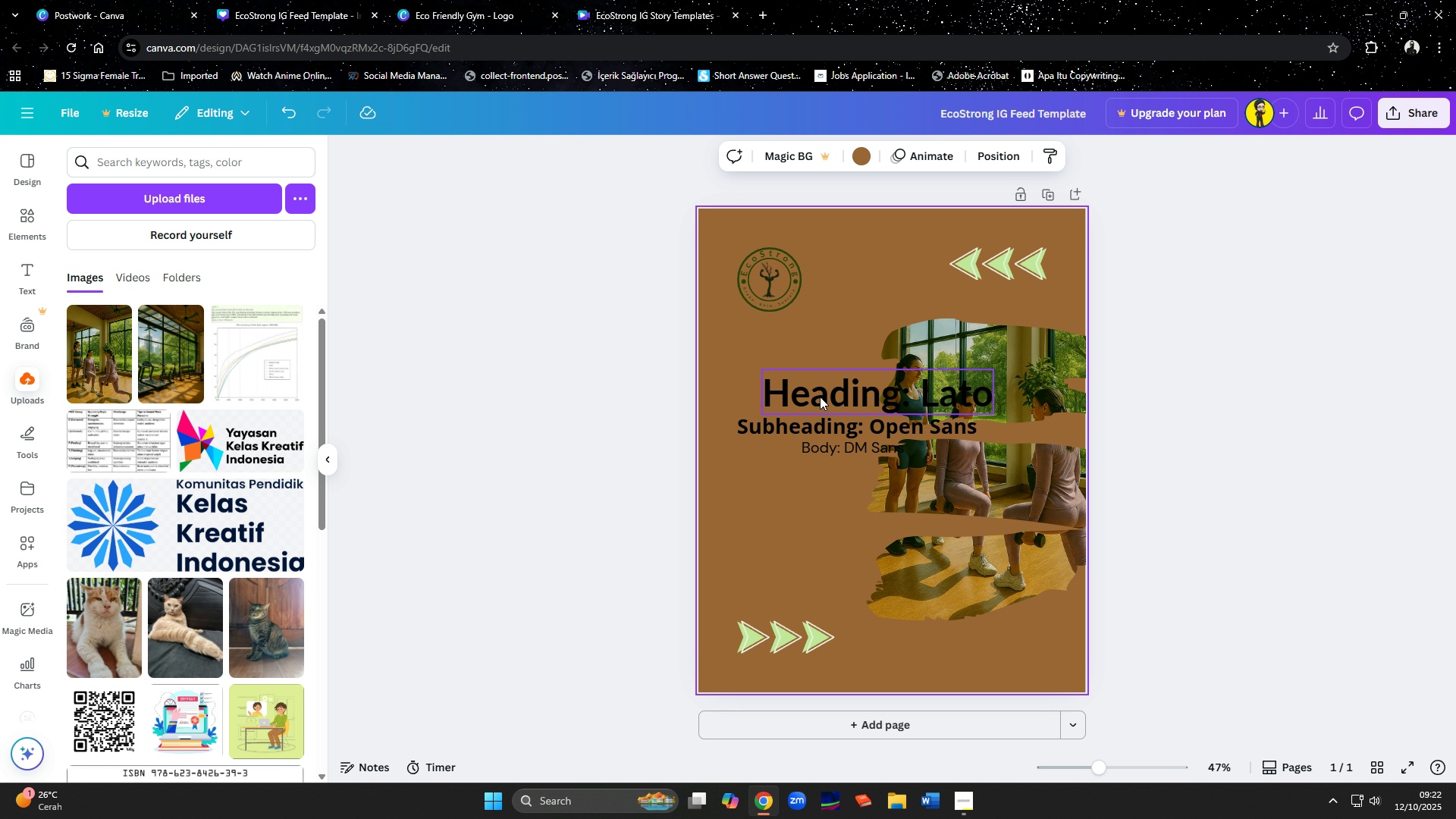 
left_click_drag(start_coordinate=[820, 397], to_coordinate=[797, 395])
 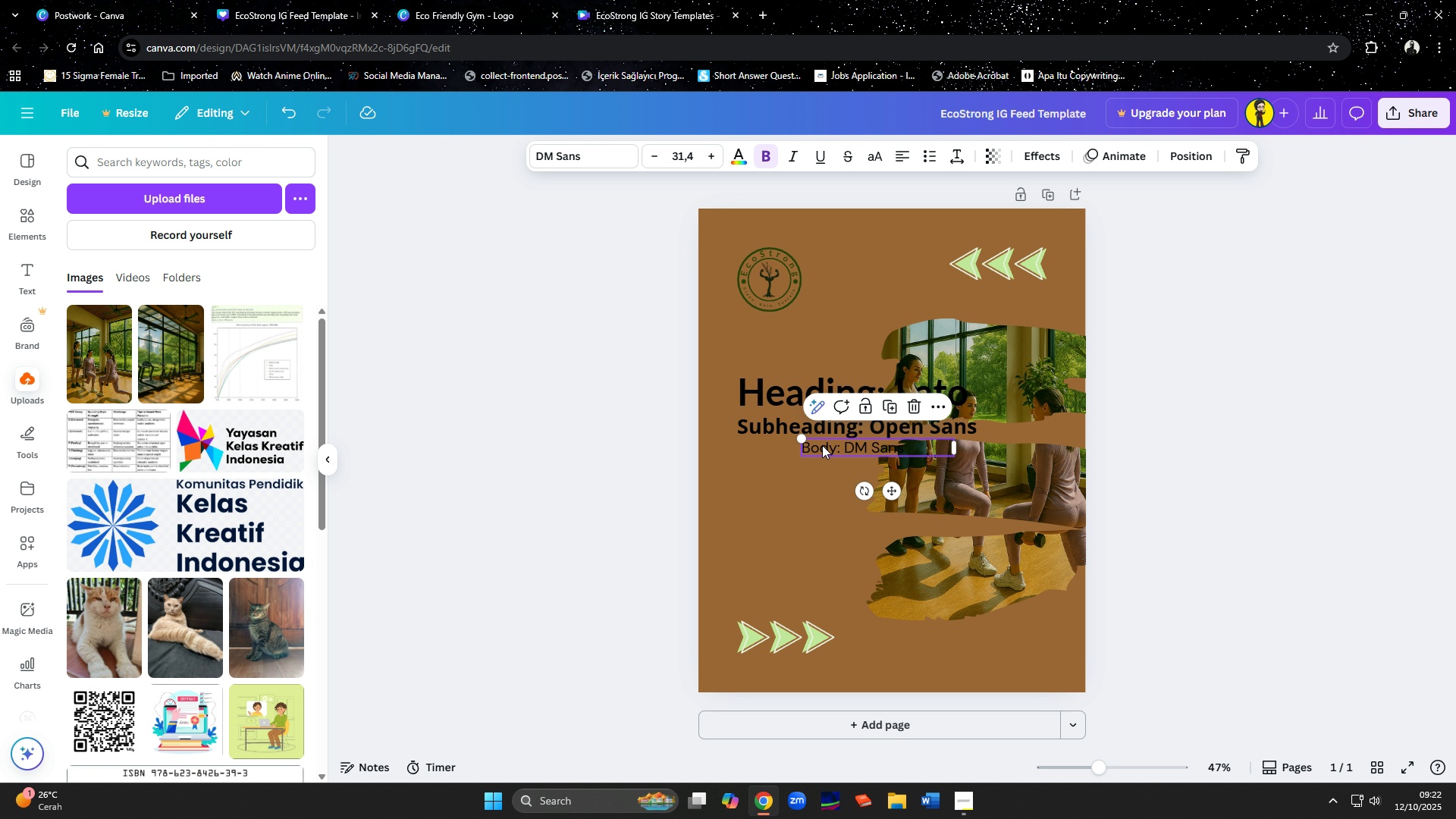 
left_click_drag(start_coordinate=[822, 445], to_coordinate=[755, 449])
 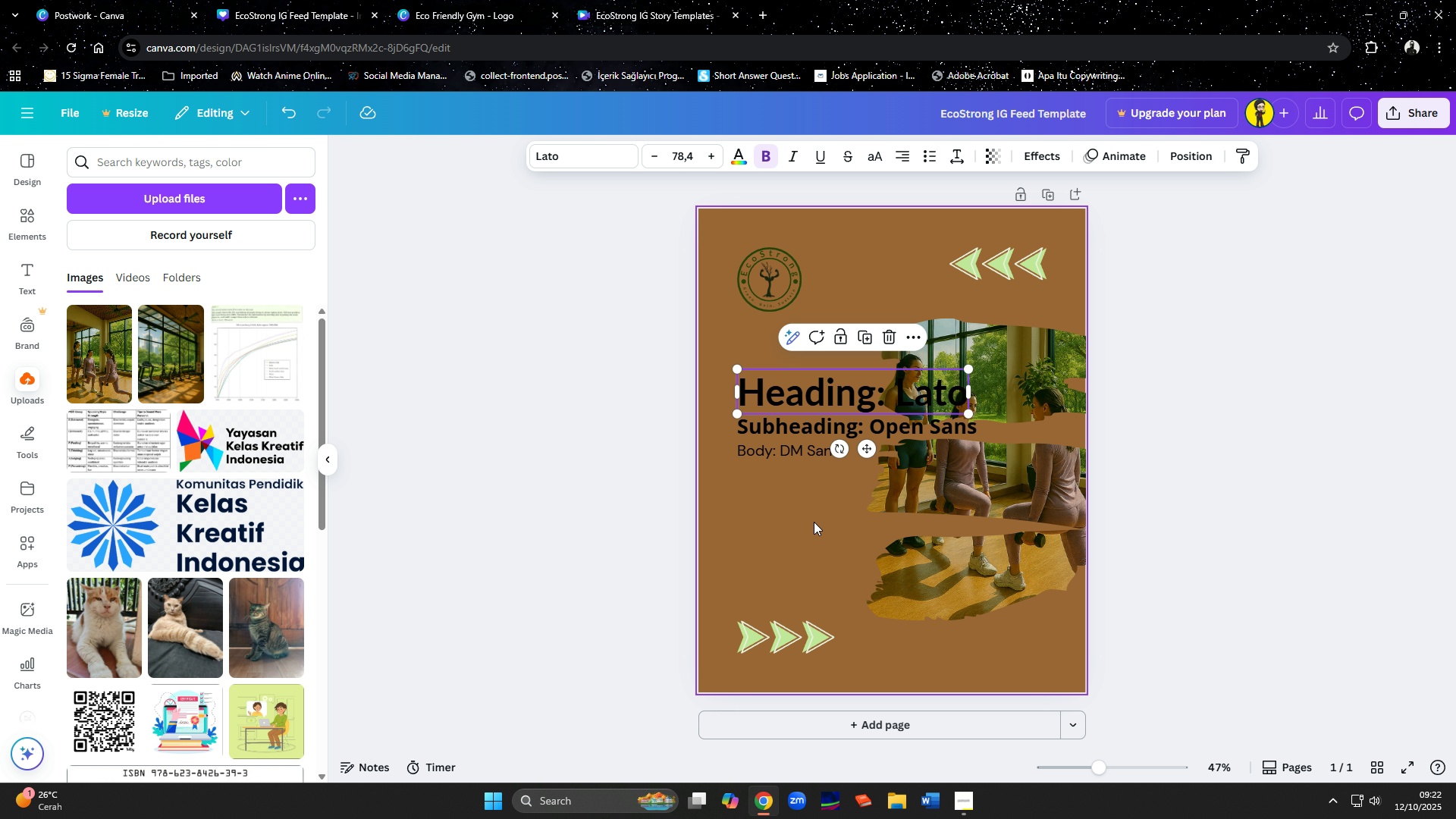 
wait(6.58)
 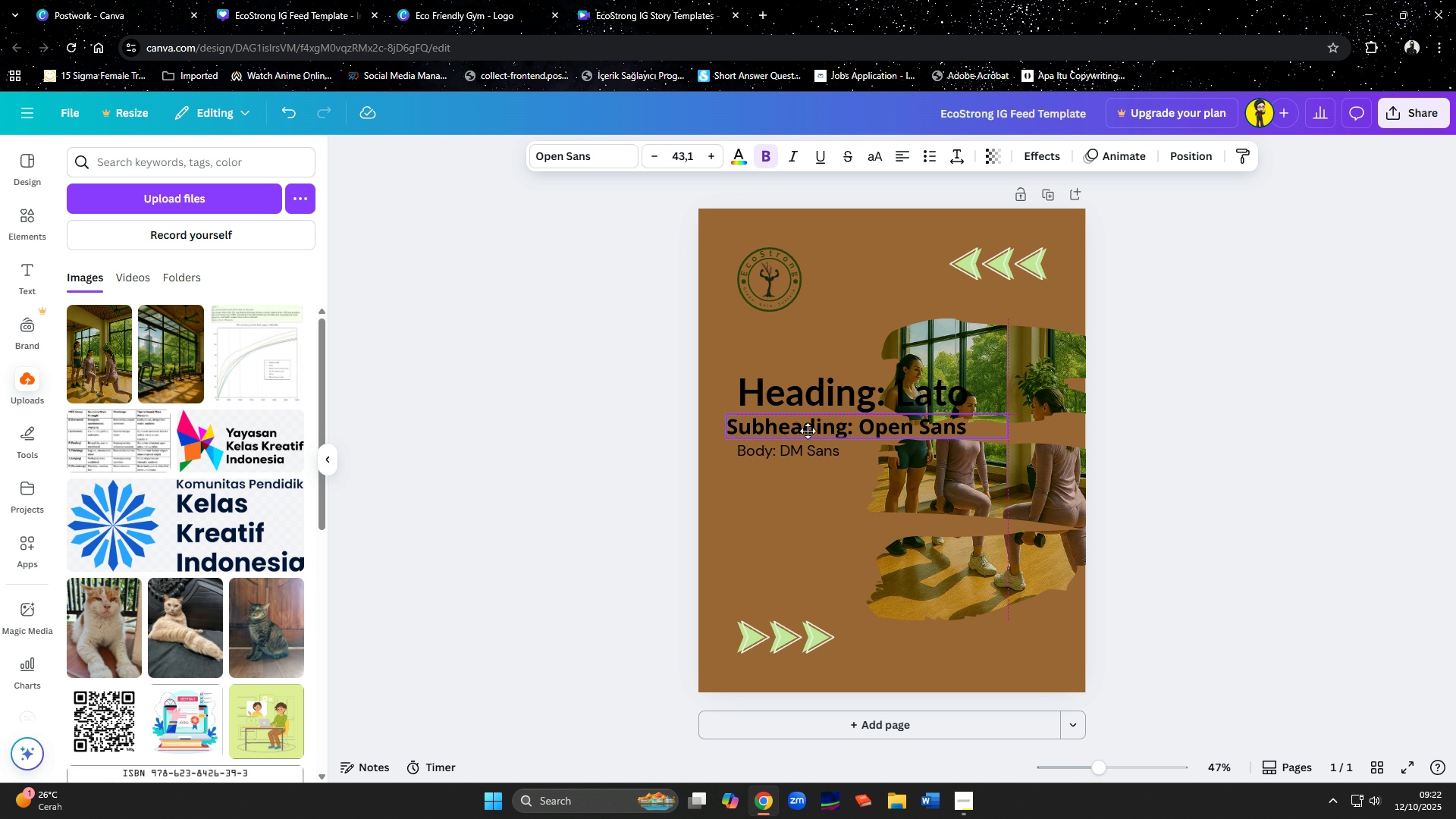 
left_click([740, 156])
 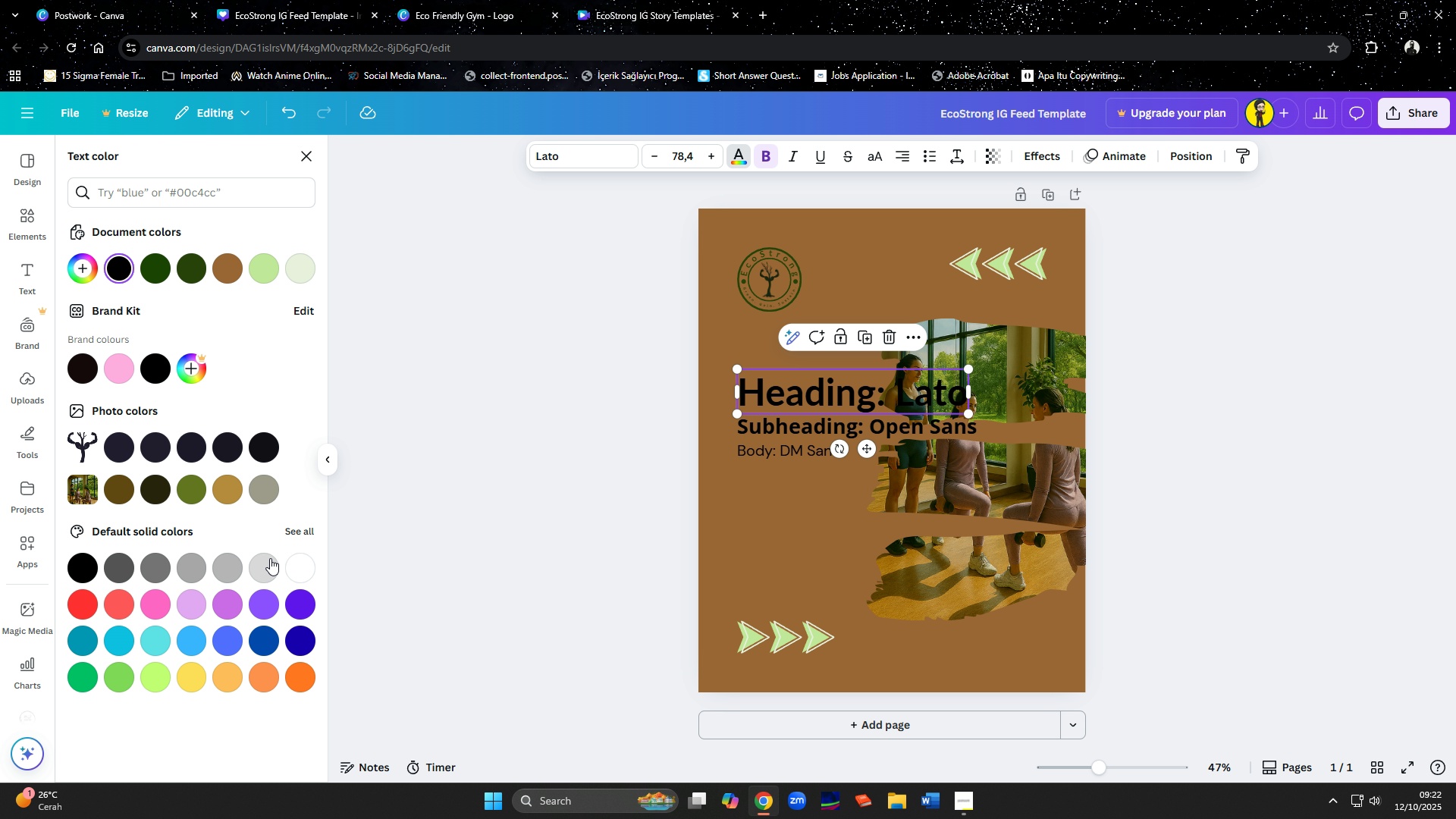 
left_click([297, 570])
 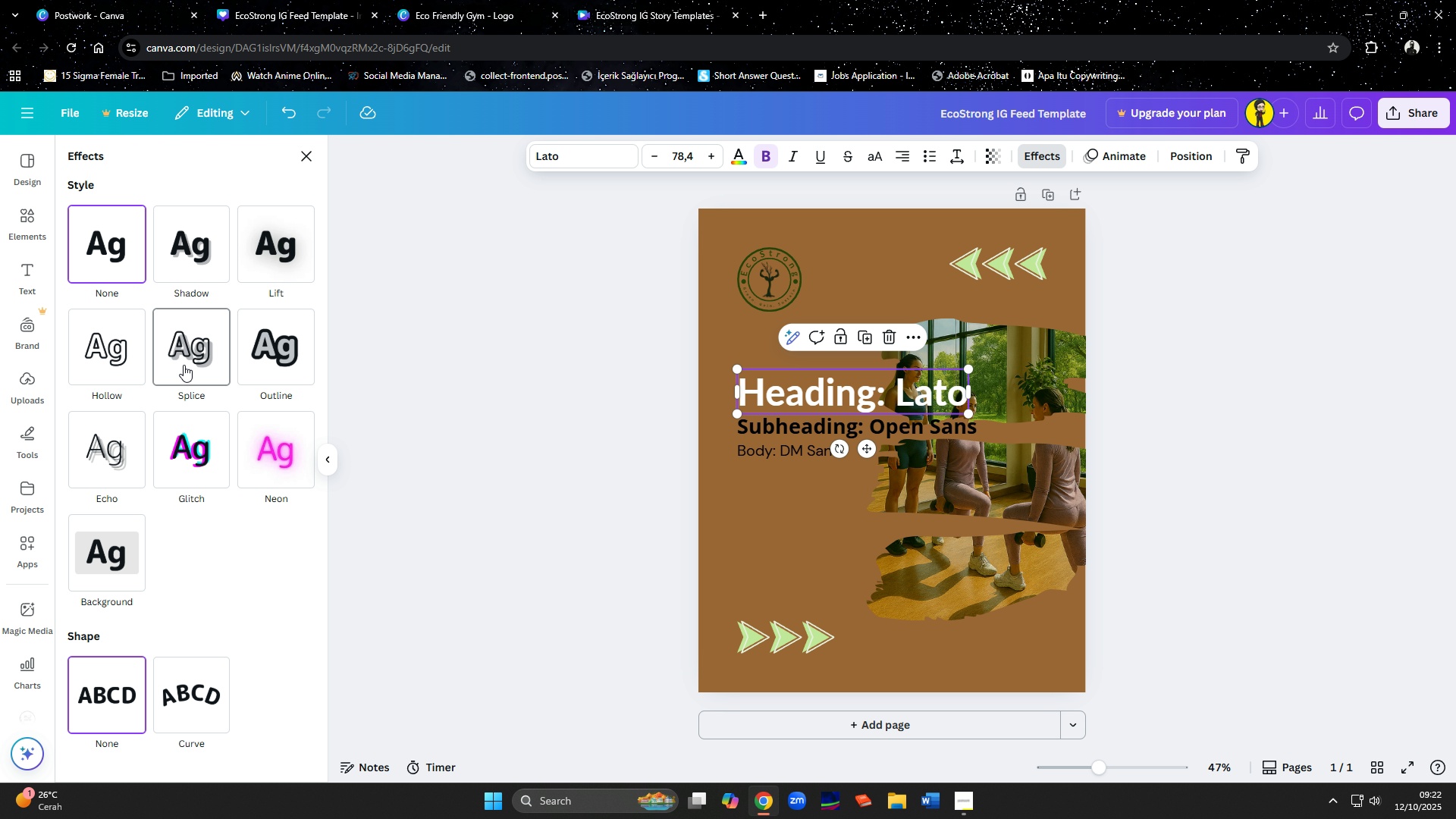 
left_click([284, 353])
 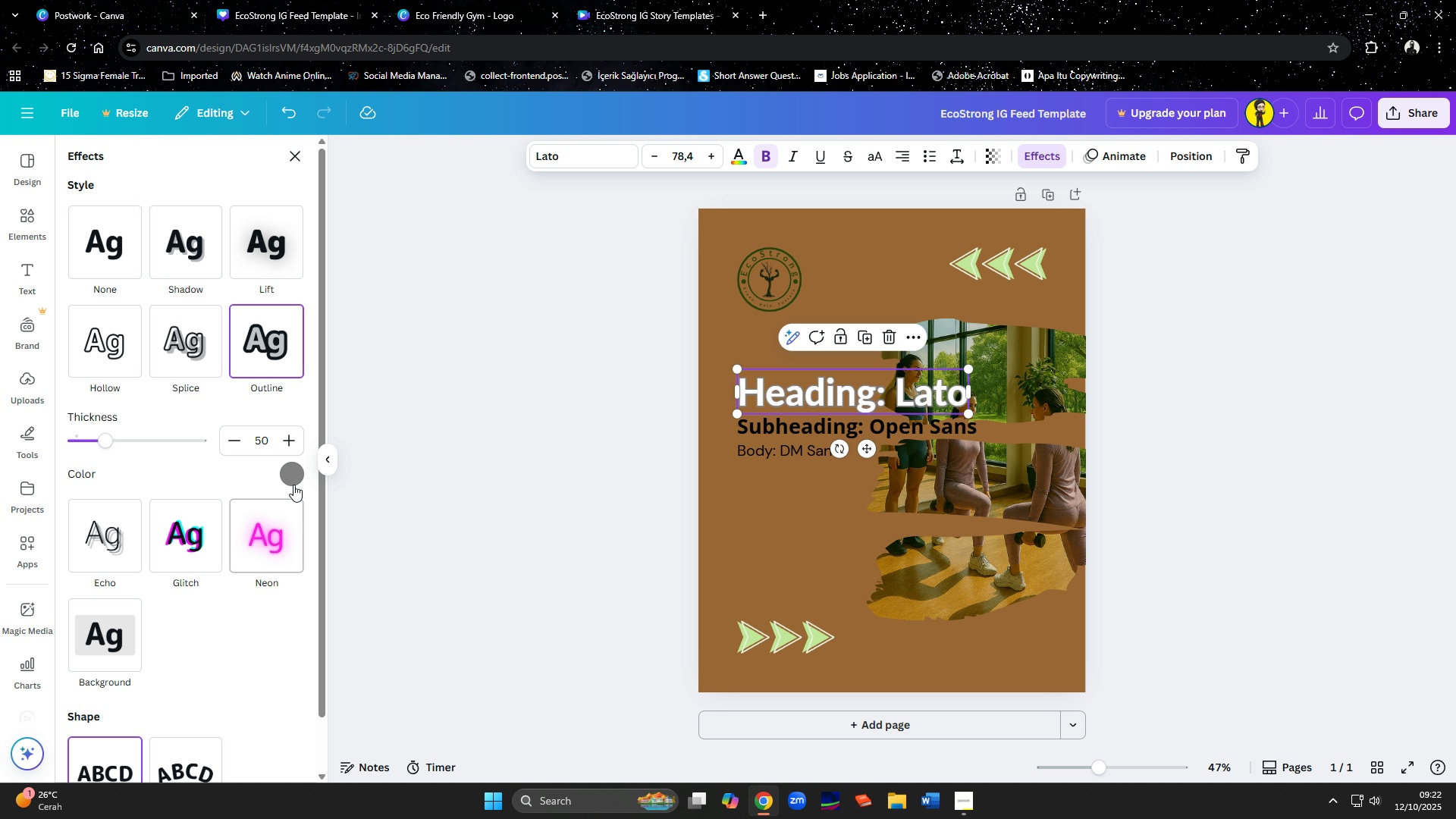 
left_click([293, 484])
 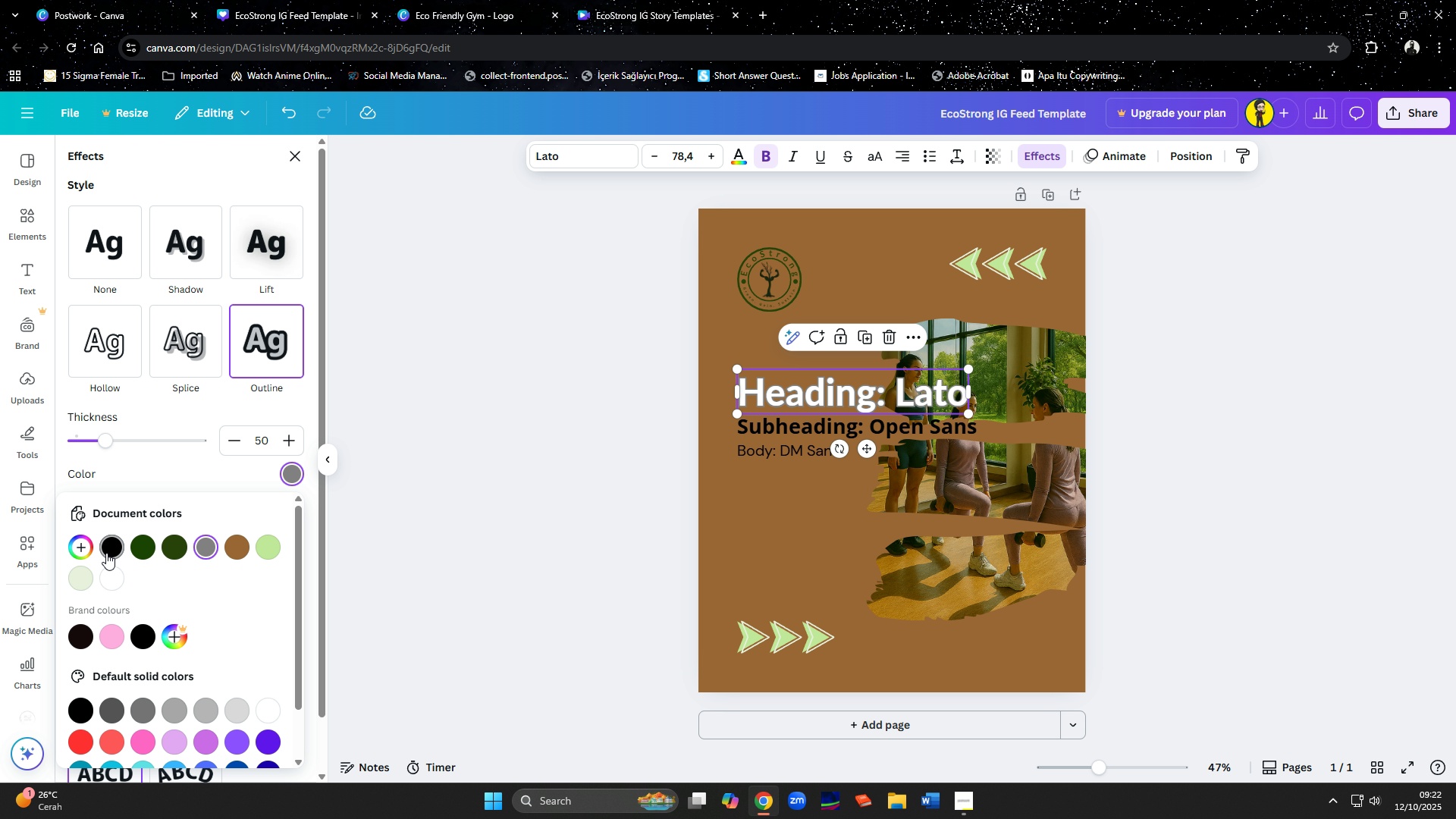 
left_click([106, 553])
 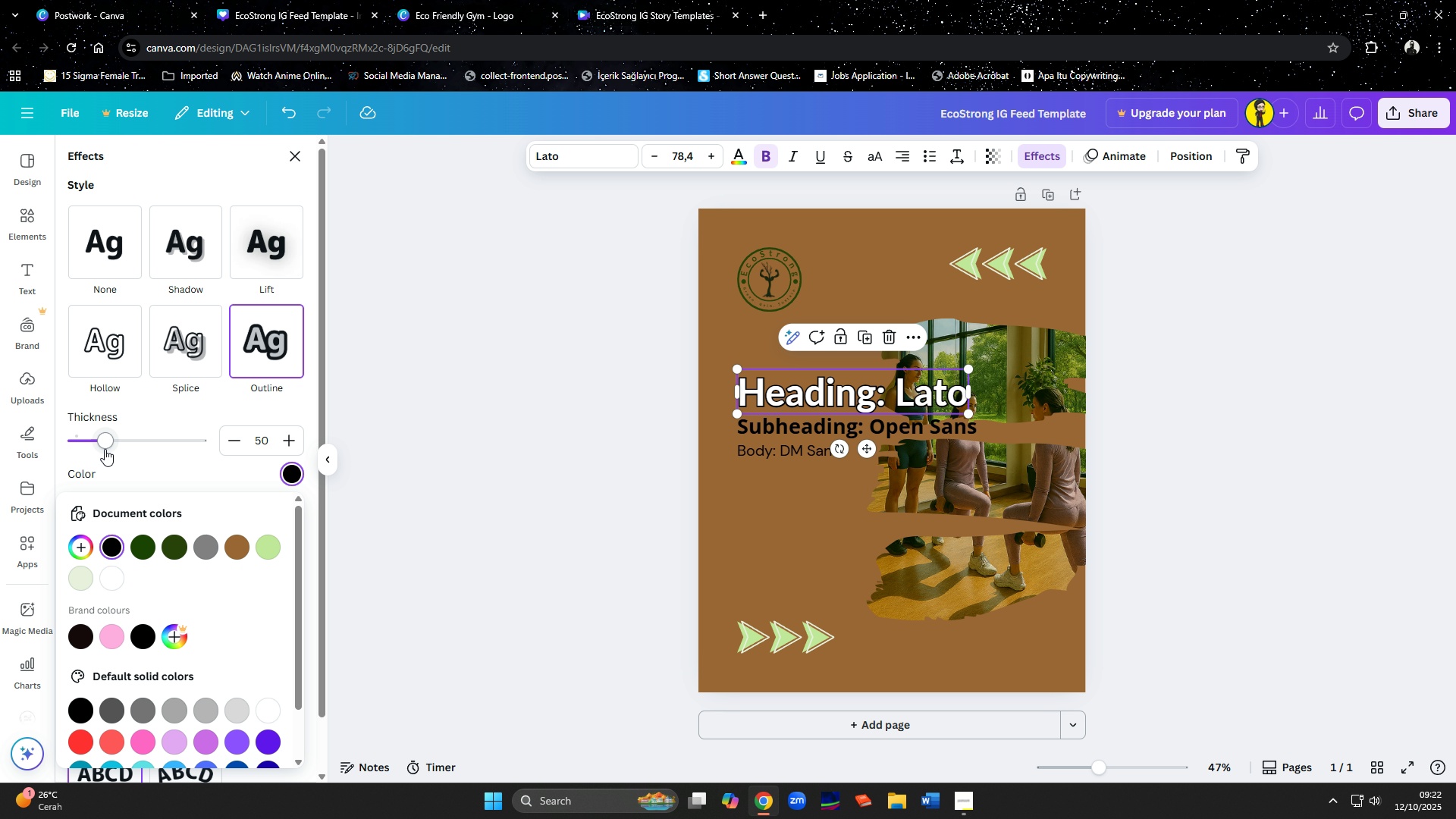 
left_click_drag(start_coordinate=[106, 447], to_coordinate=[146, 448])
 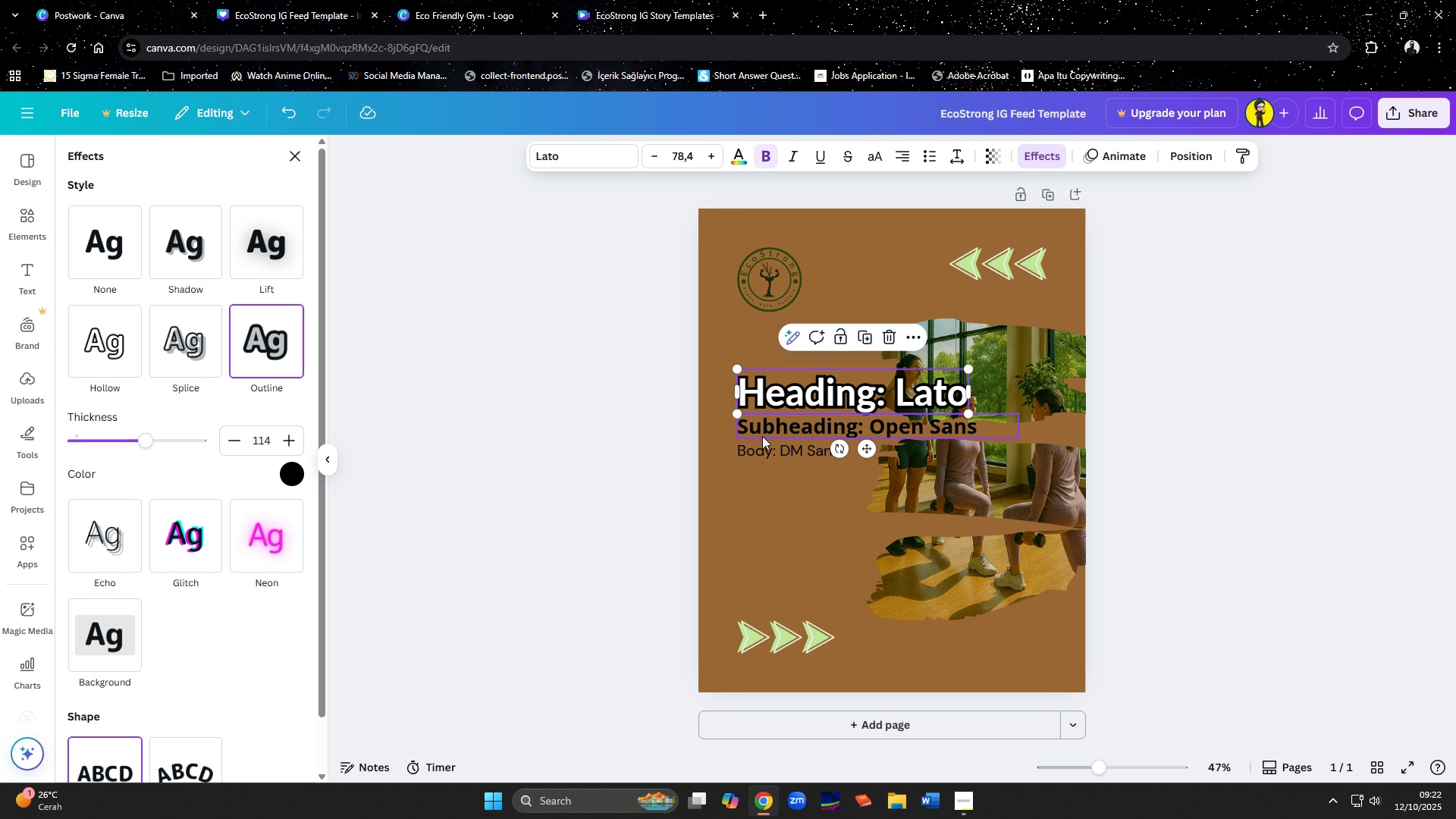 
left_click([762, 436])
 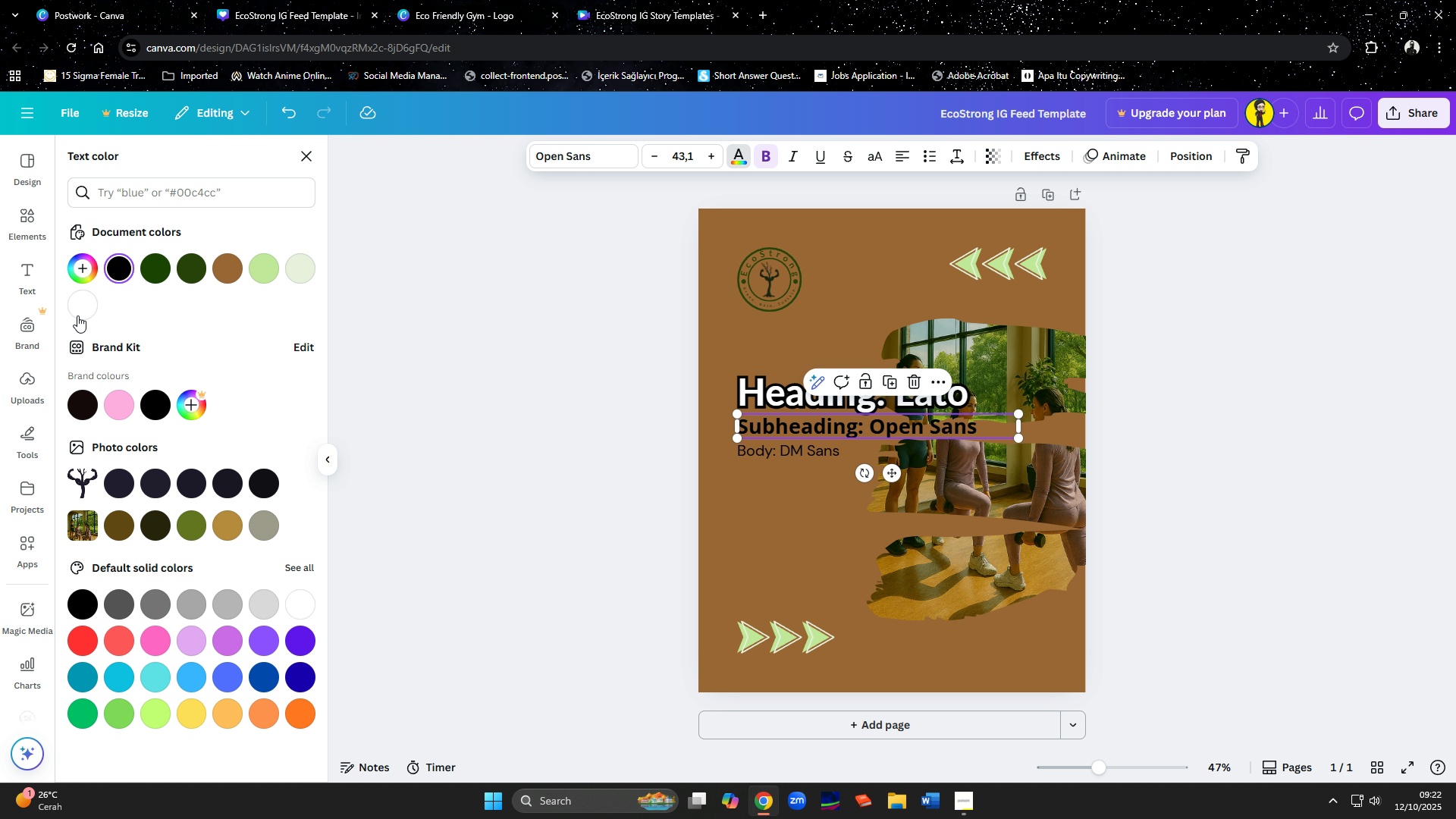 
double_click([80, 309])
 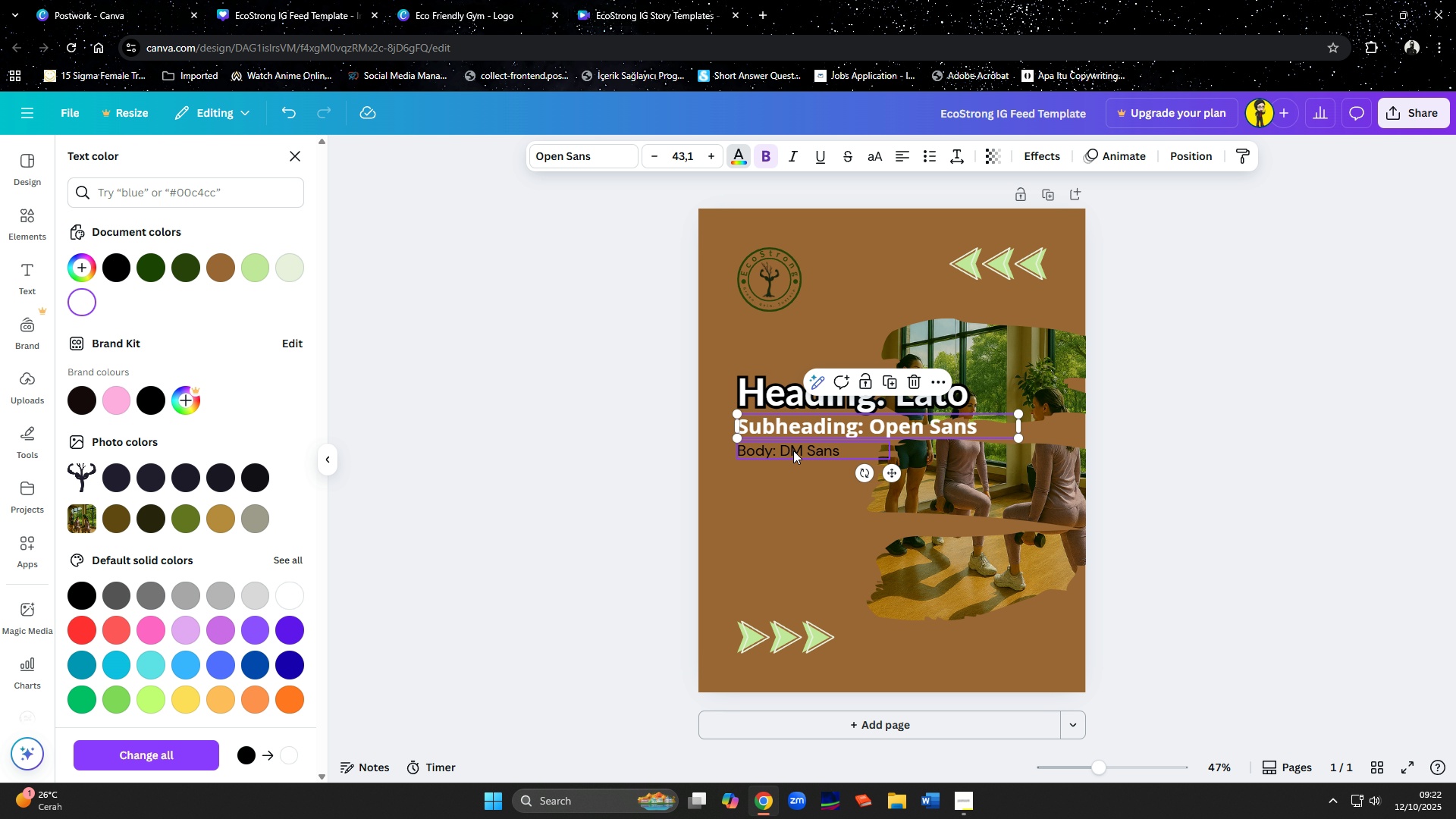 
left_click([808, 457])
 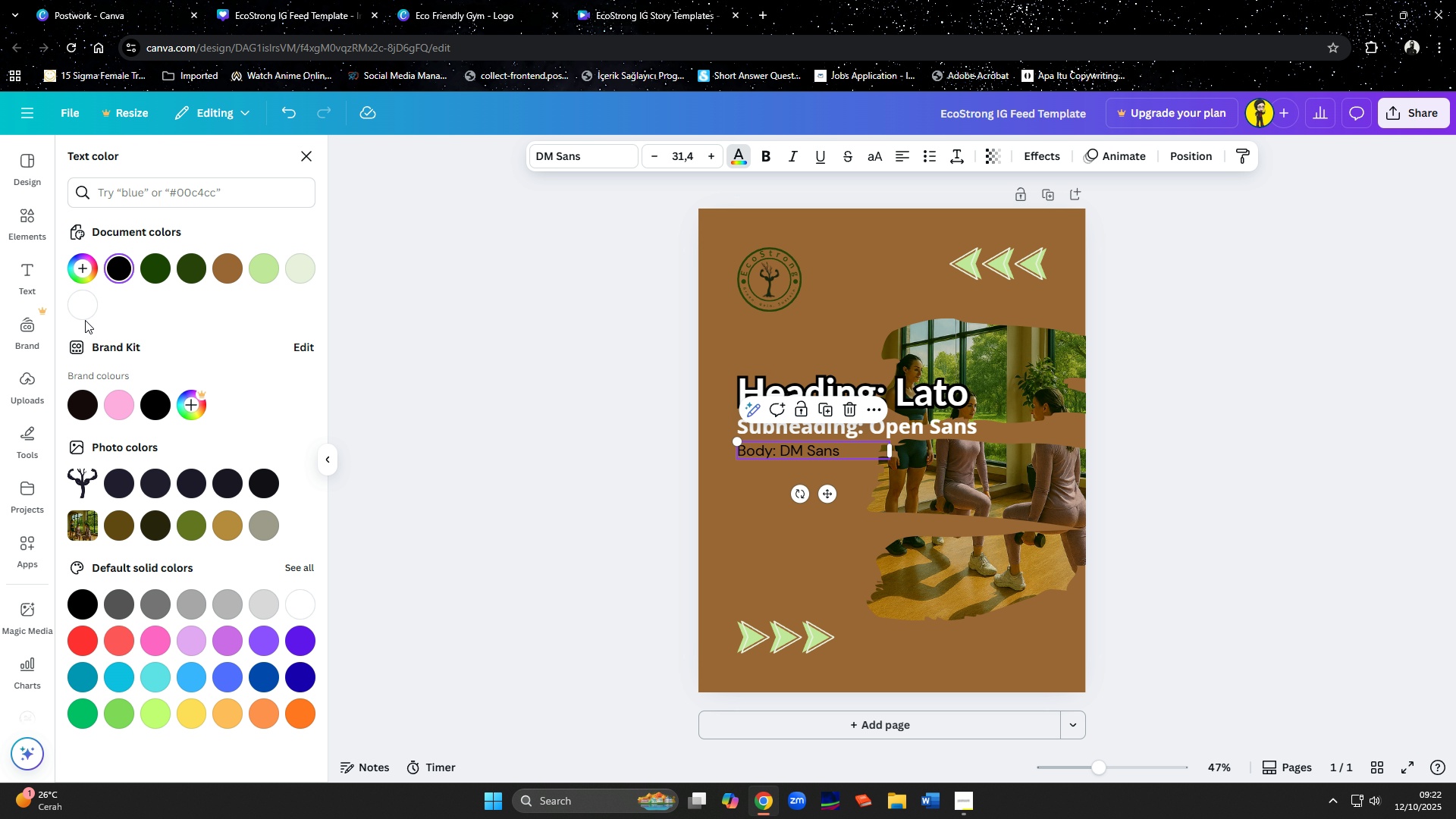 
left_click([78, 315])
 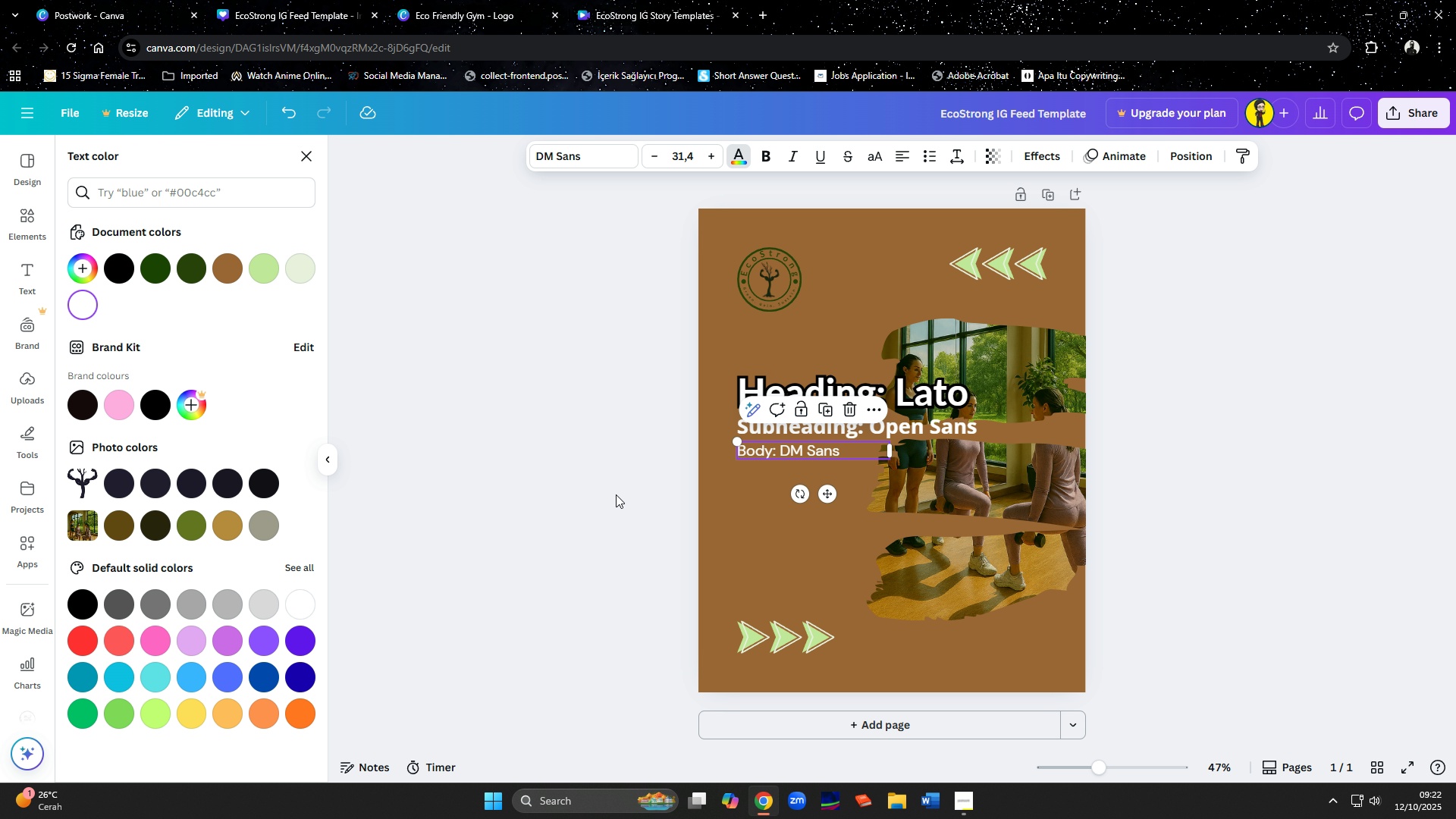 
left_click([616, 494])
 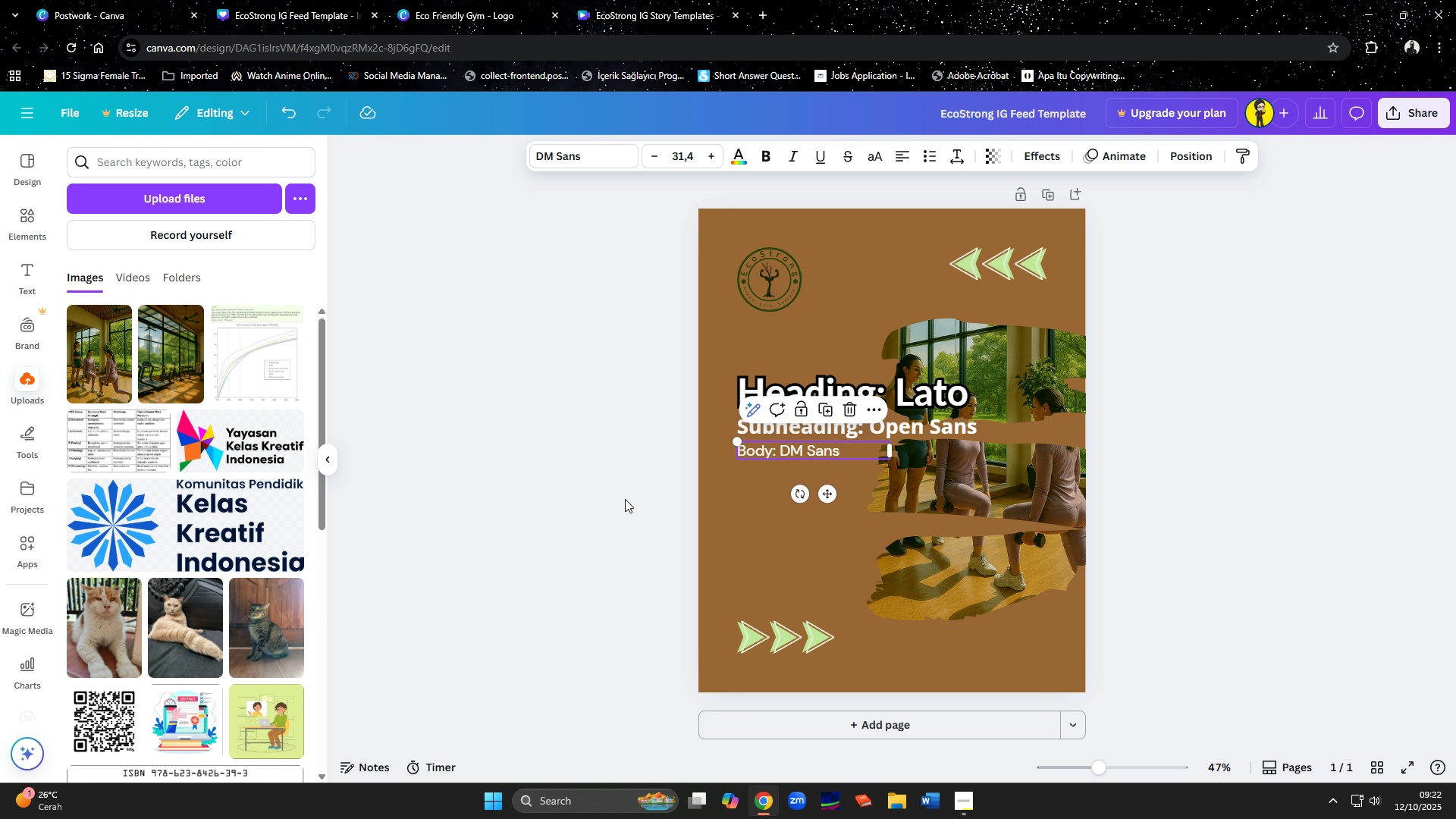 
left_click([625, 500])
 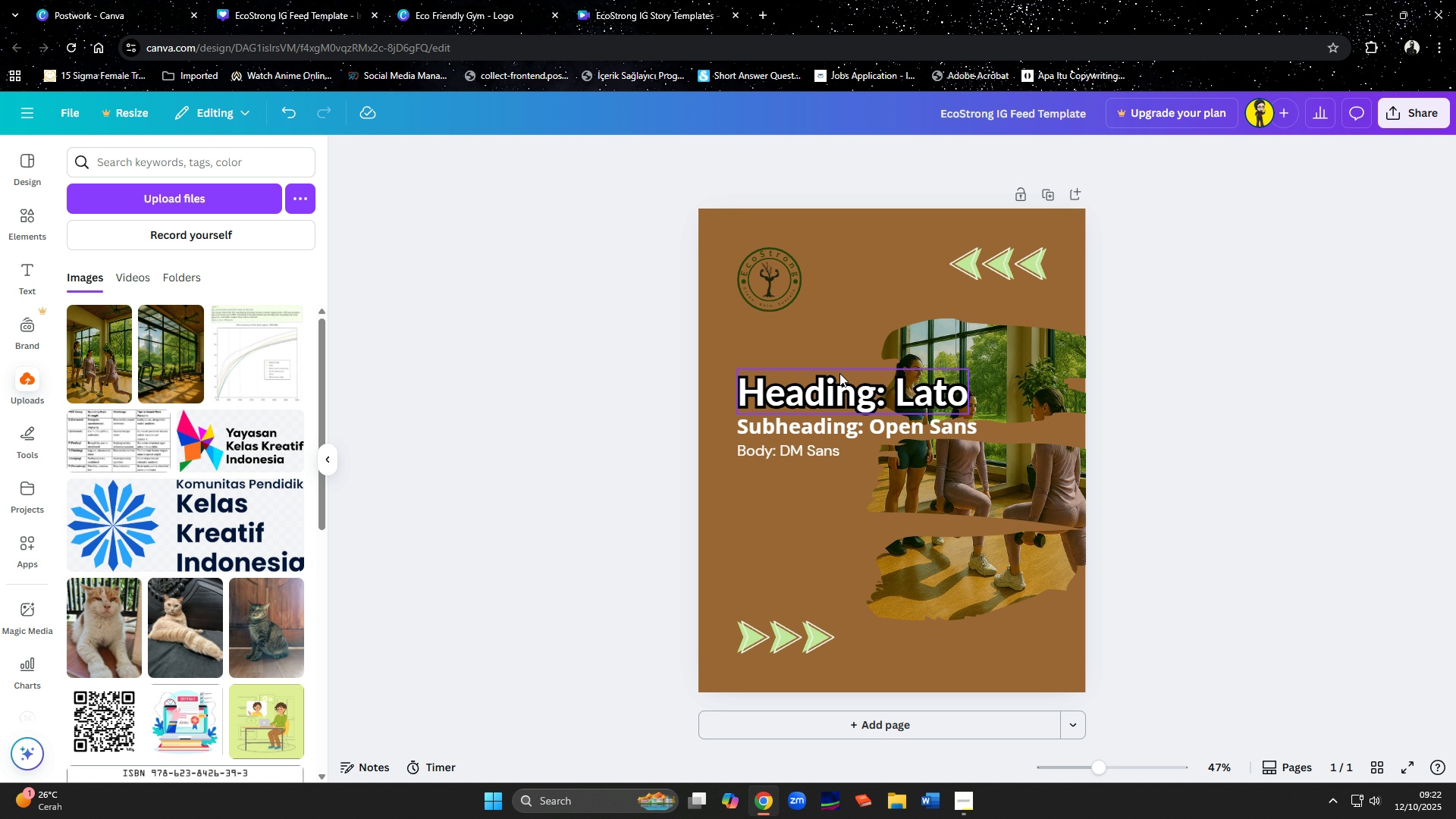 
hold_key(key=ShiftLeft, duration=0.9)
left_click([813, 424])
 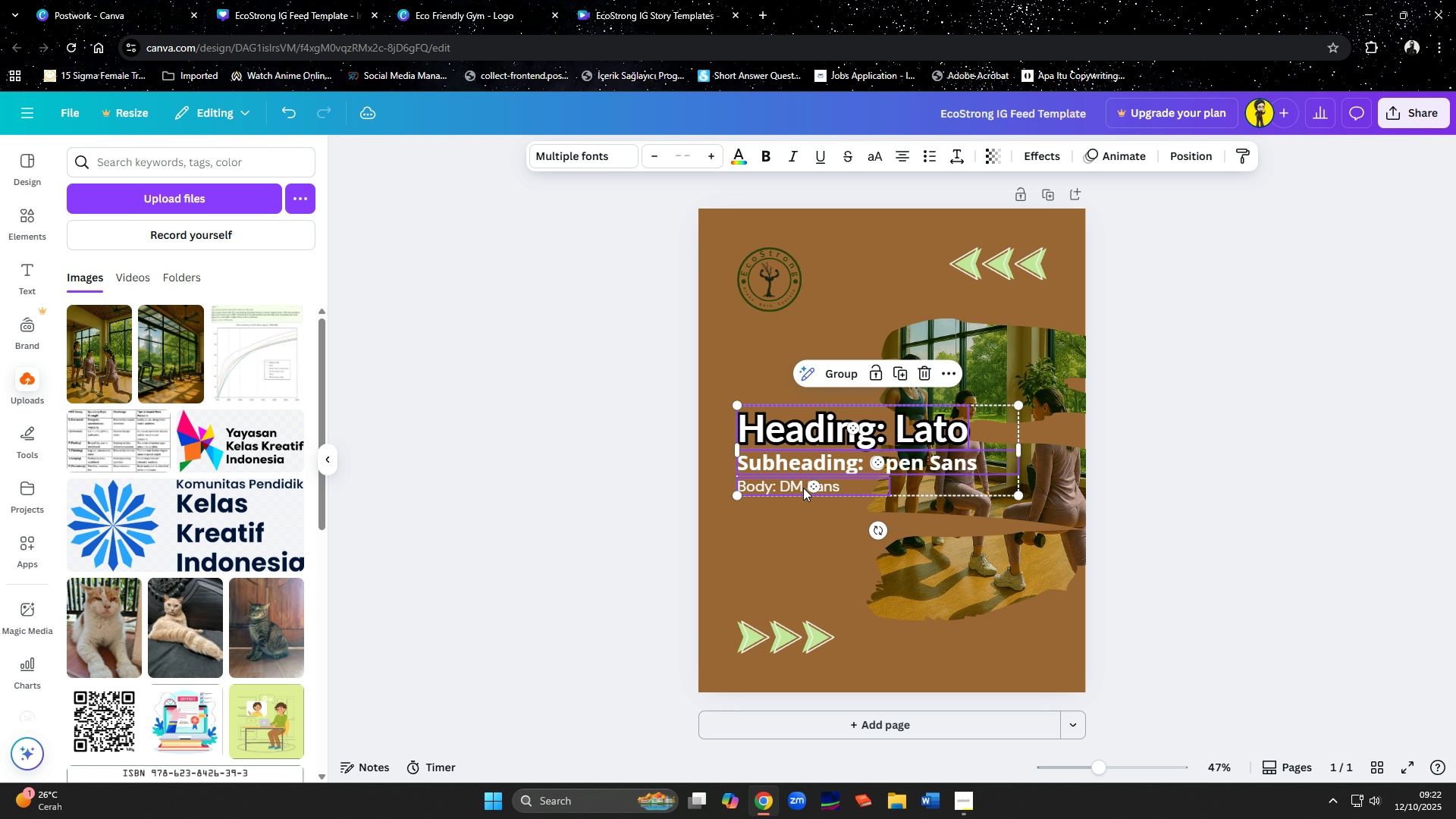 
left_click([669, 526])
 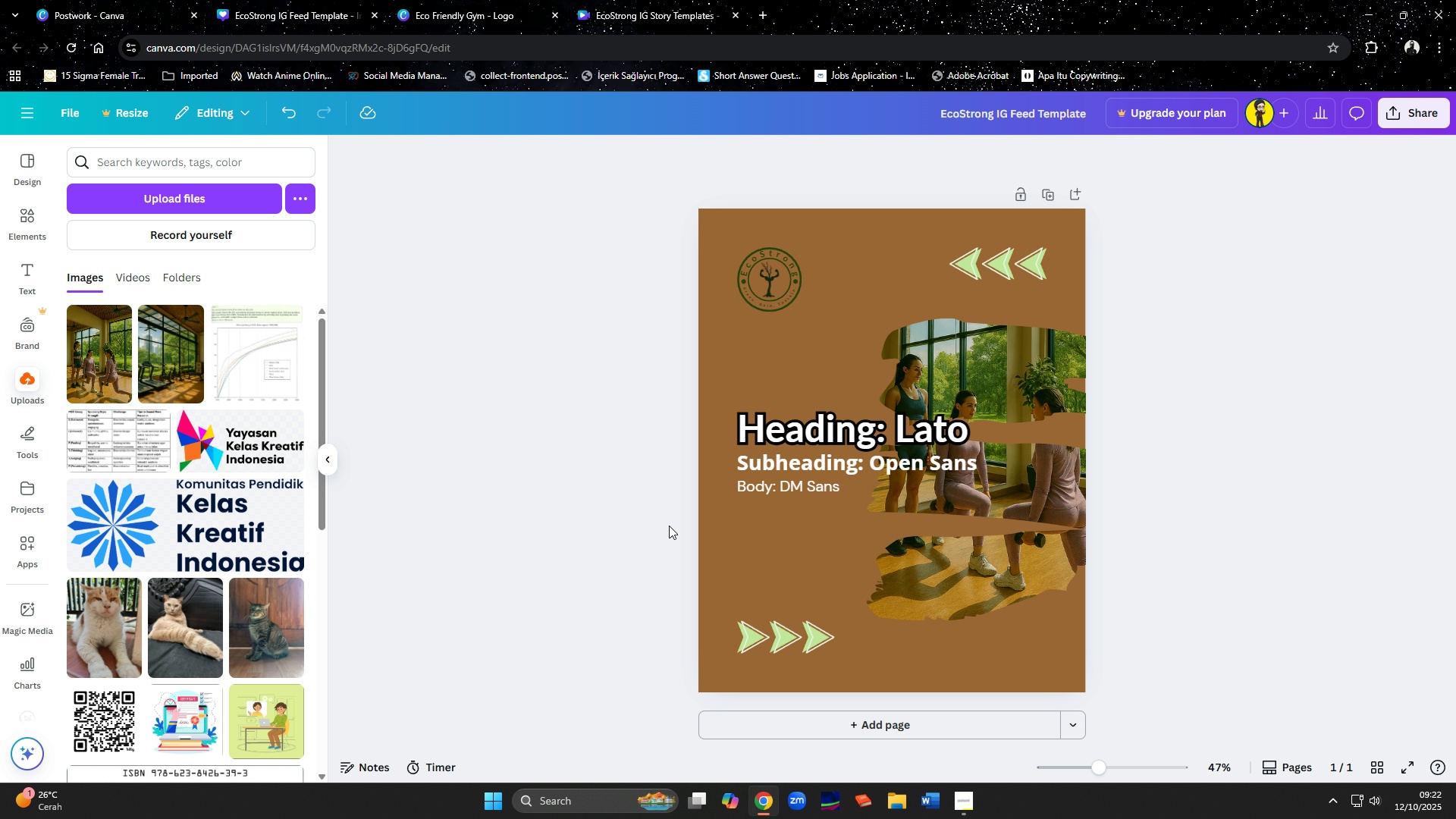 
left_click([777, 288])
 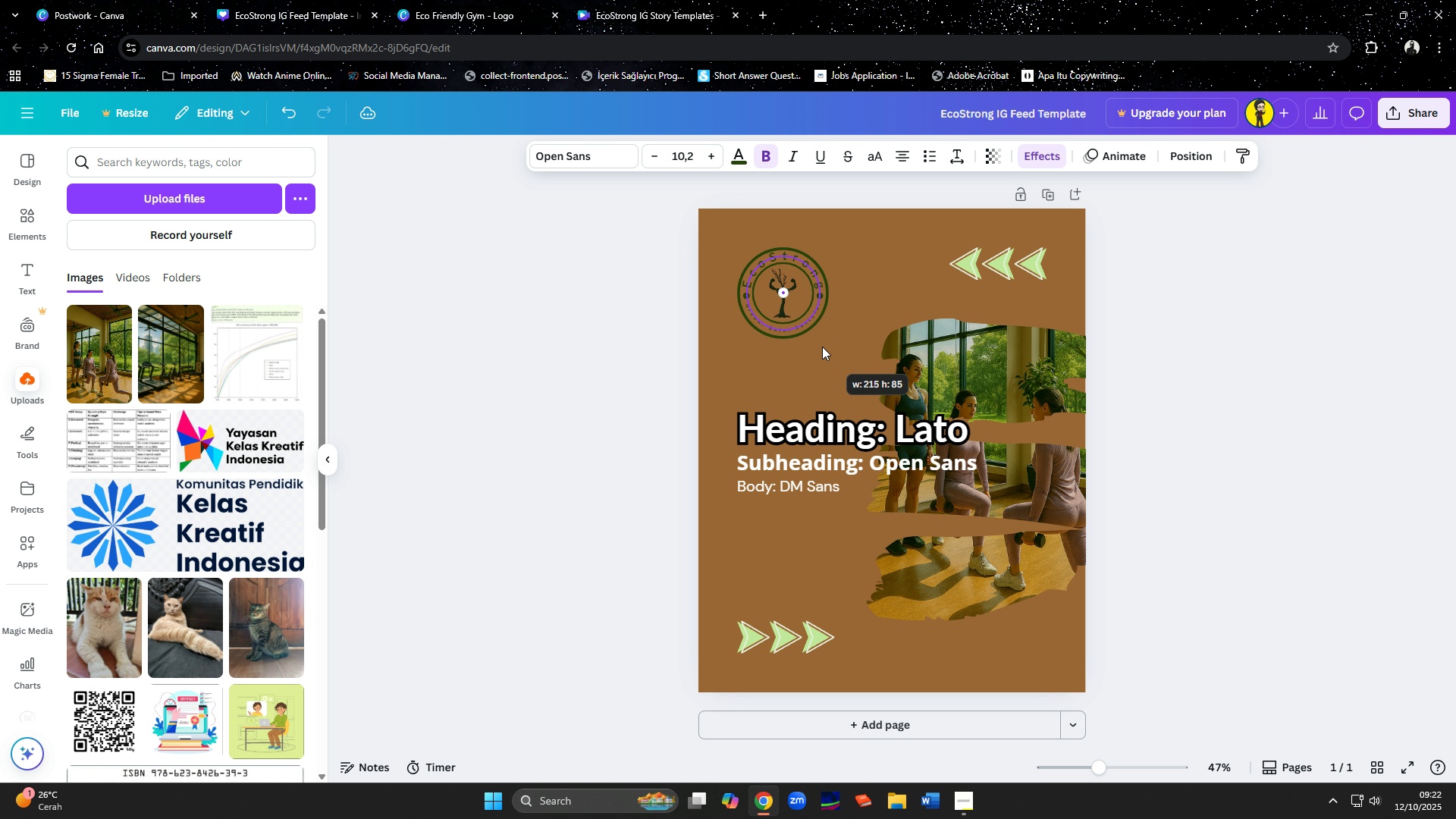 
left_click([821, 385])
 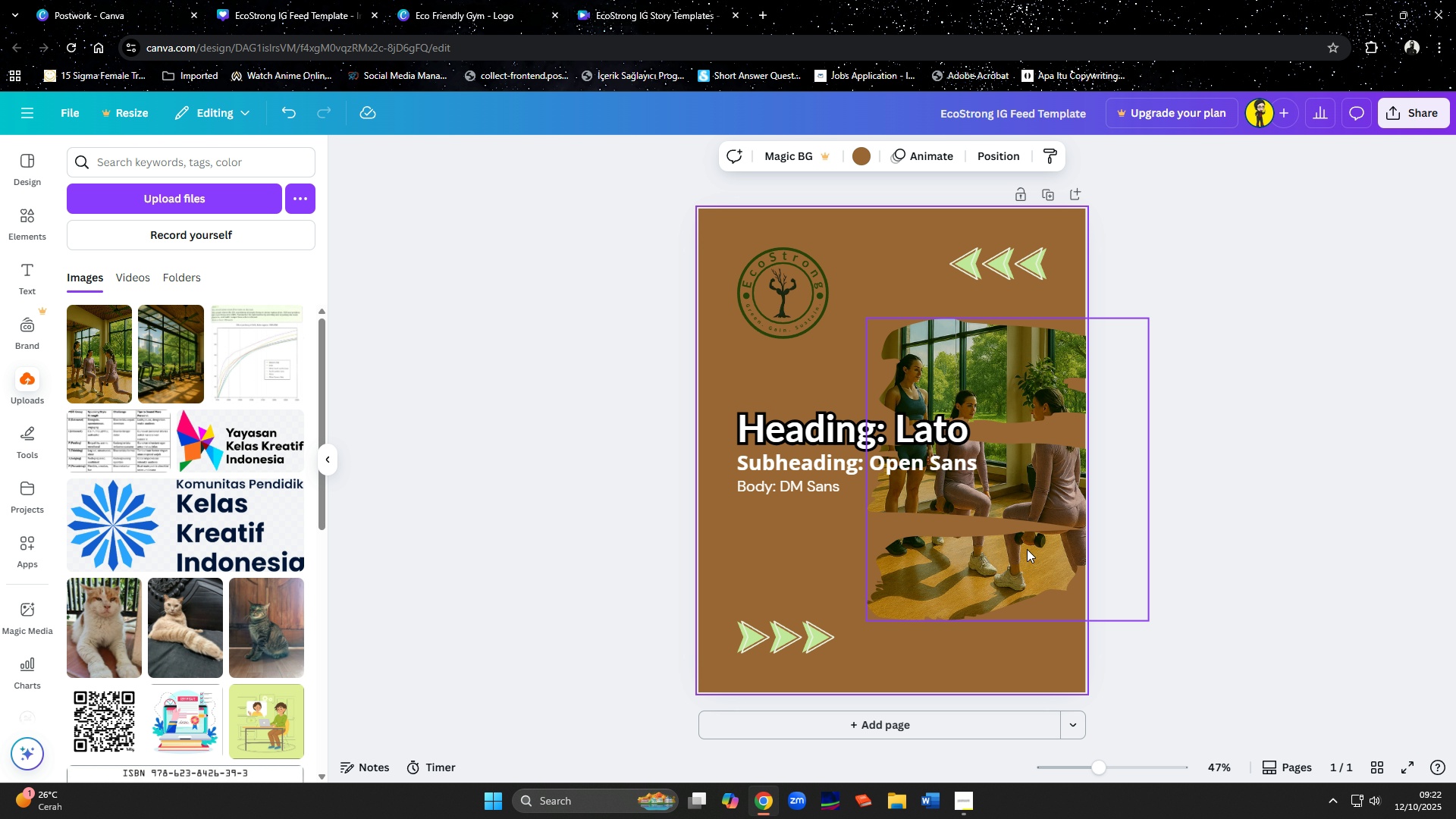 
left_click([1220, 546])
 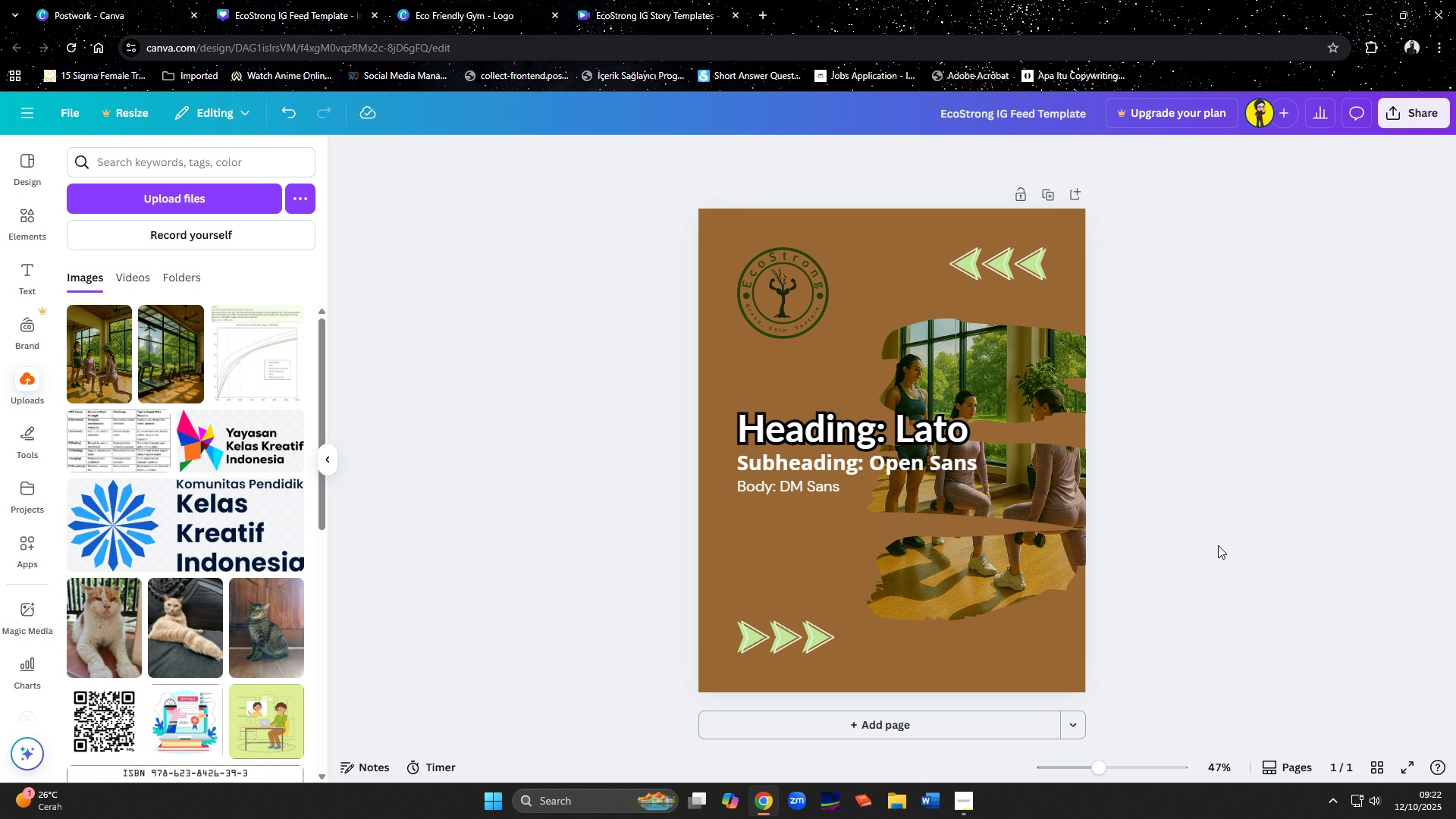 
wait(5.13)
 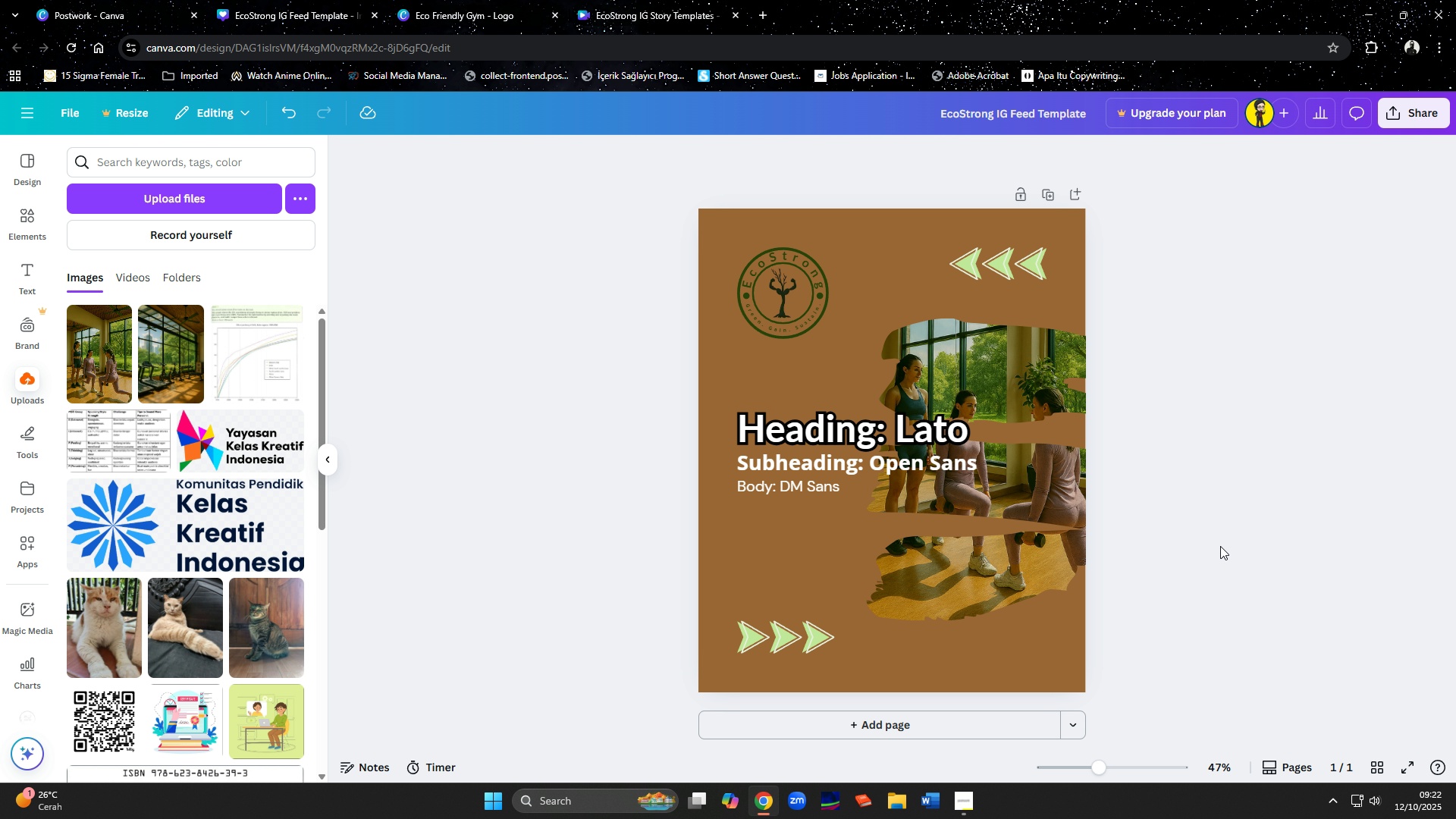 
left_click([1012, 723])
 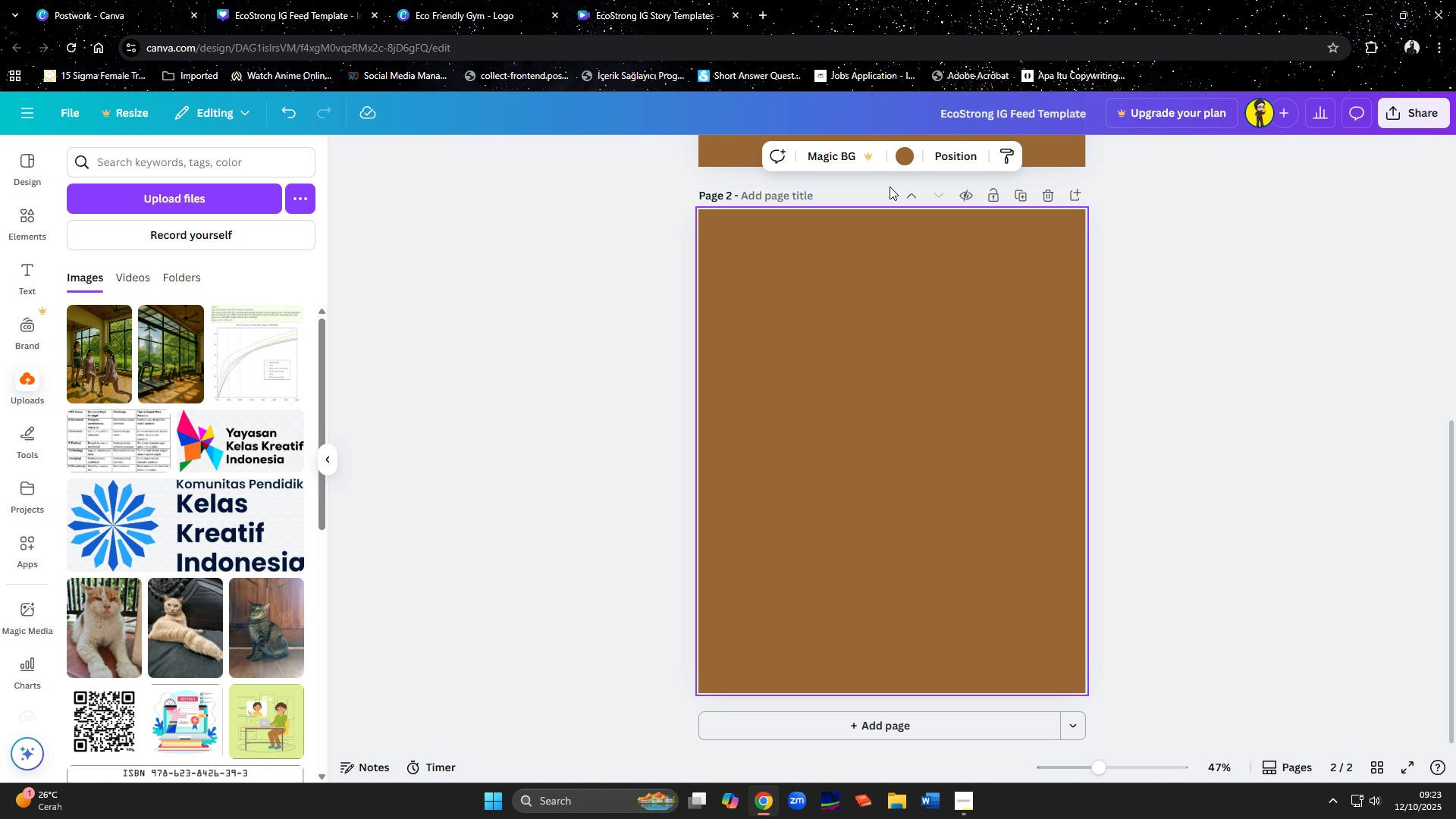 
left_click([907, 160])
 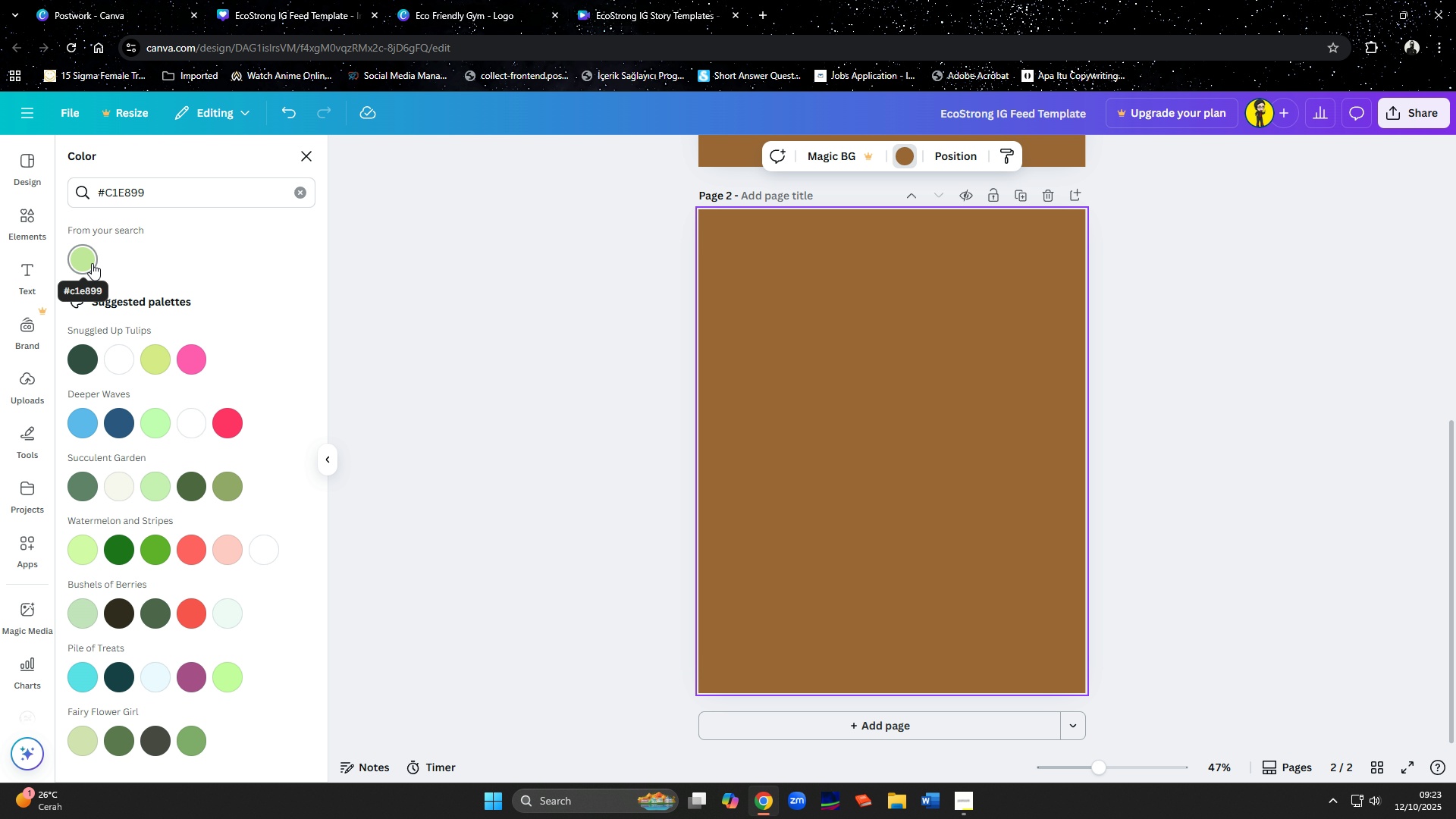 
left_click([92, 263])
 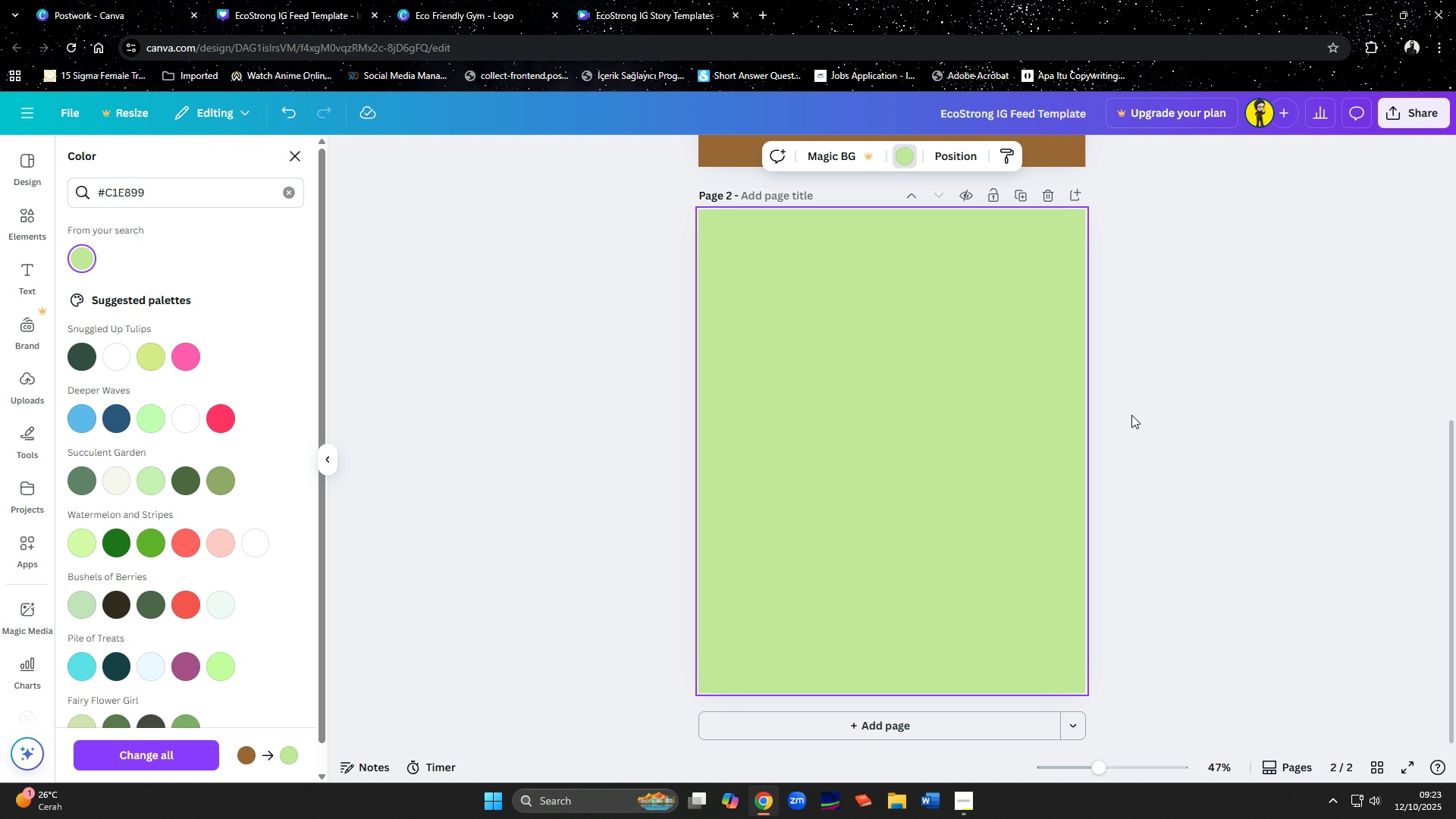 
left_click([1145, 415])
 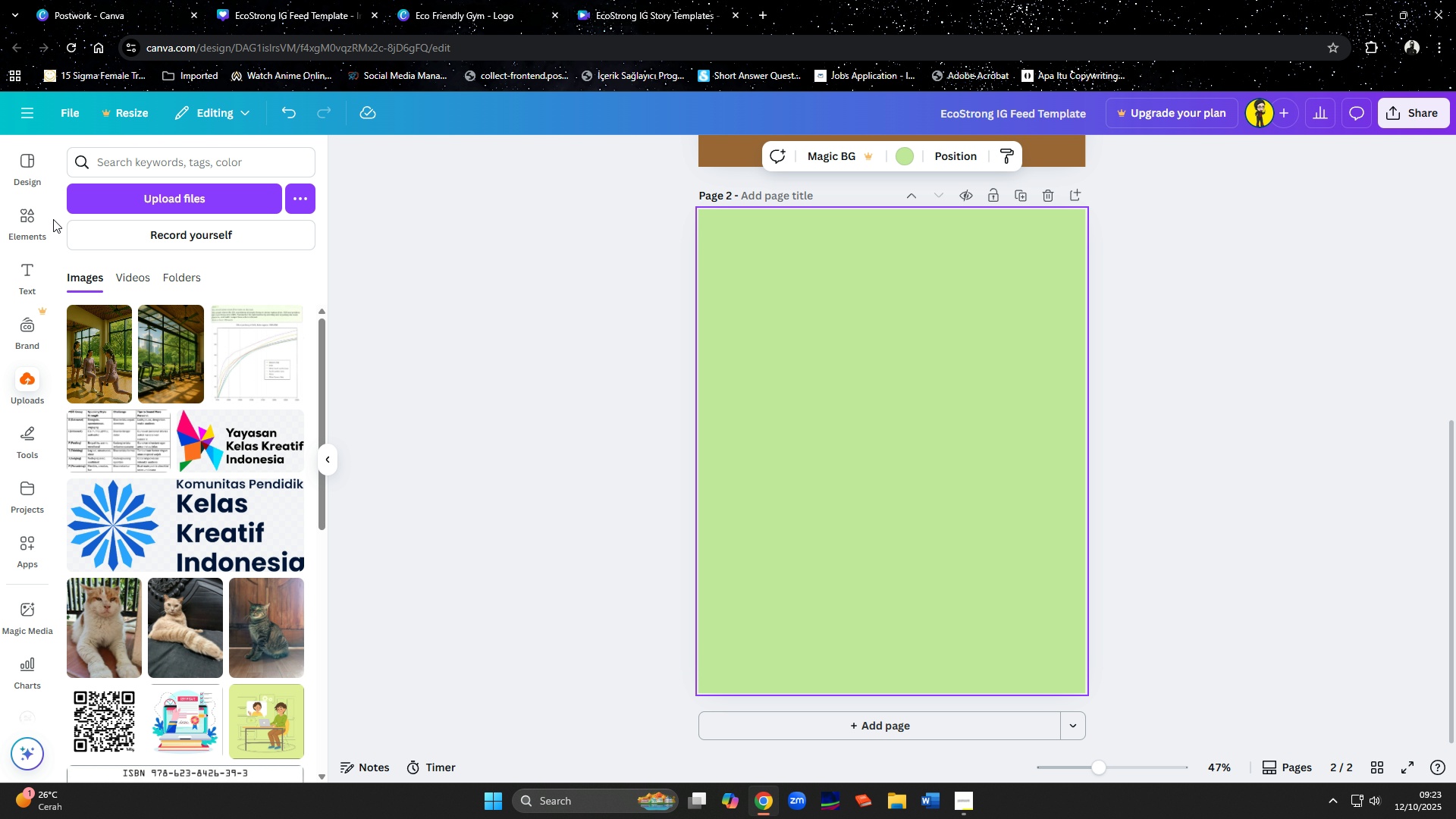 
left_click([27, 215])
 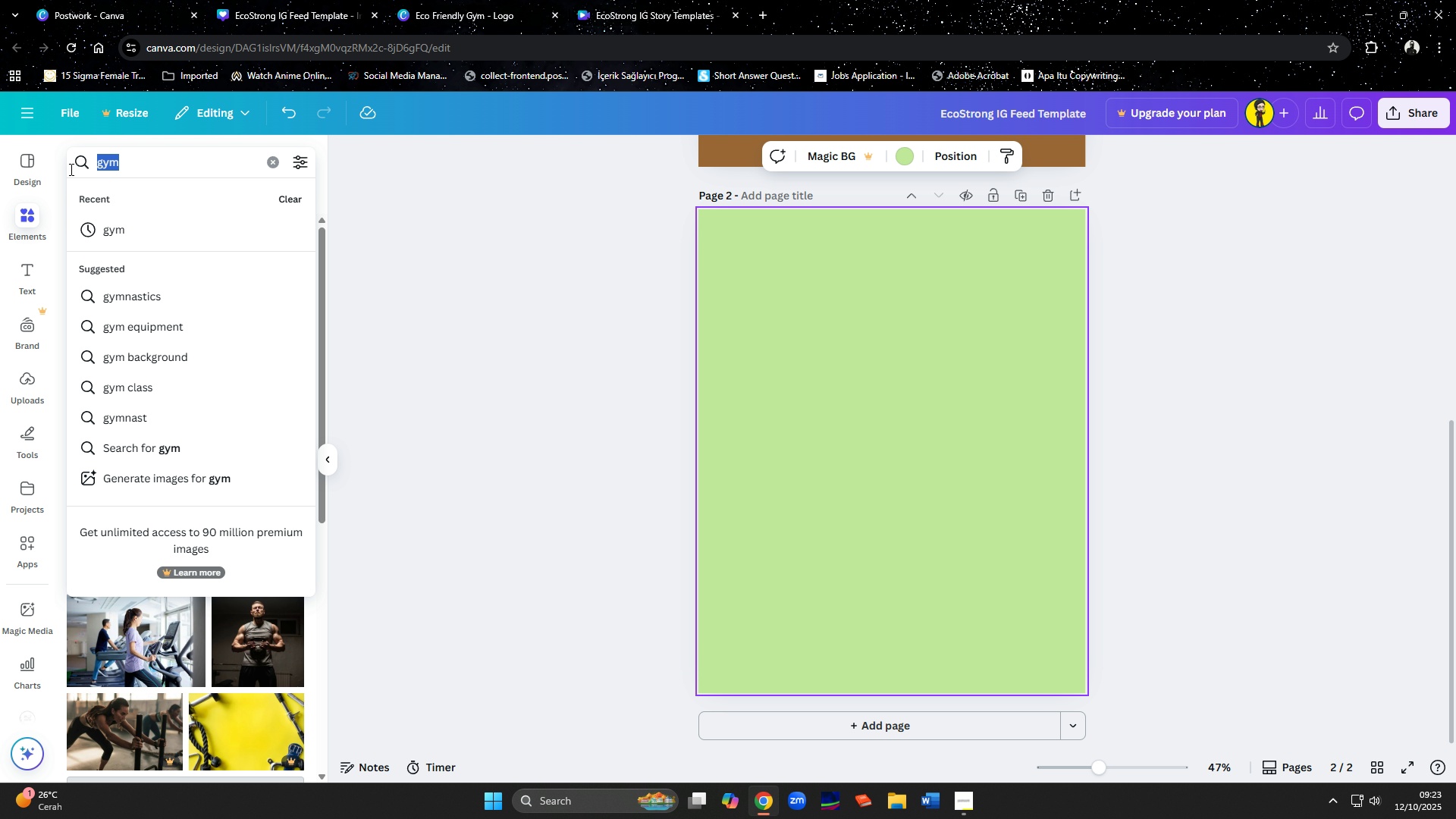 
type(trees)
 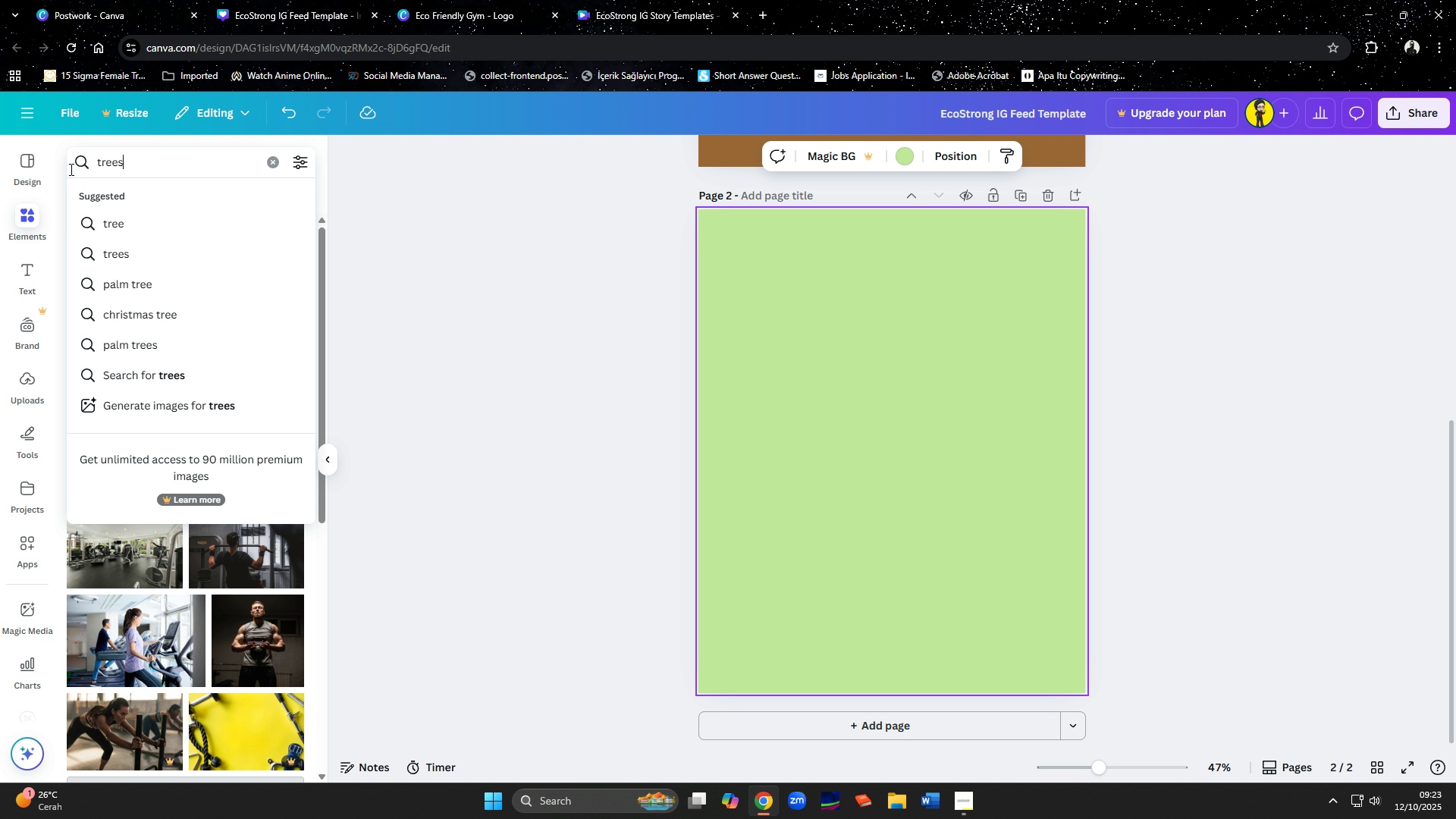 
key(Enter)
 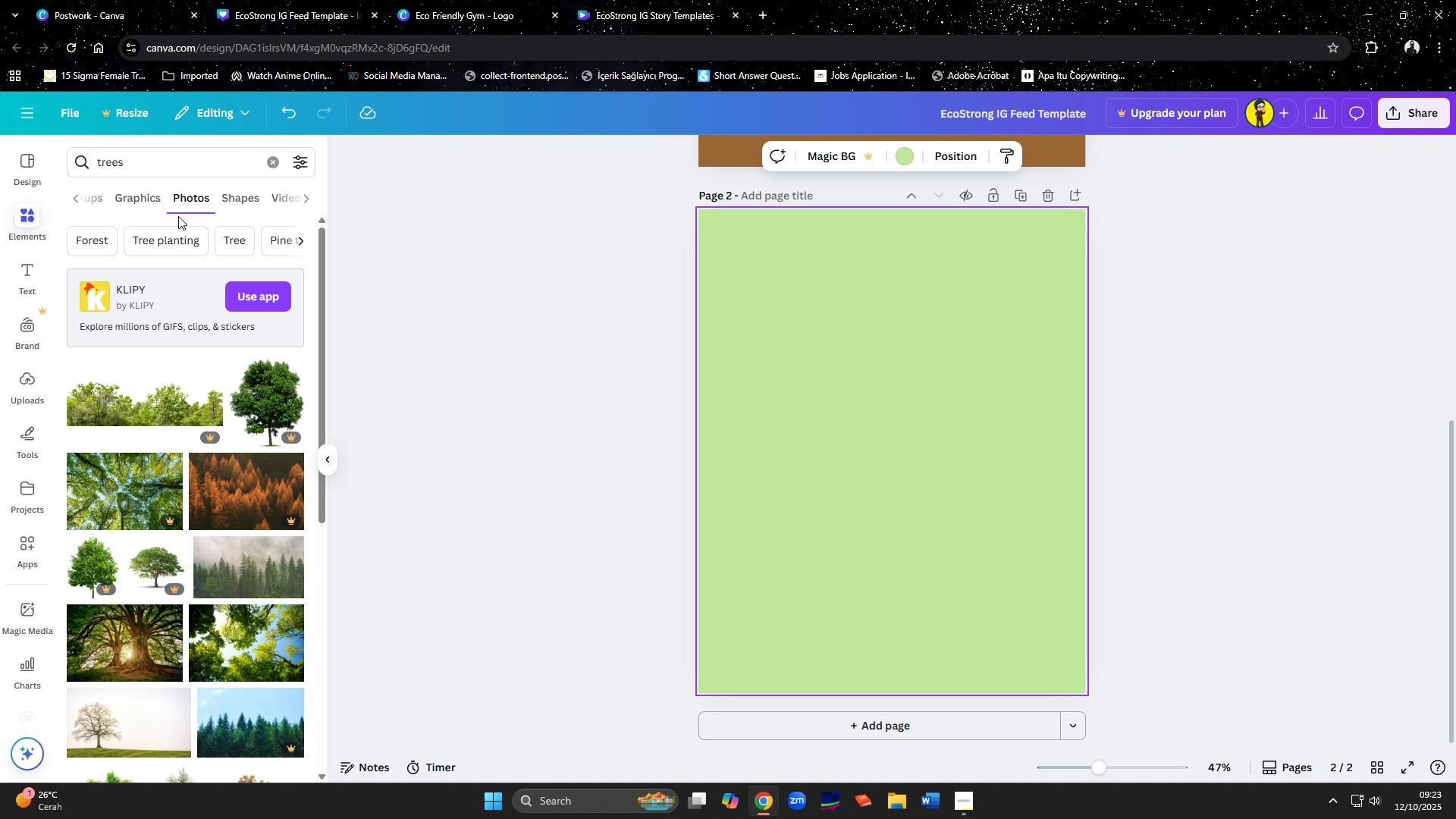 
left_click([146, 200])
 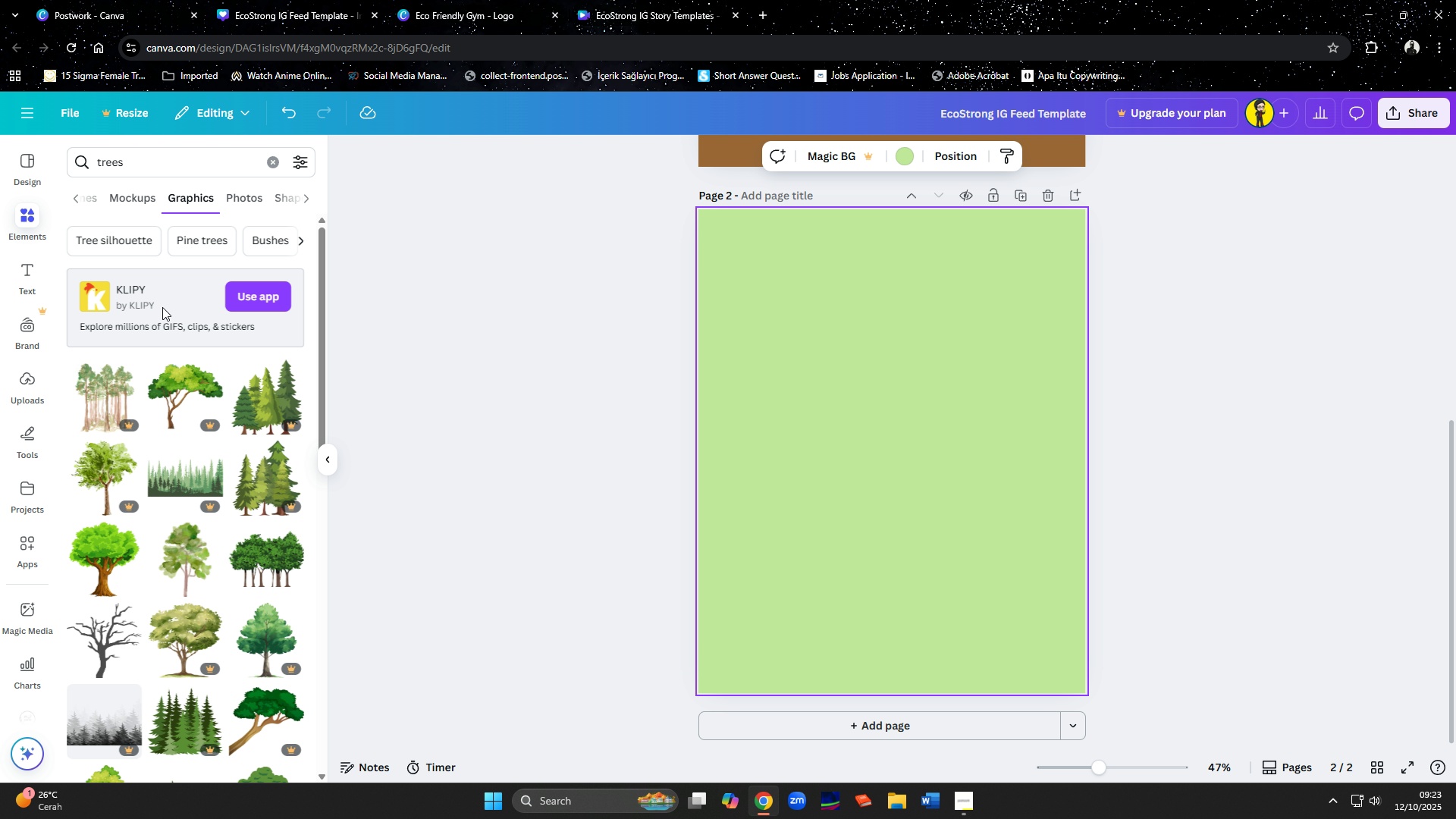 
scroll: coordinate [149, 350], scroll_direction: down, amount: 4.0
 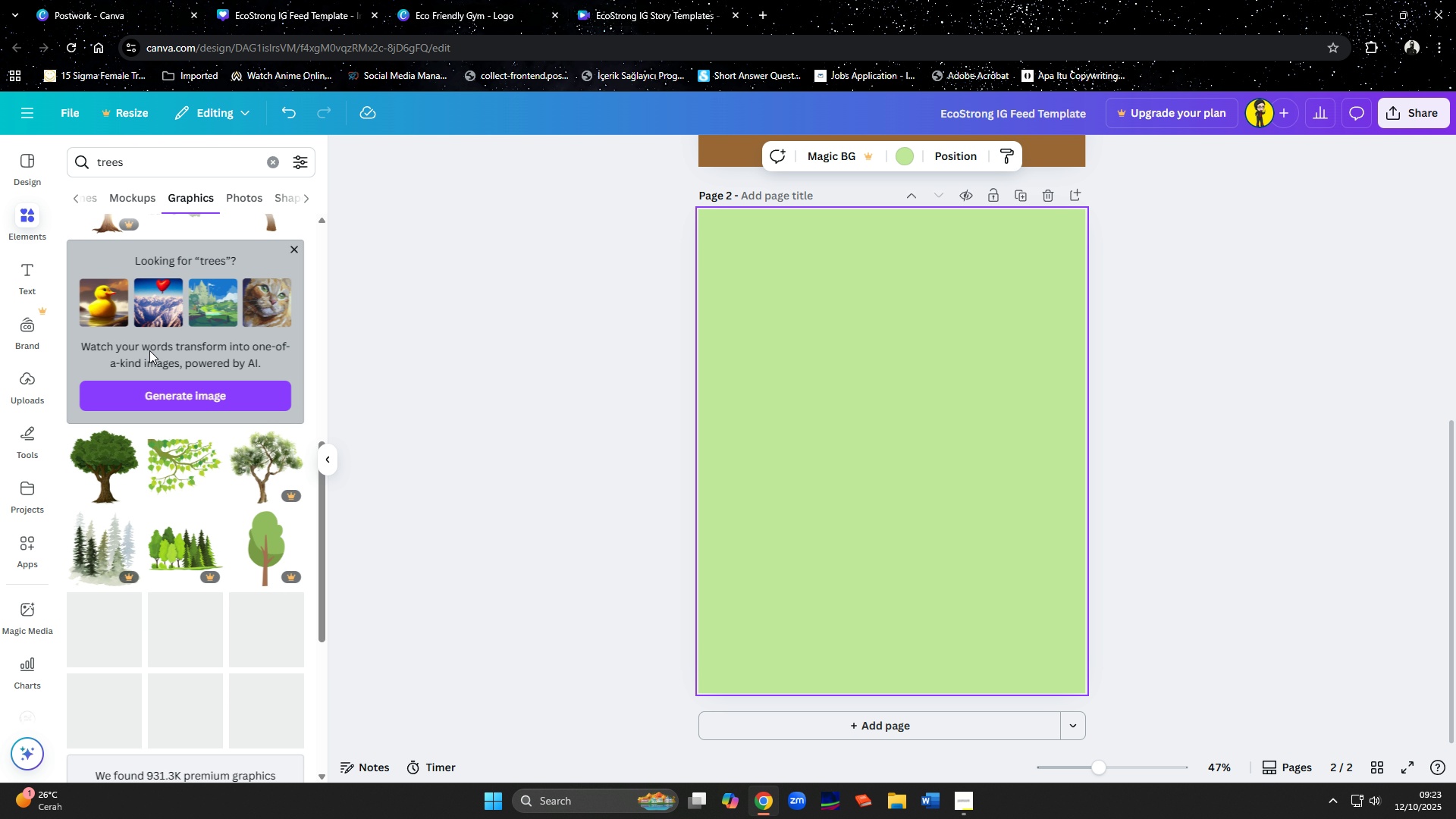 
scroll: coordinate [149, 350], scroll_direction: up, amount: 3.0
 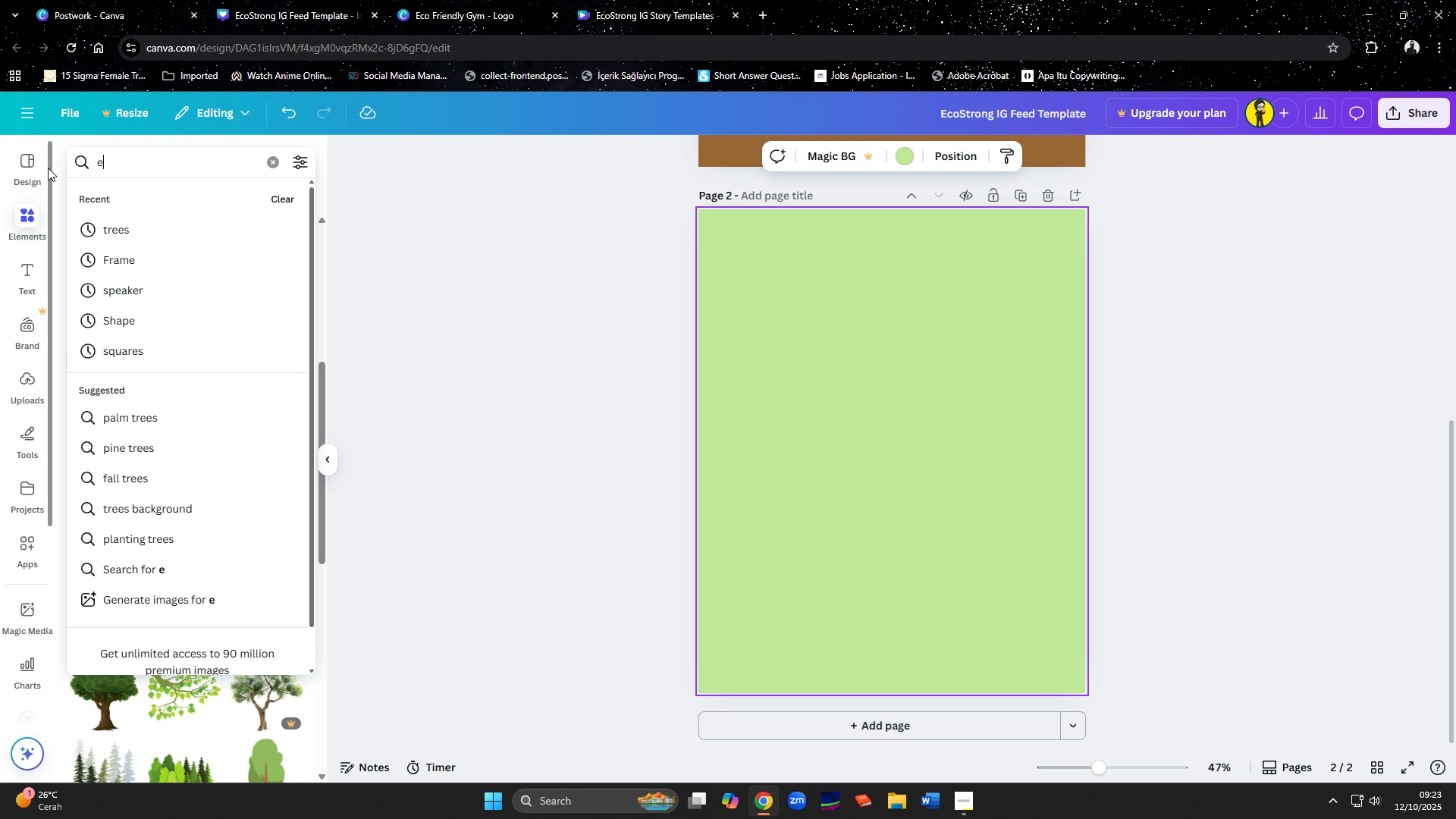 
type(ecofriendly)
 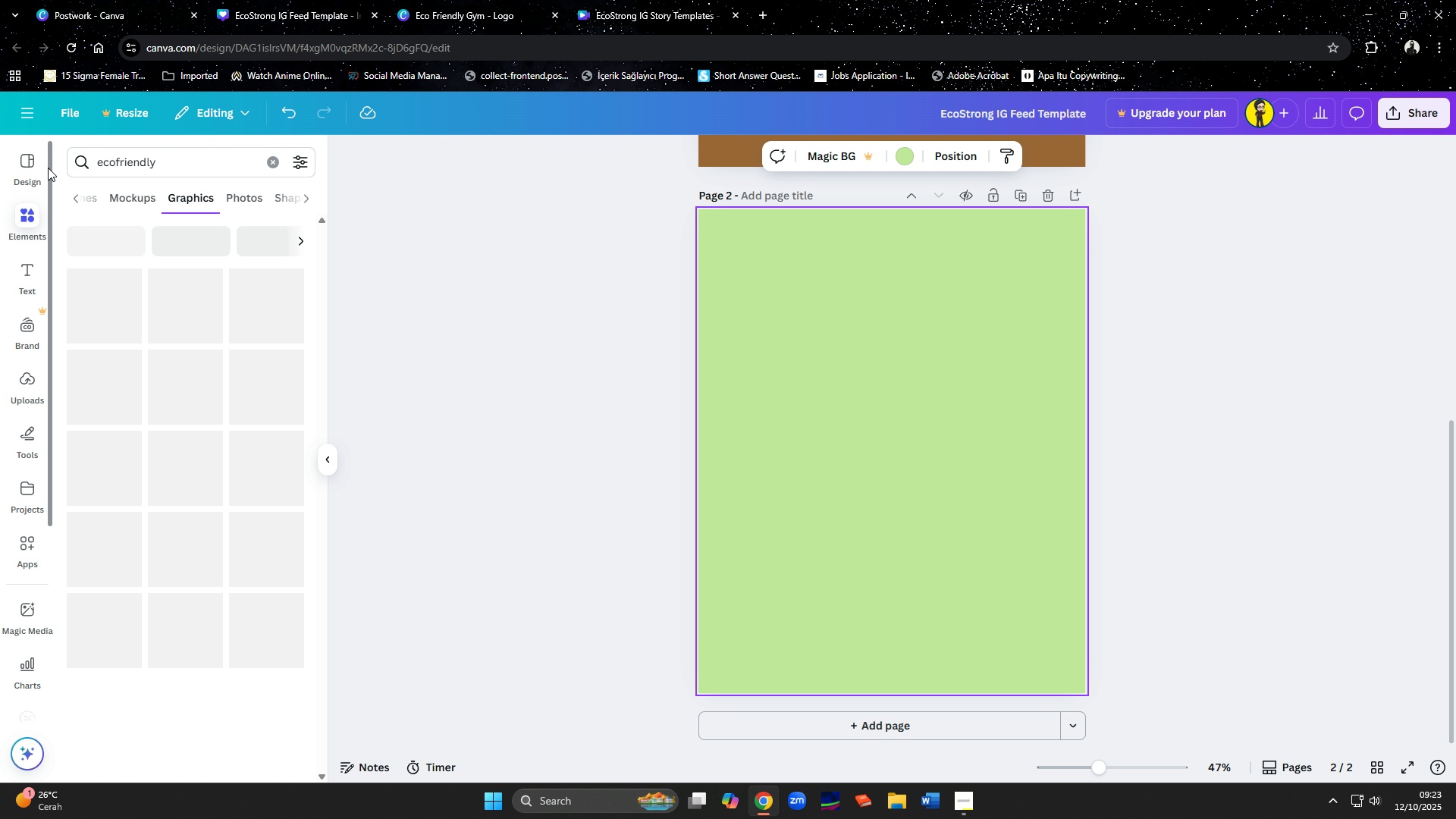 
key(Enter)
 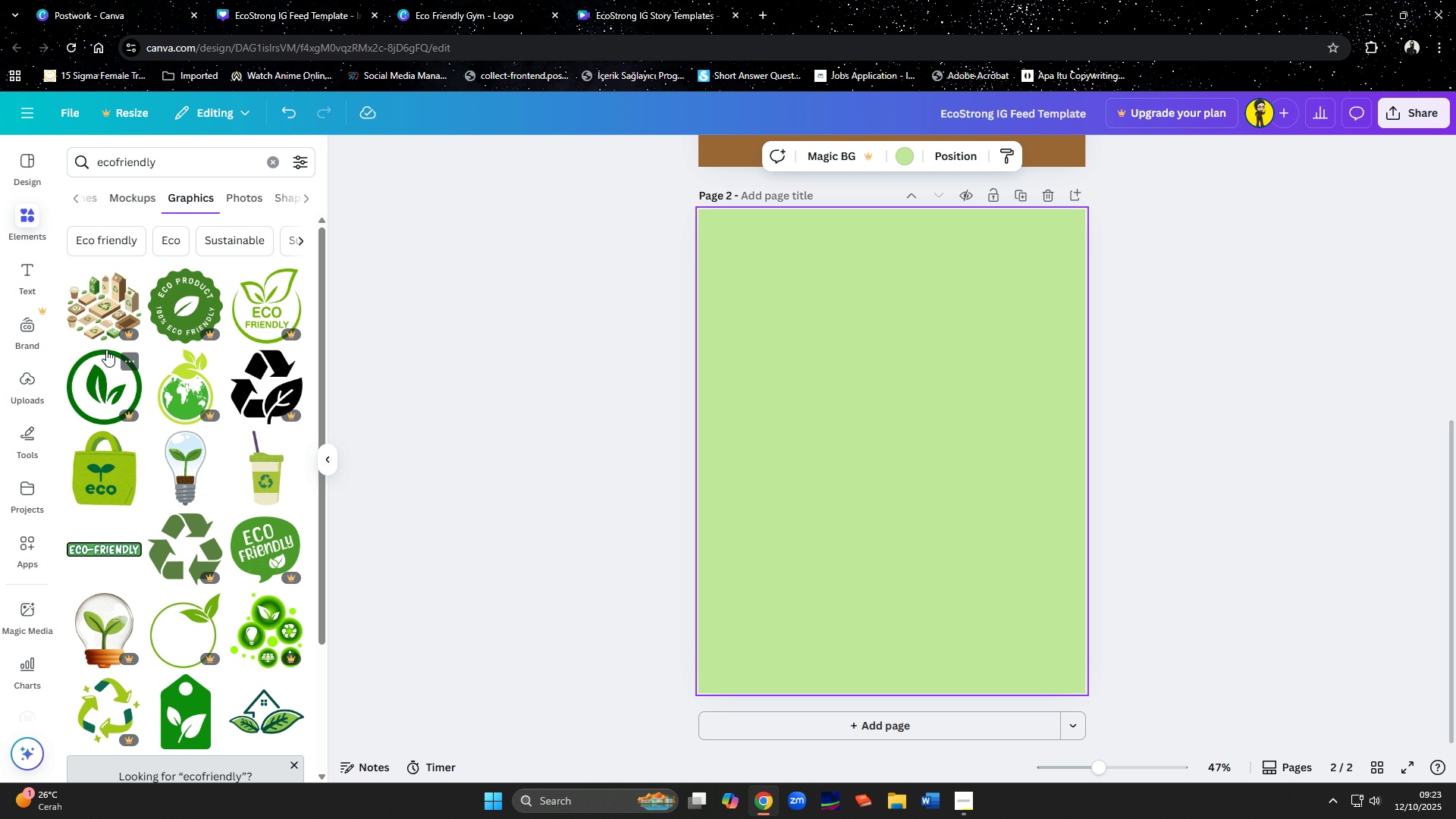 
wait(5.05)
 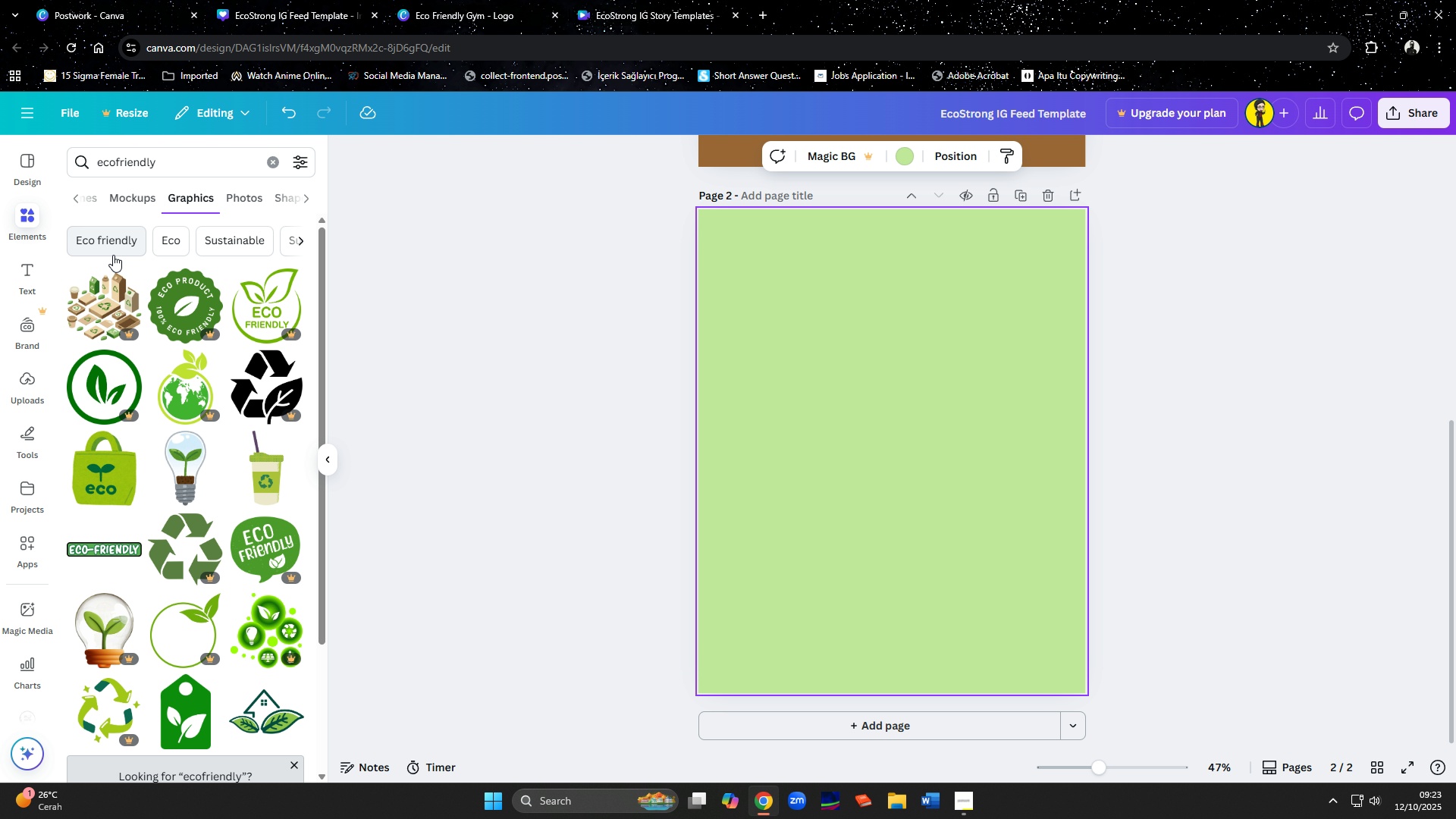 
scroll: coordinate [99, 513], scroll_direction: down, amount: 10.0
 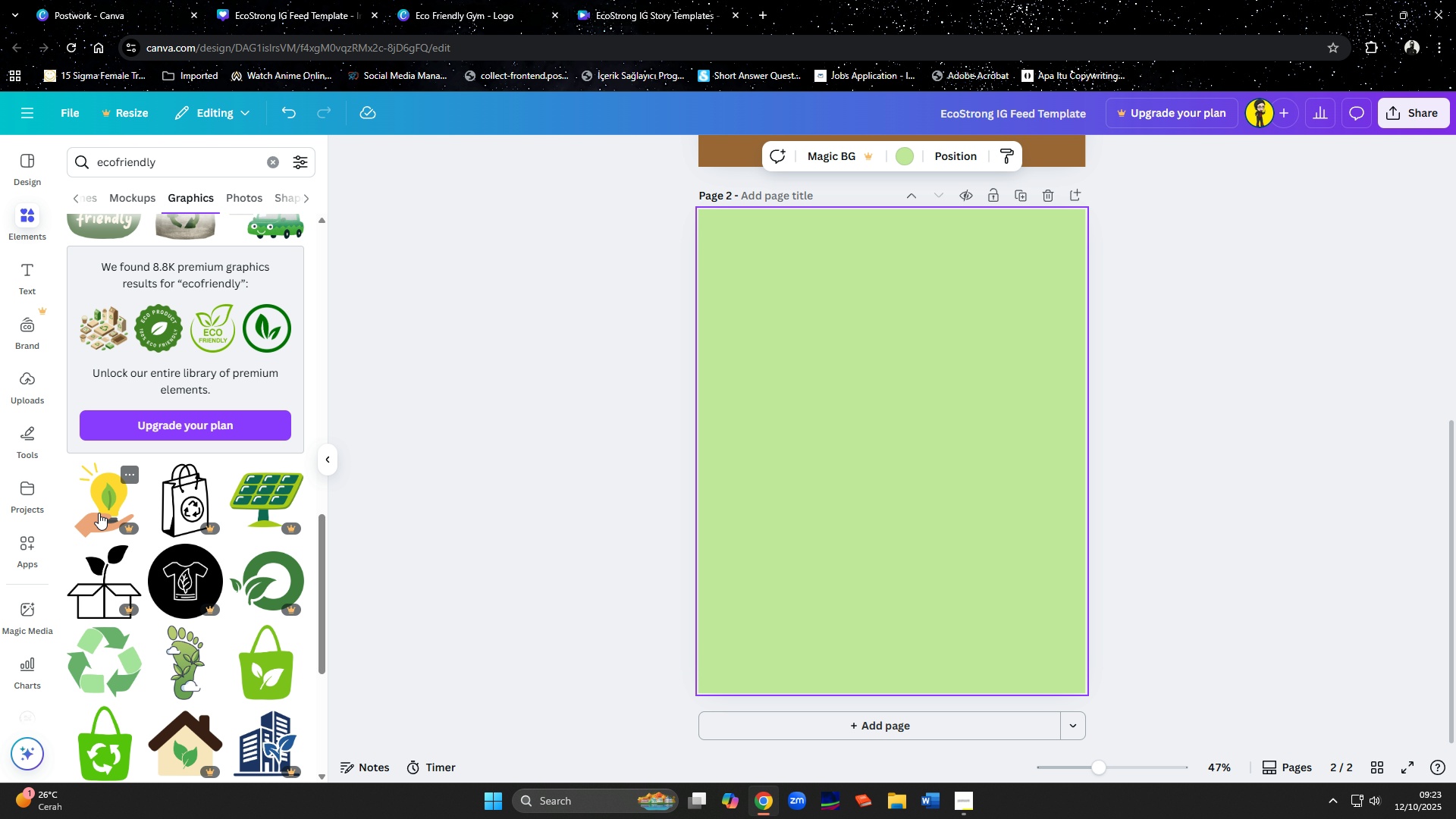 
scroll: coordinate [112, 573], scroll_direction: down, amount: 12.0
 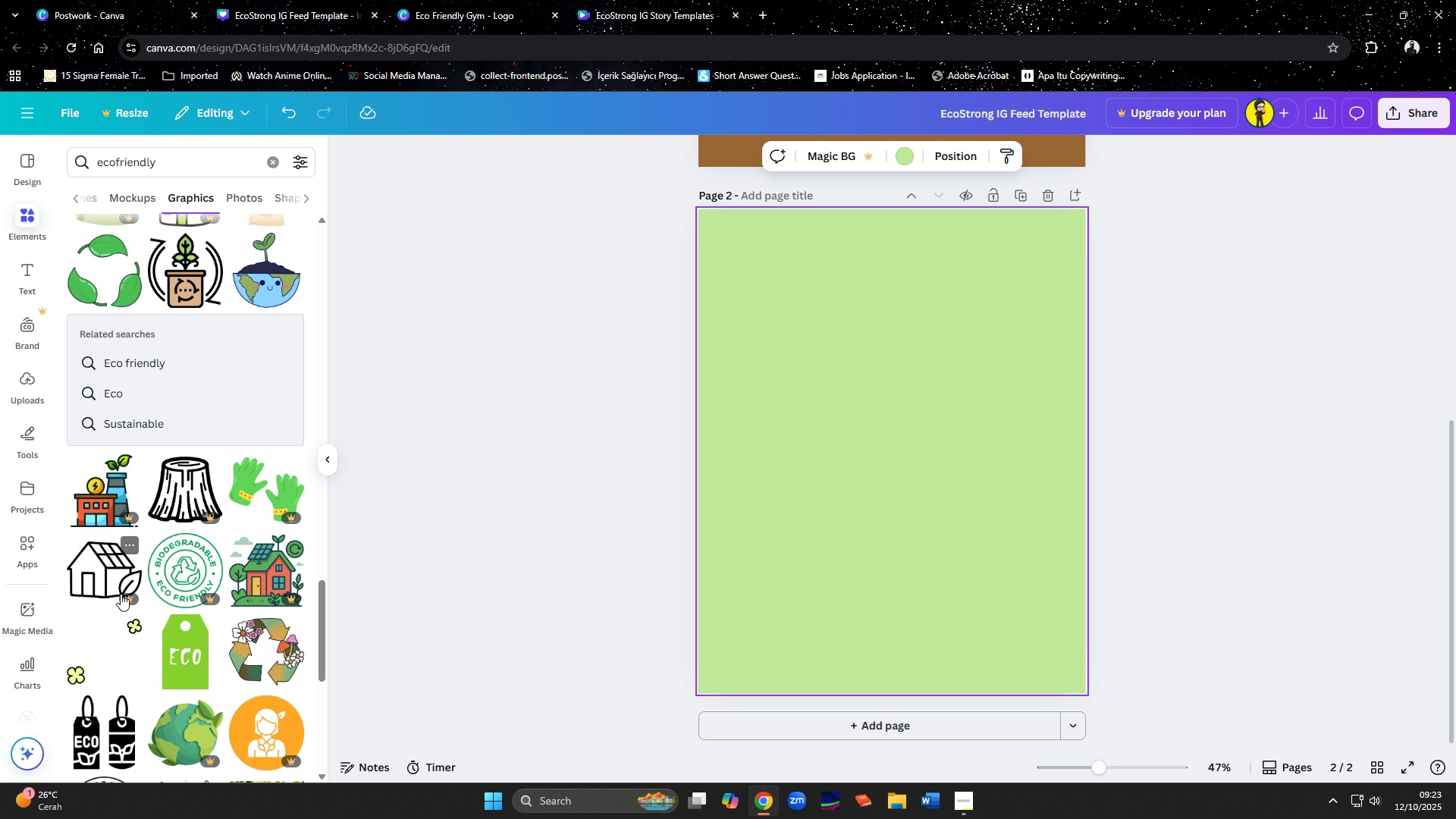 
scroll: coordinate [162, 624], scroll_direction: down, amount: 5.0
 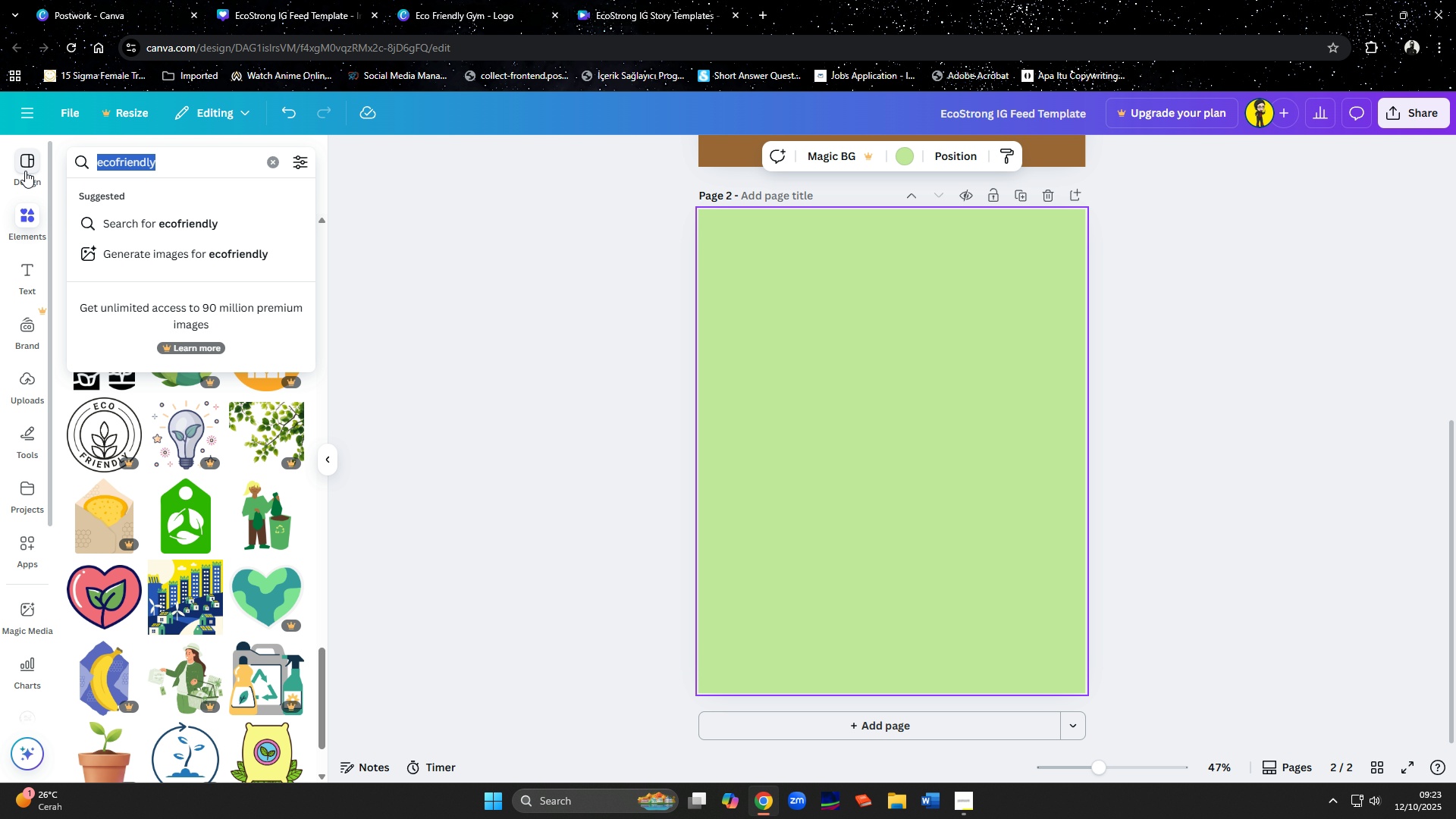 
type(leaves)
 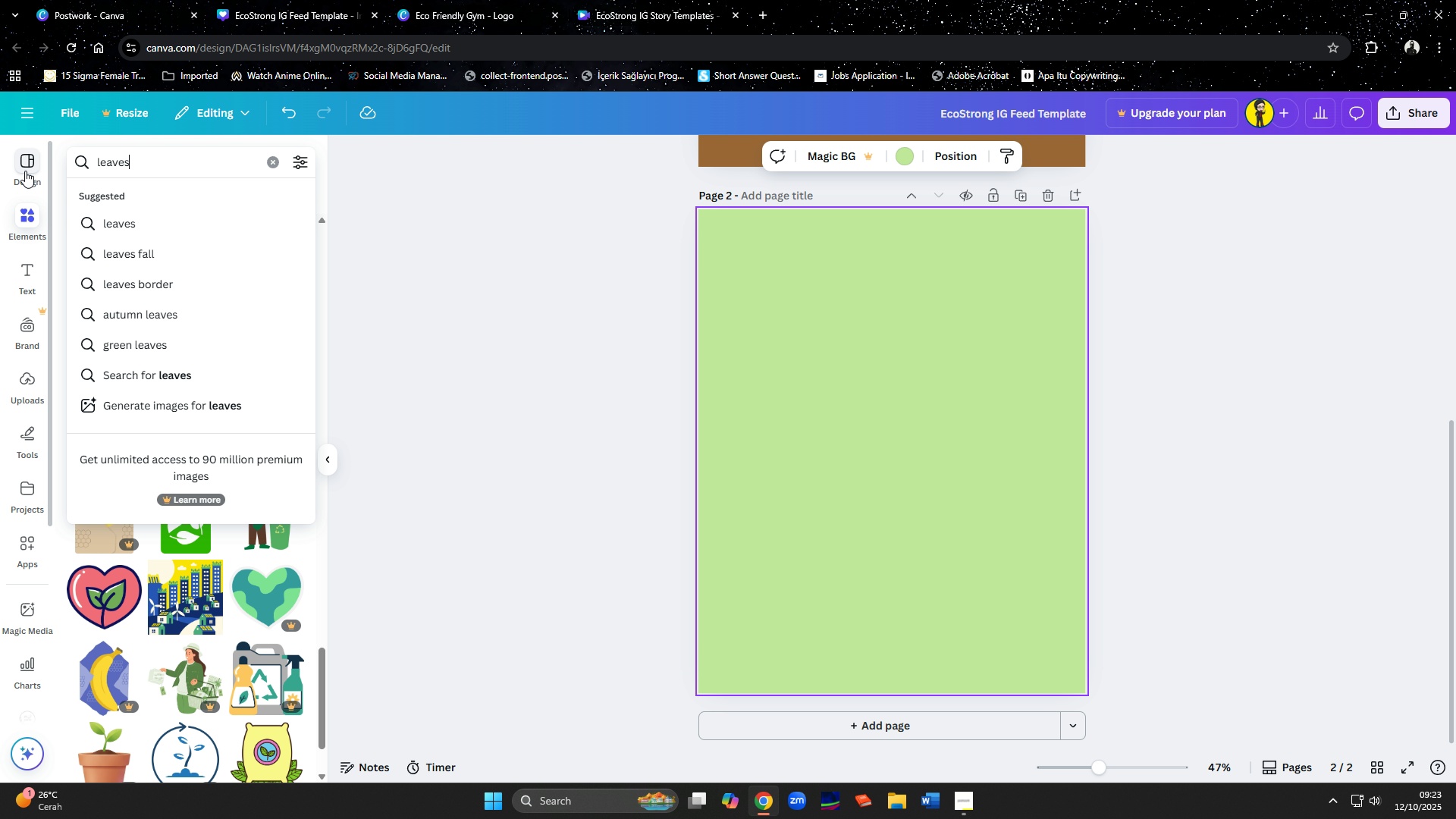 
key(Enter)
 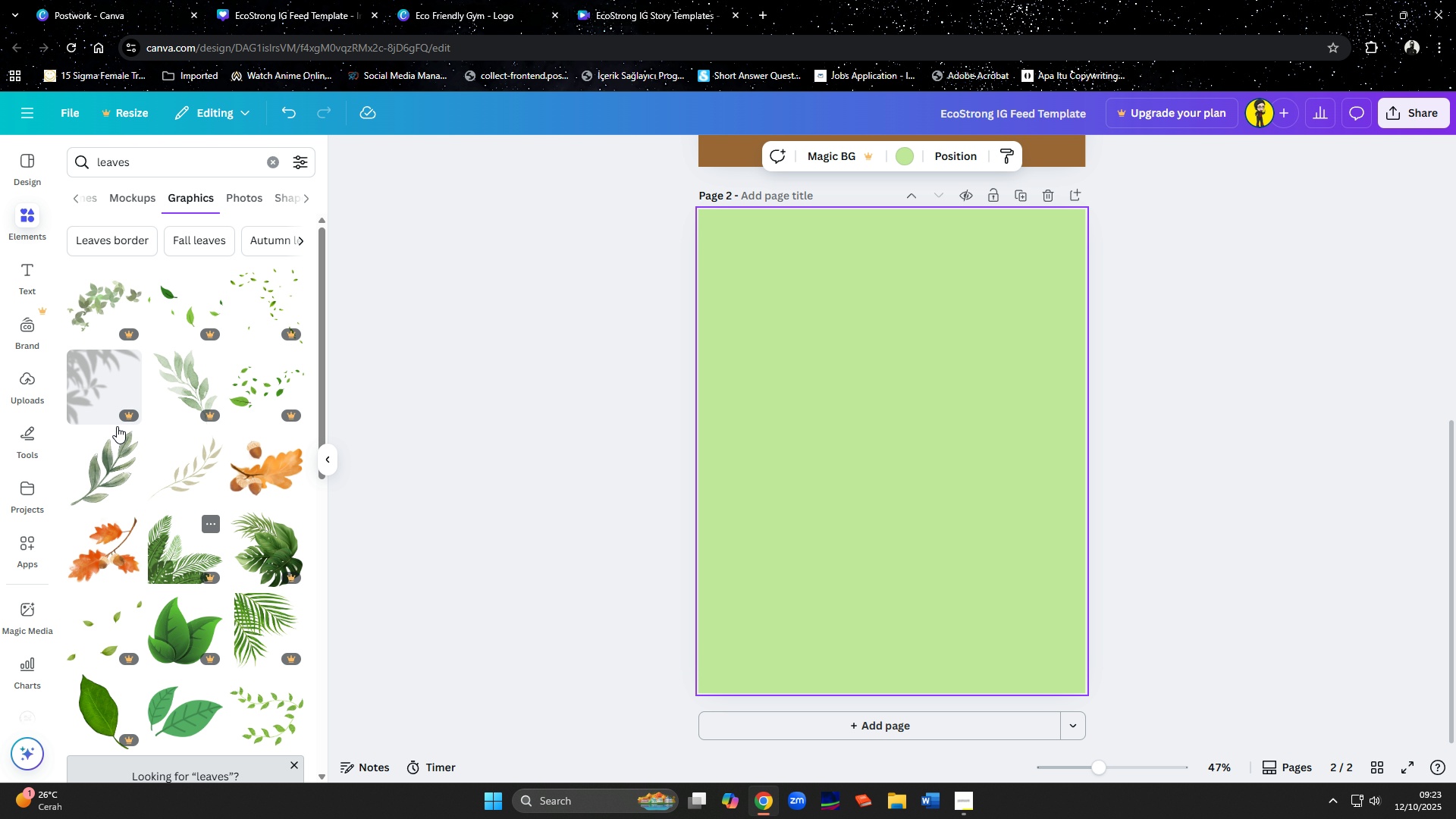 
mouse_move([113, 328])
 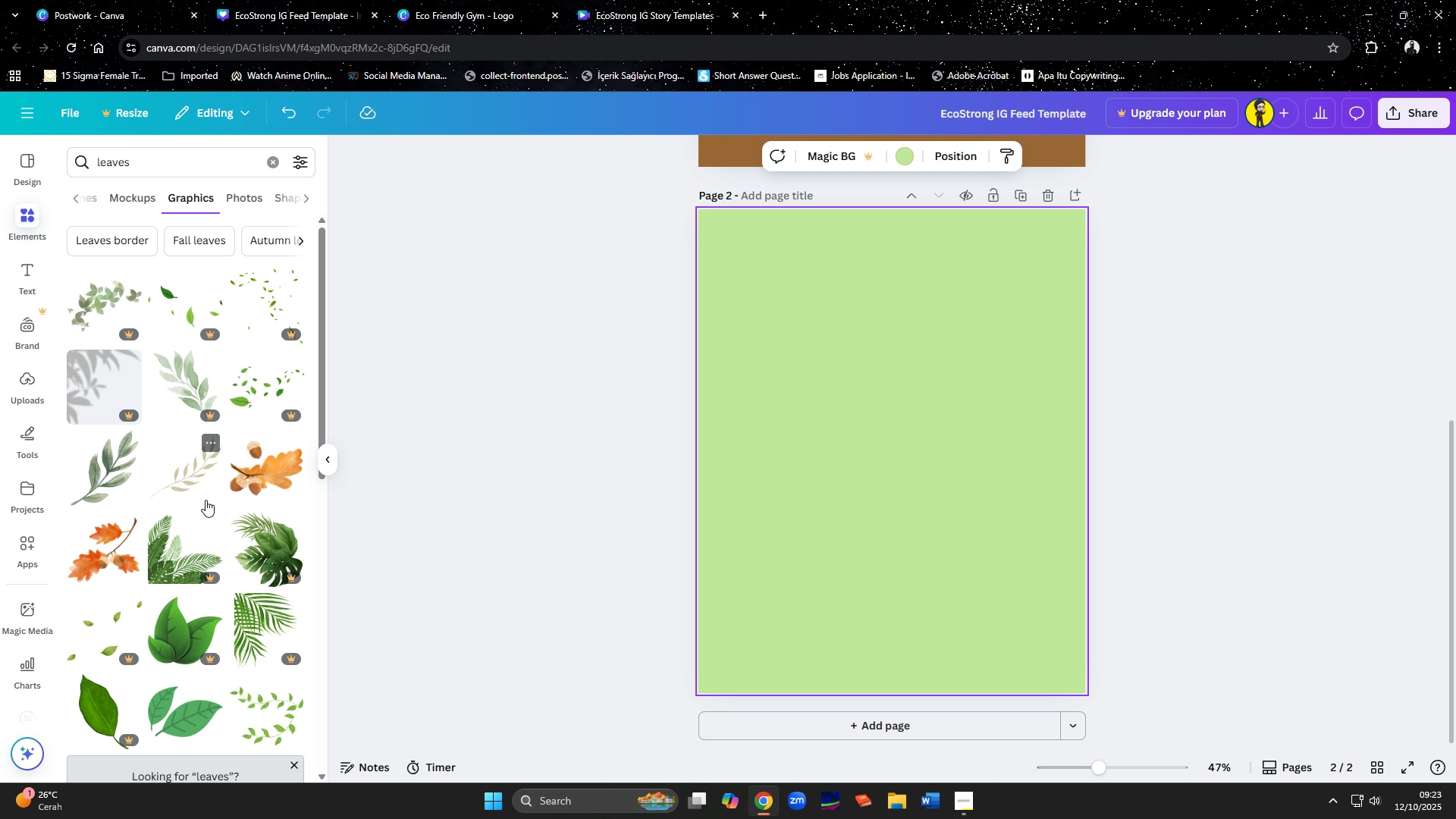 
scroll: coordinate [190, 519], scroll_direction: down, amount: 7.0
 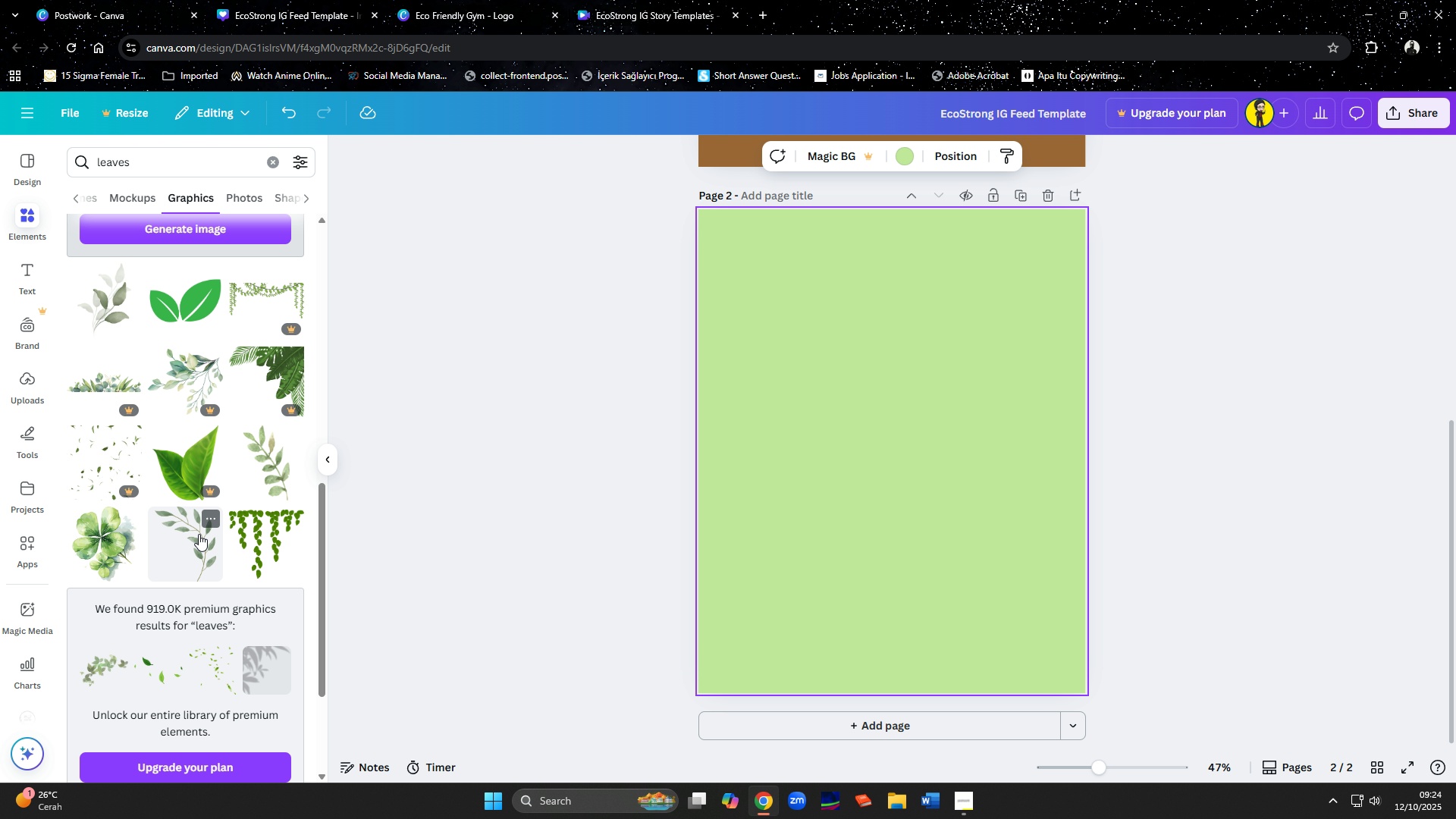 
mouse_move([242, 607])
 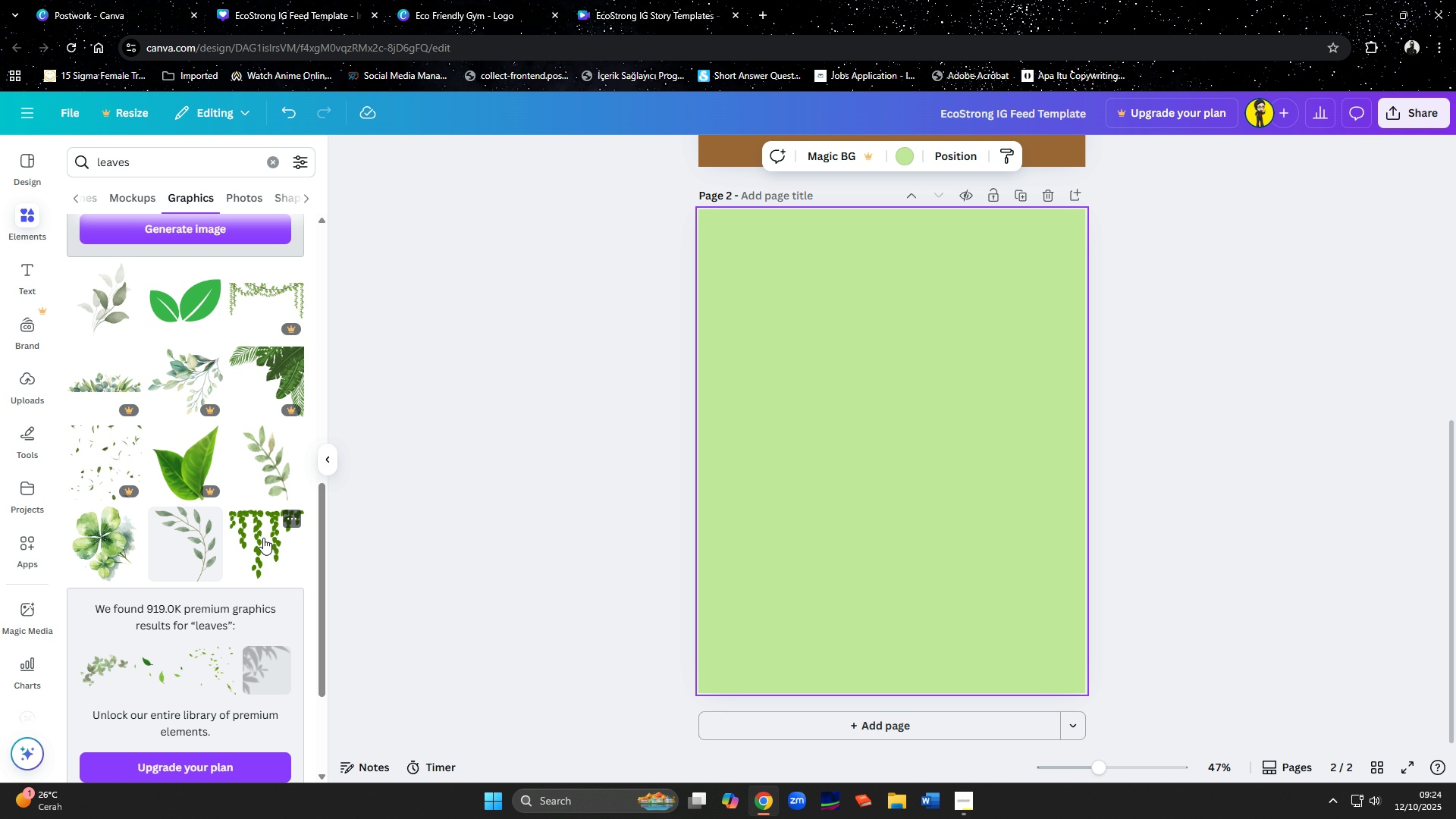 
left_click([261, 538])
 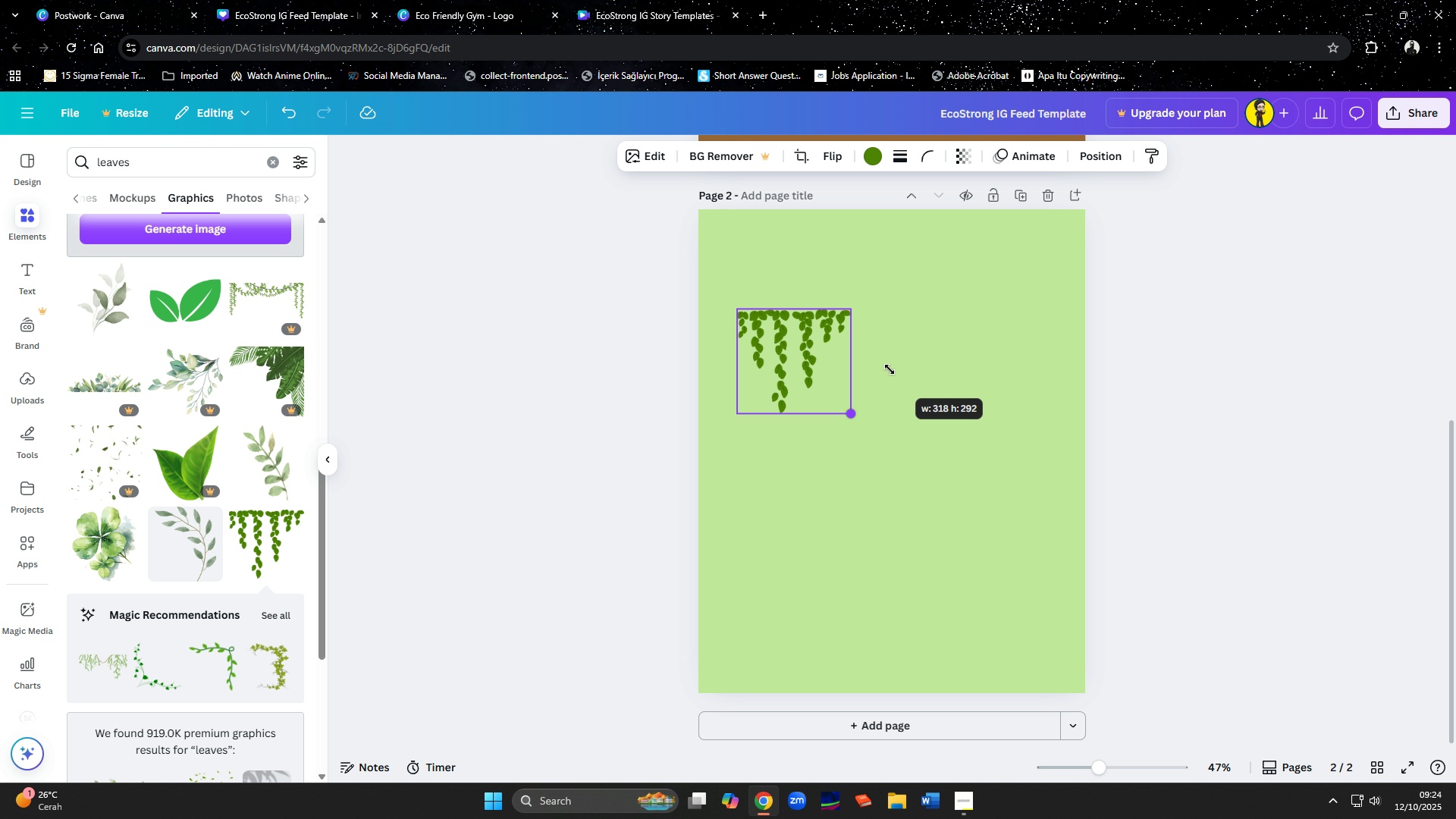 
wait(8.71)
 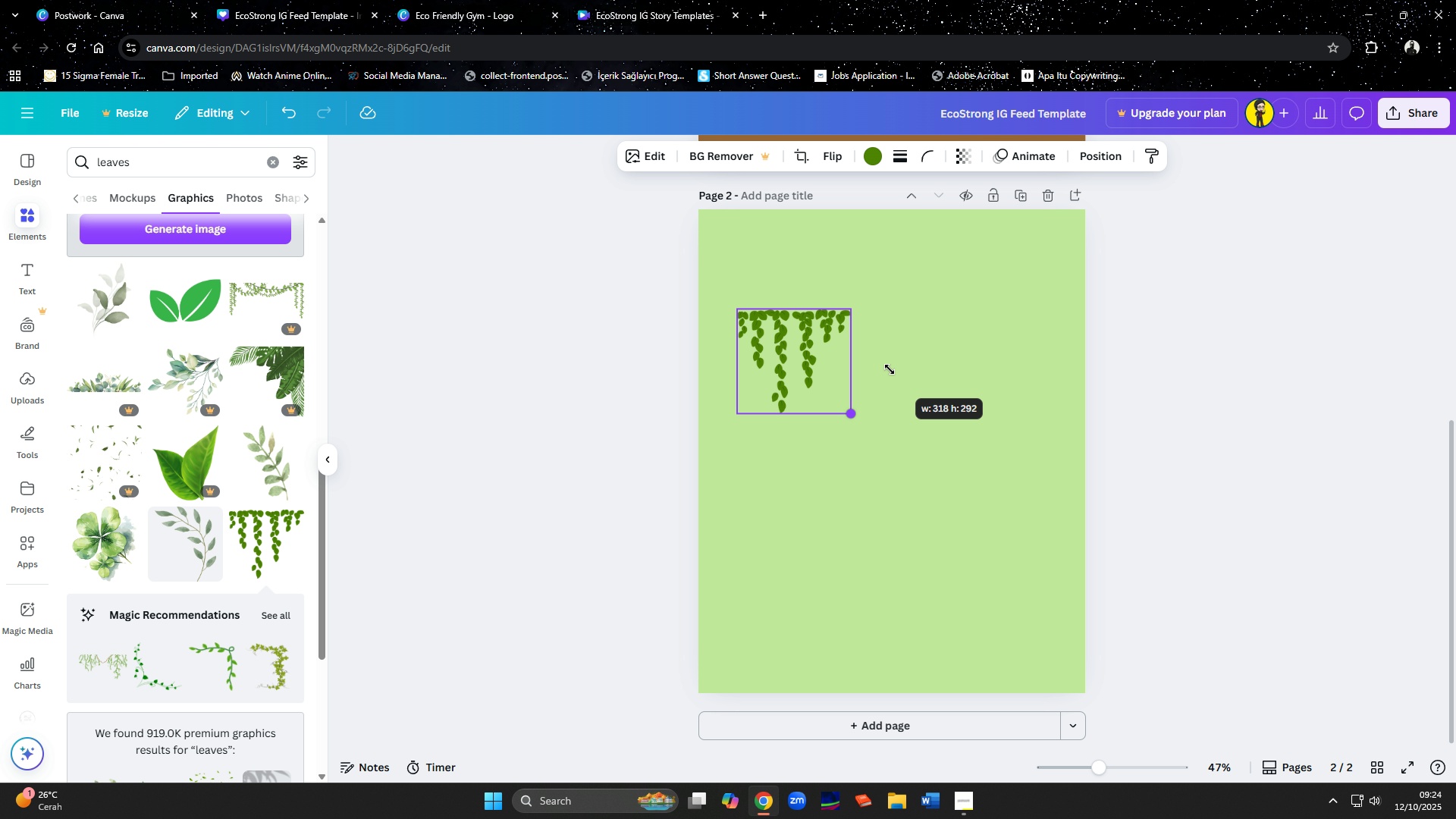 
left_click([740, 312])
 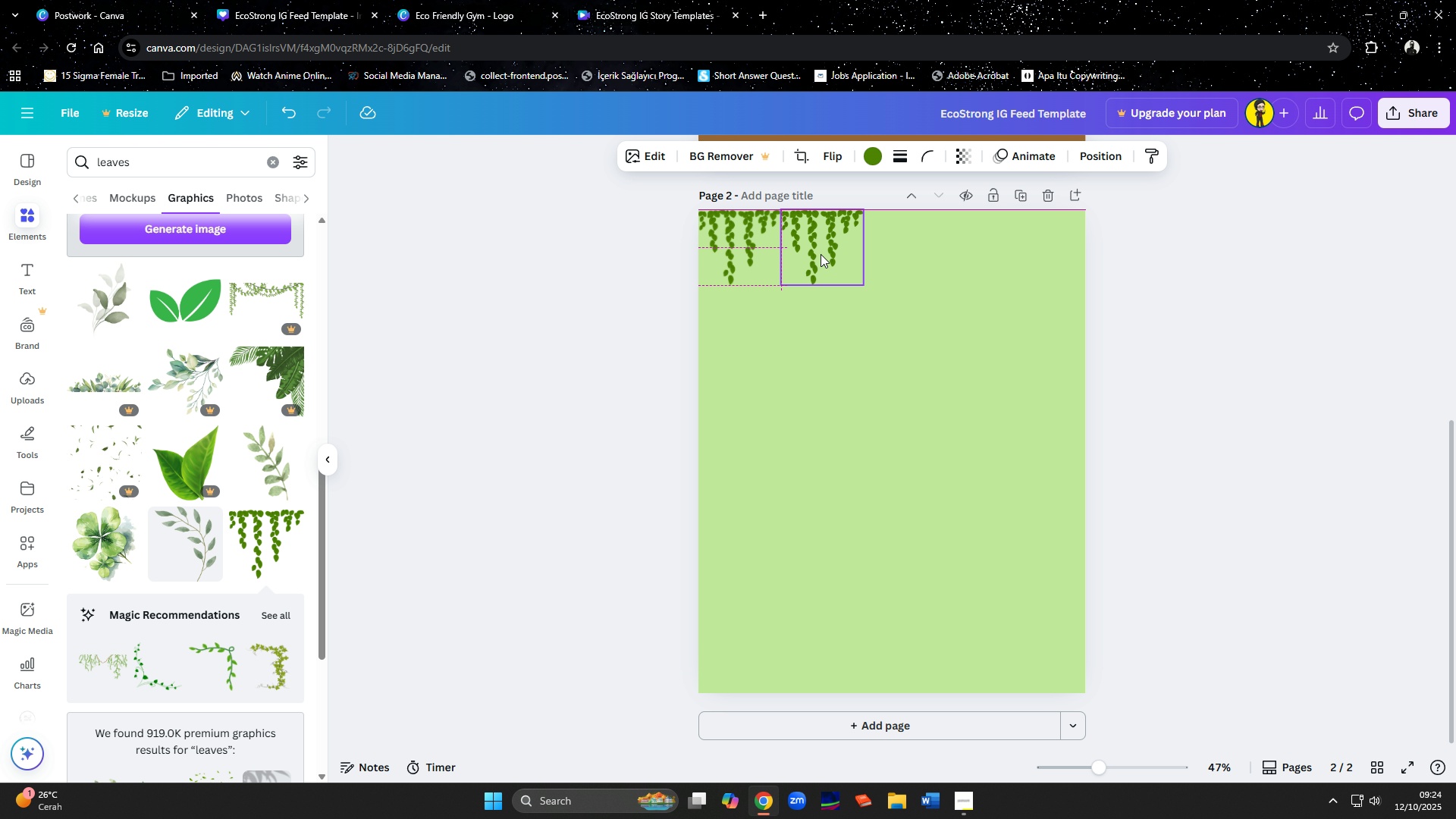 
left_click([824, 312])
 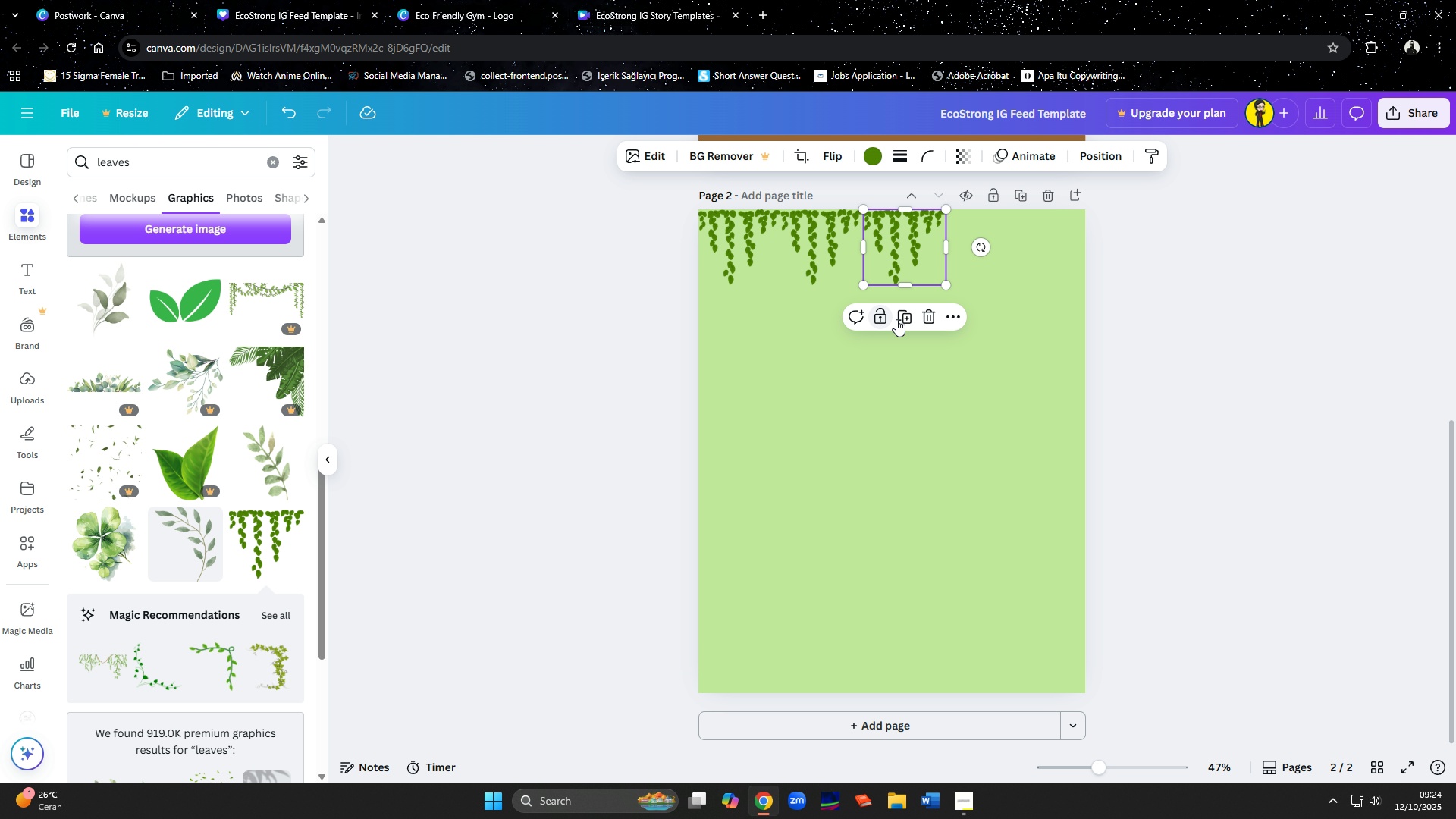 
left_click([897, 320])
 